 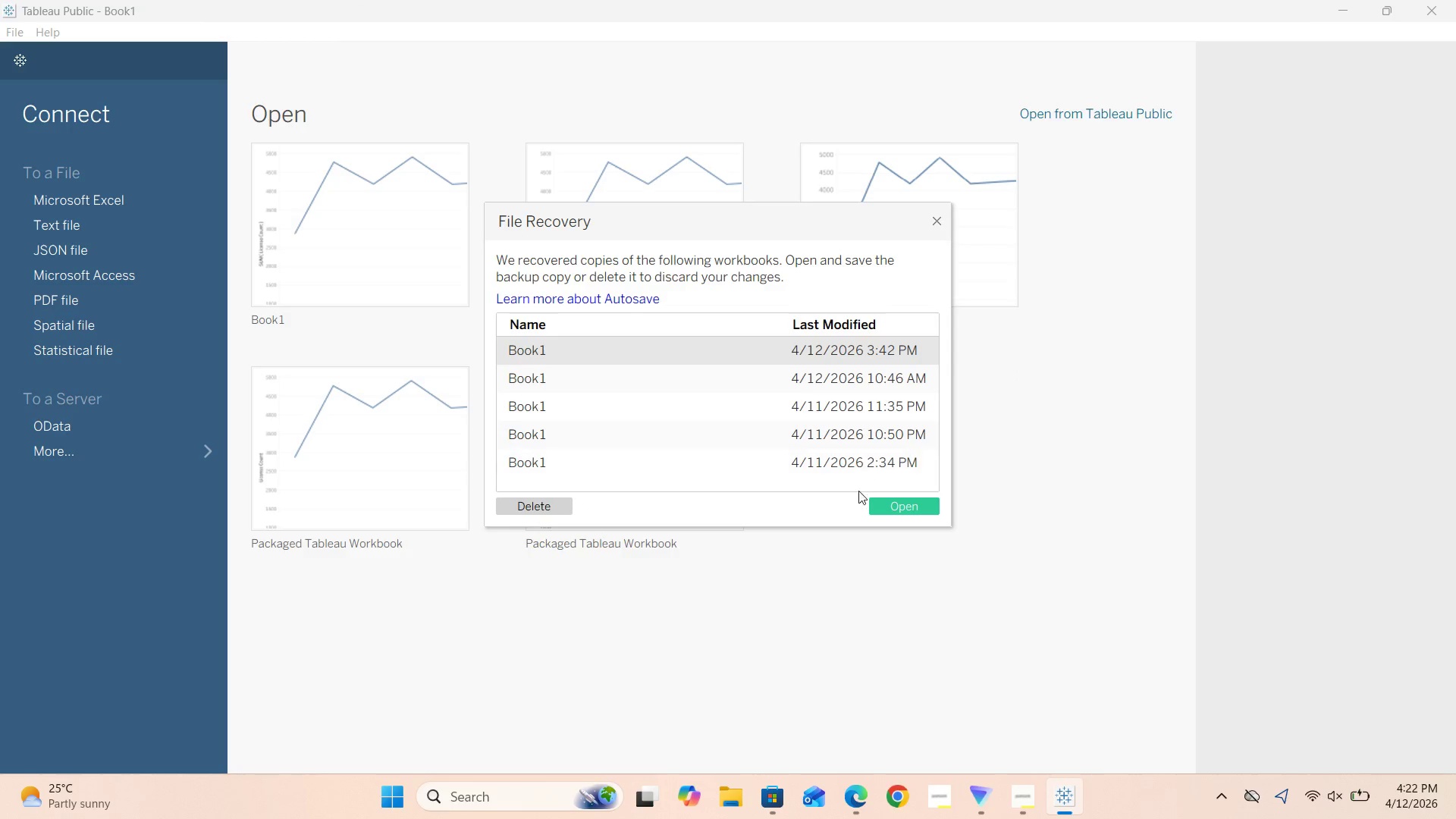 
left_click([938, 222])
 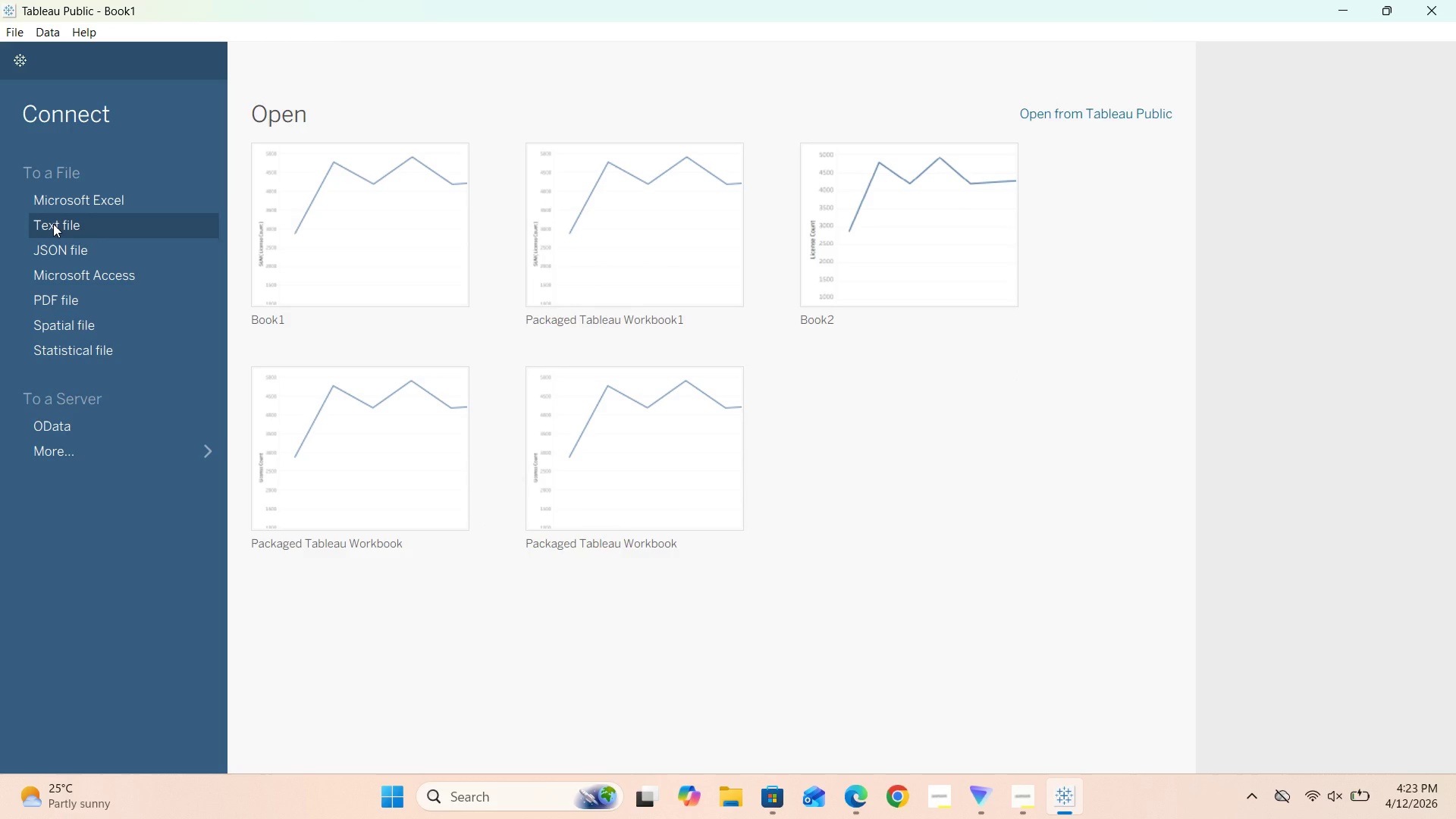 
wait(7.31)
 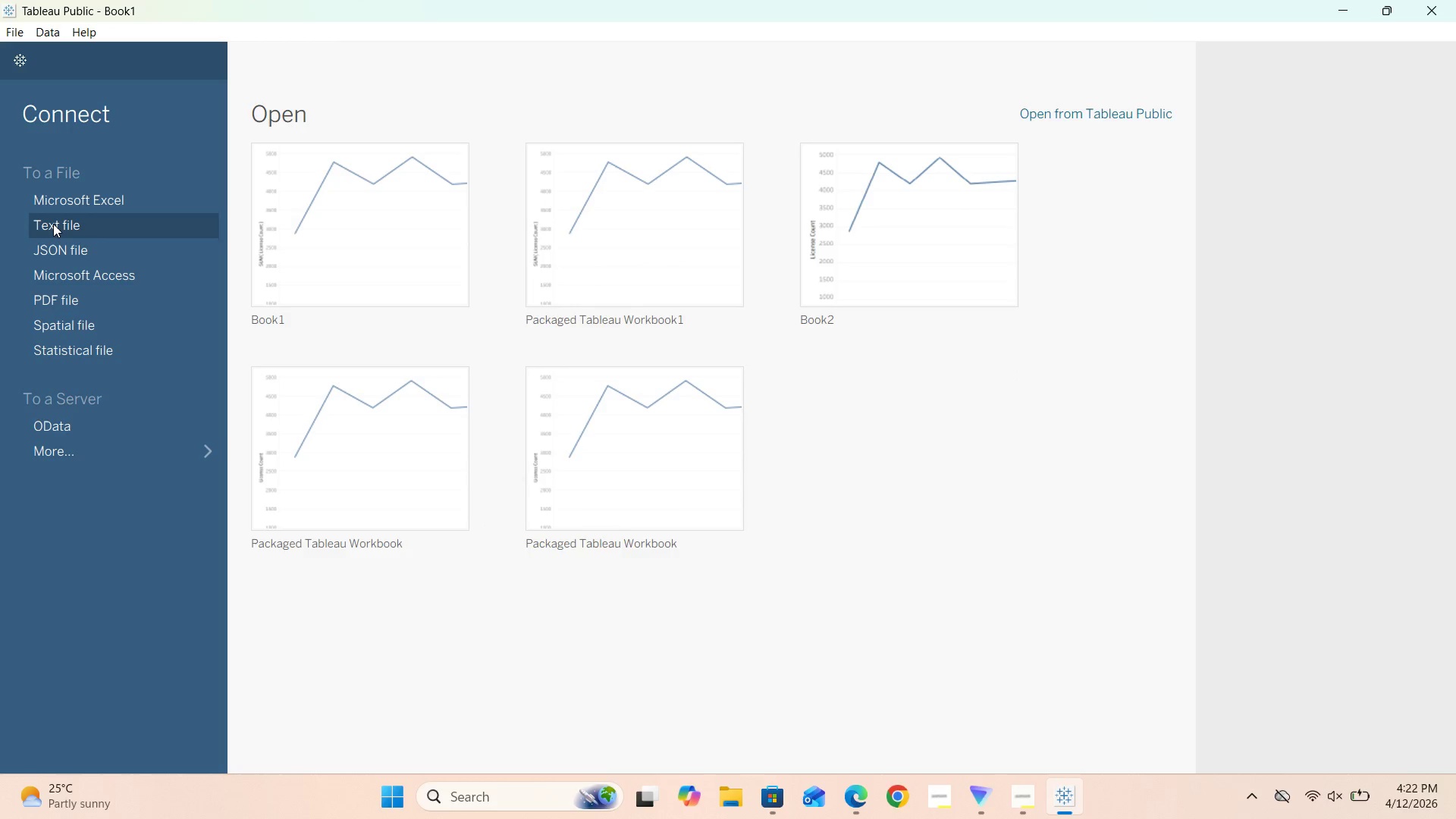 
left_click([53, 224])
 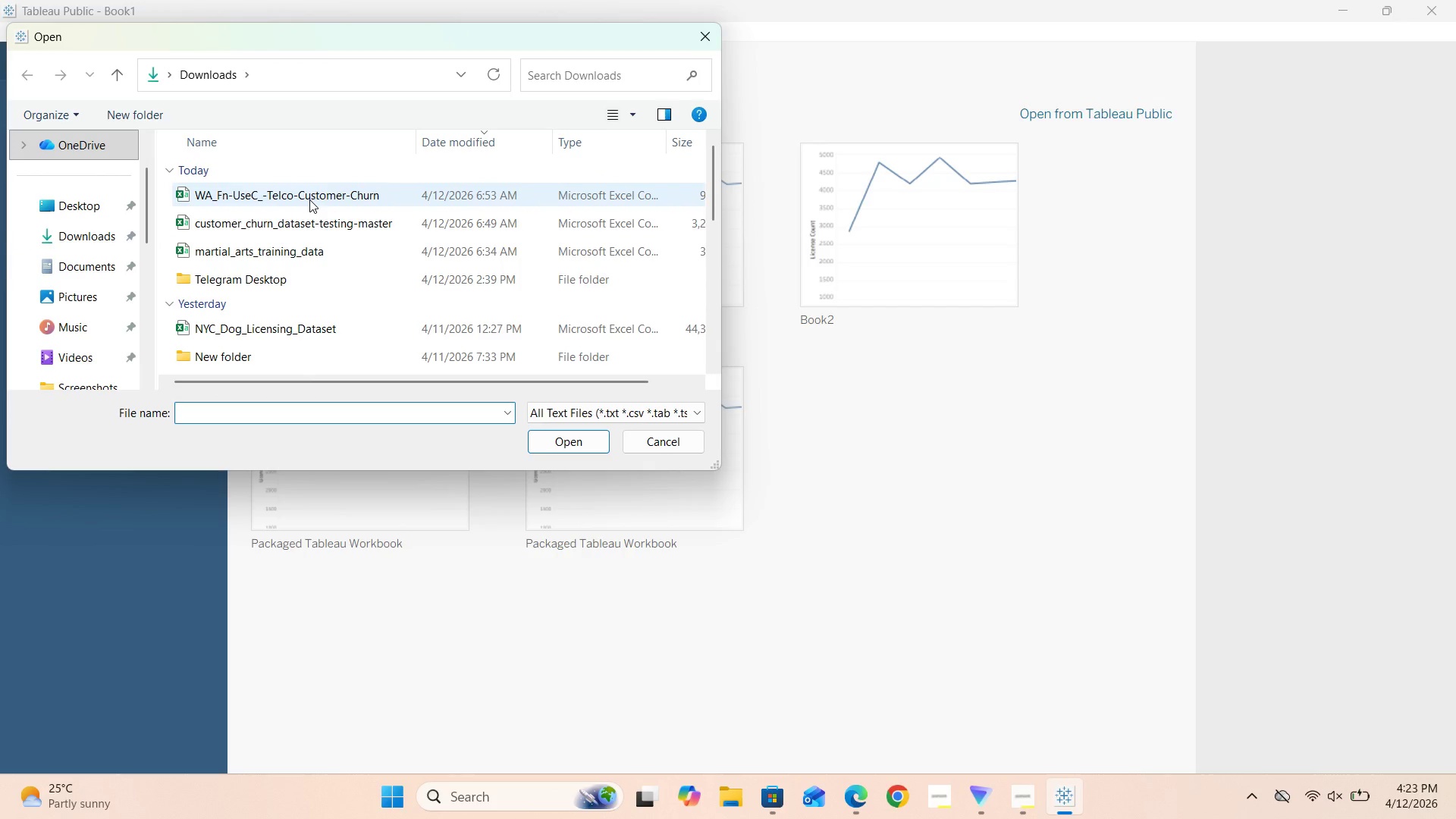 
left_click([309, 199])
 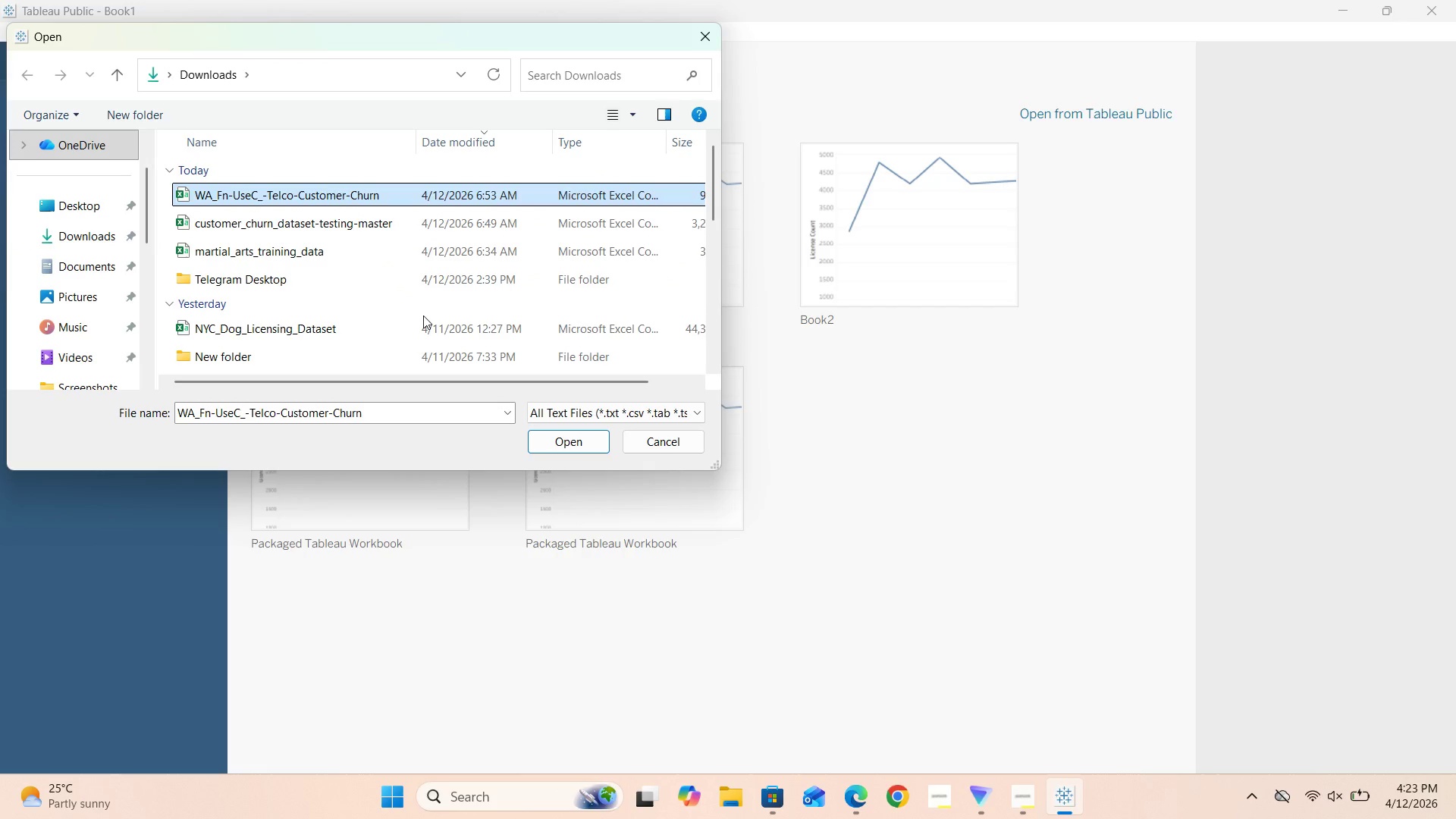 
wait(7.27)
 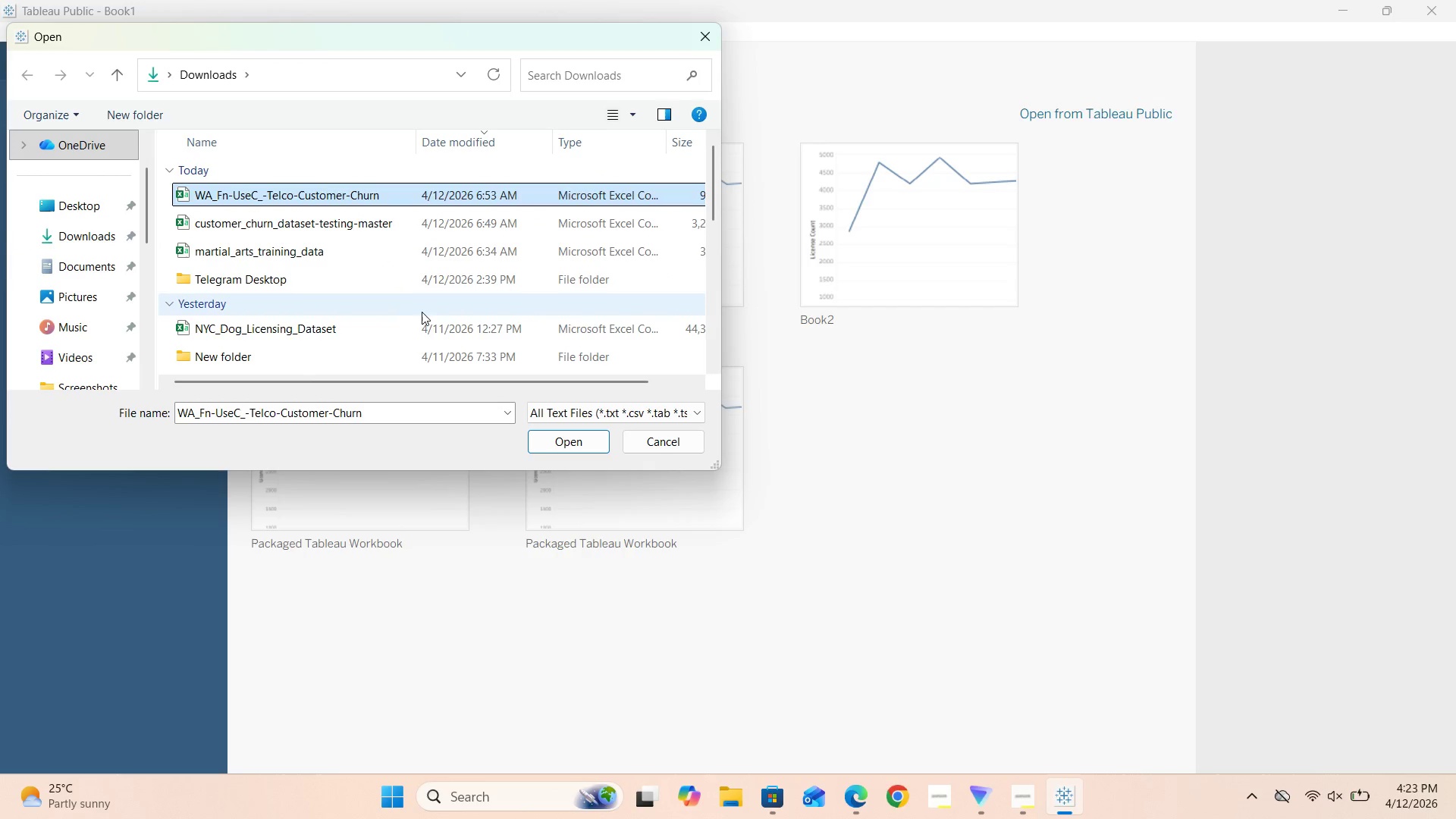 
left_click([582, 436])
 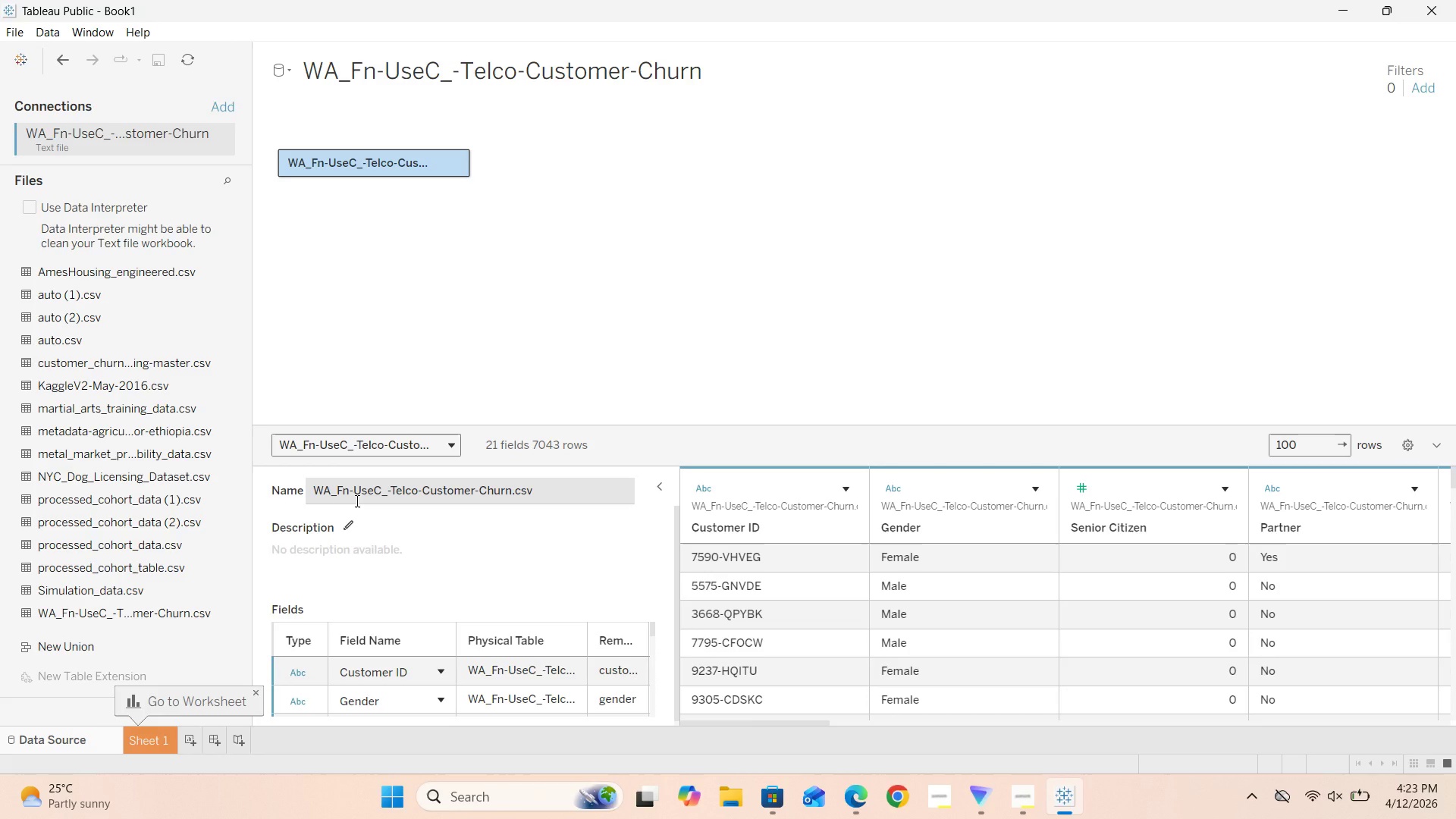 
wait(13.03)
 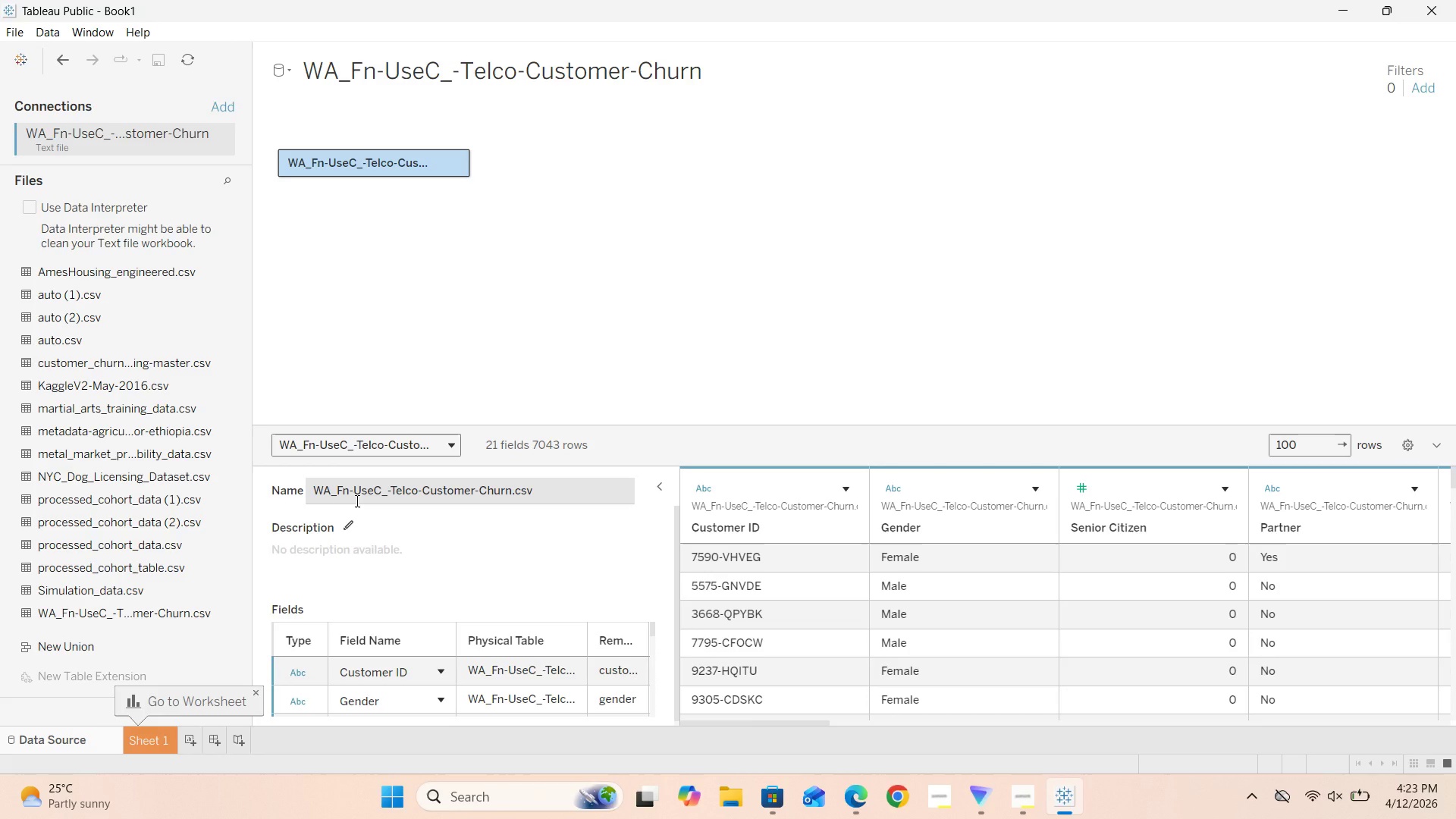 
left_click([662, 491])
 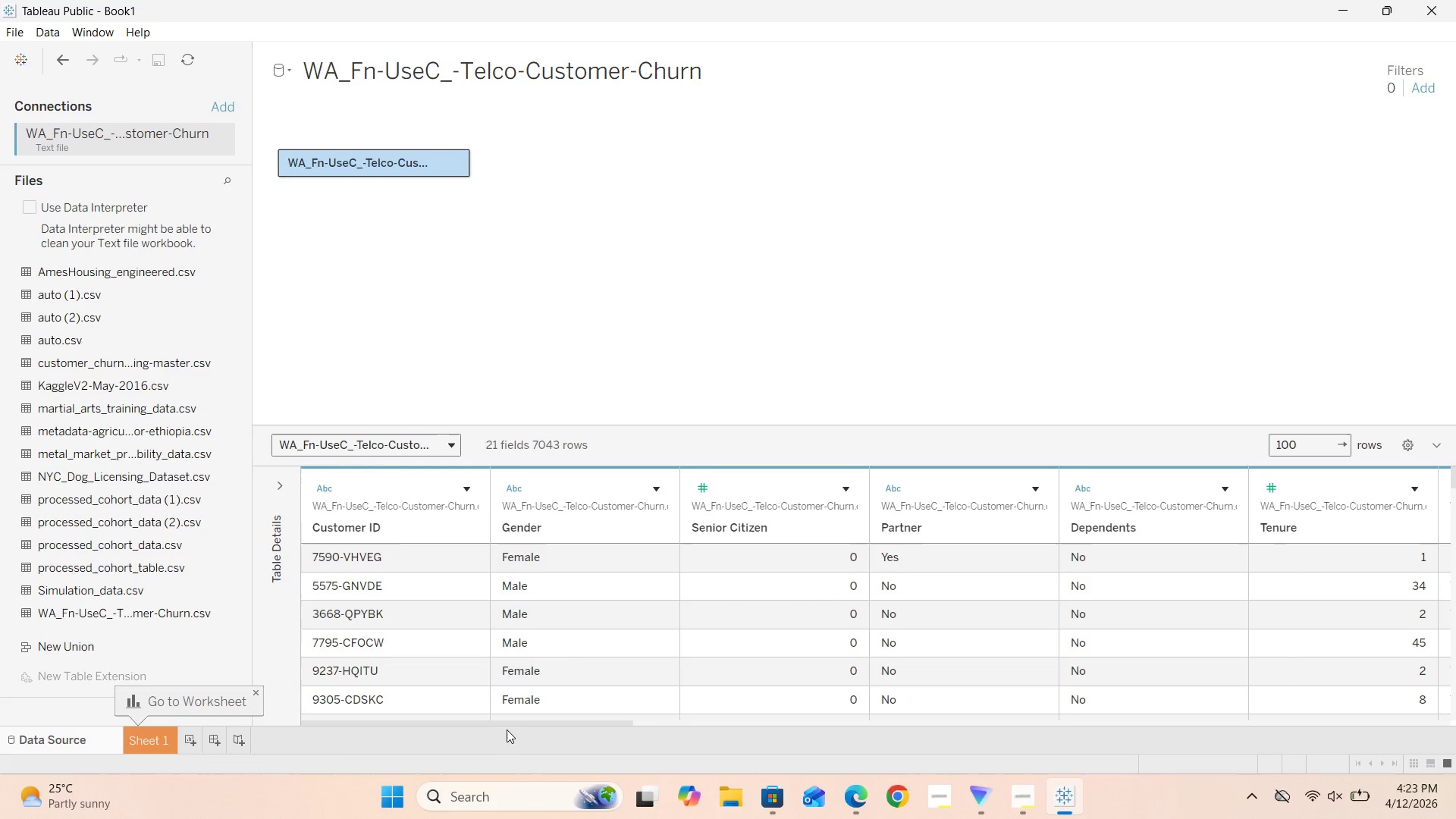 
left_click_drag(start_coordinate=[508, 725], to_coordinate=[1432, 679])
 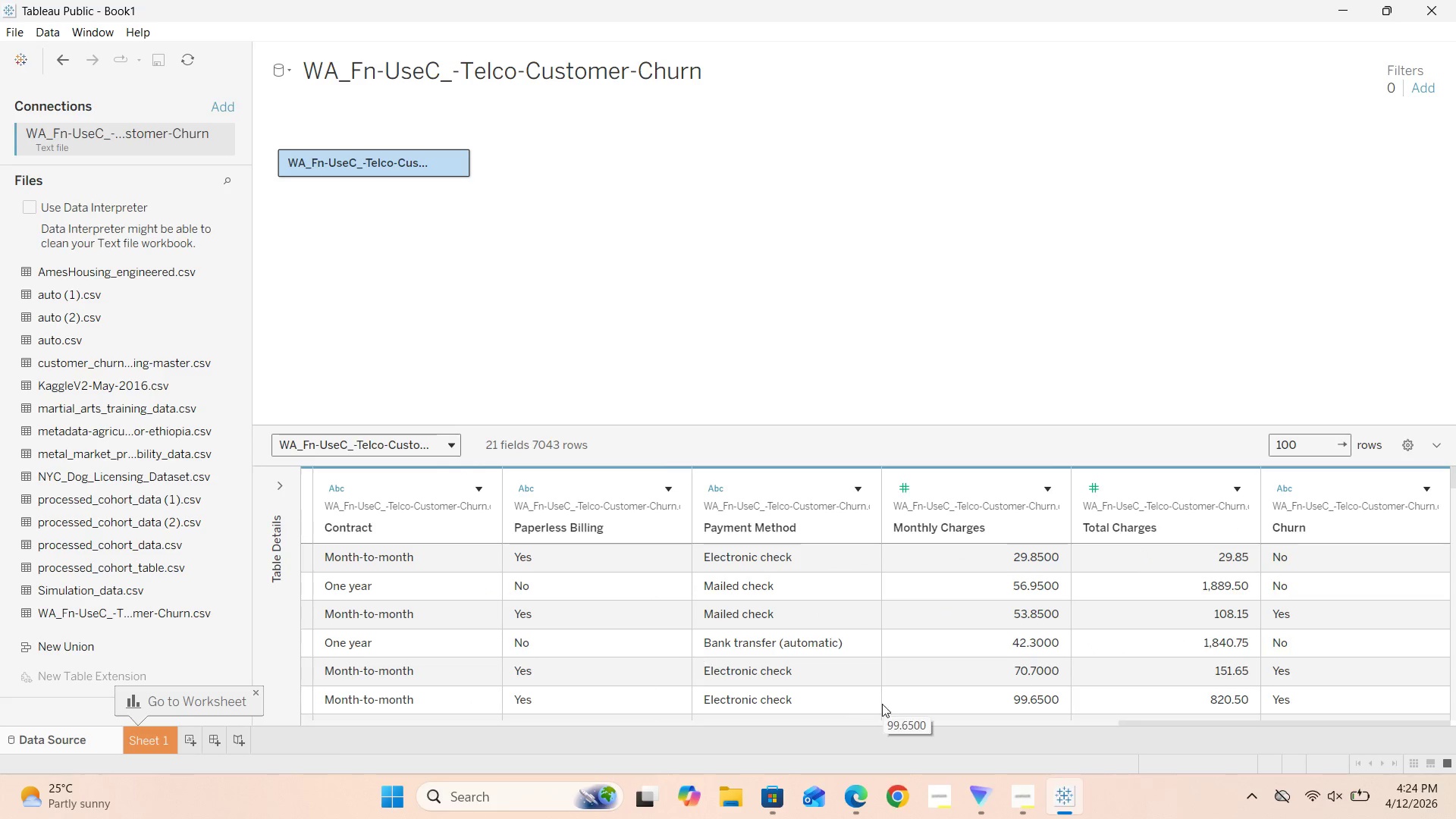 
wait(5.74)
 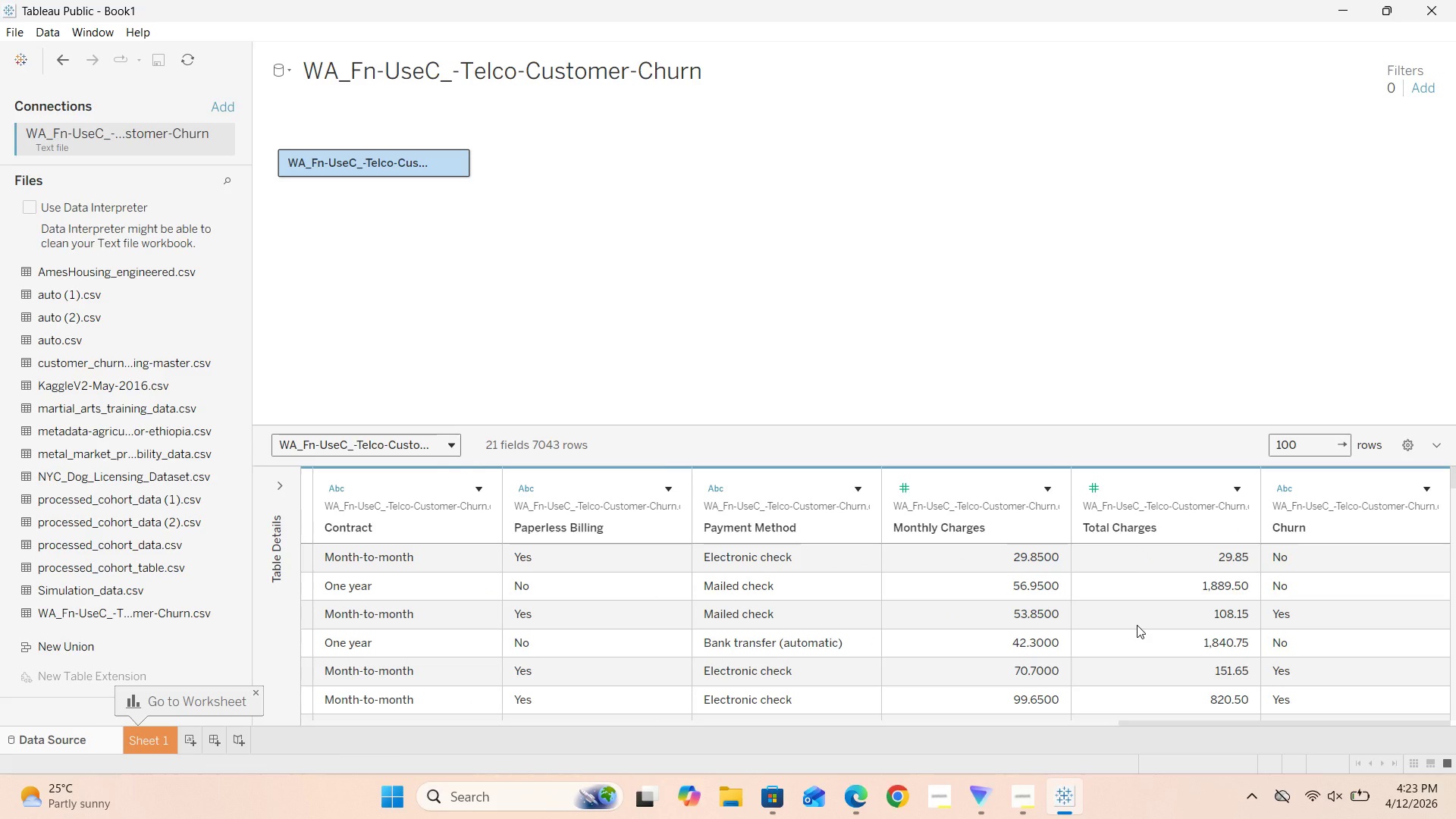 
left_click_drag(start_coordinate=[1139, 724], to_coordinate=[209, 770])
 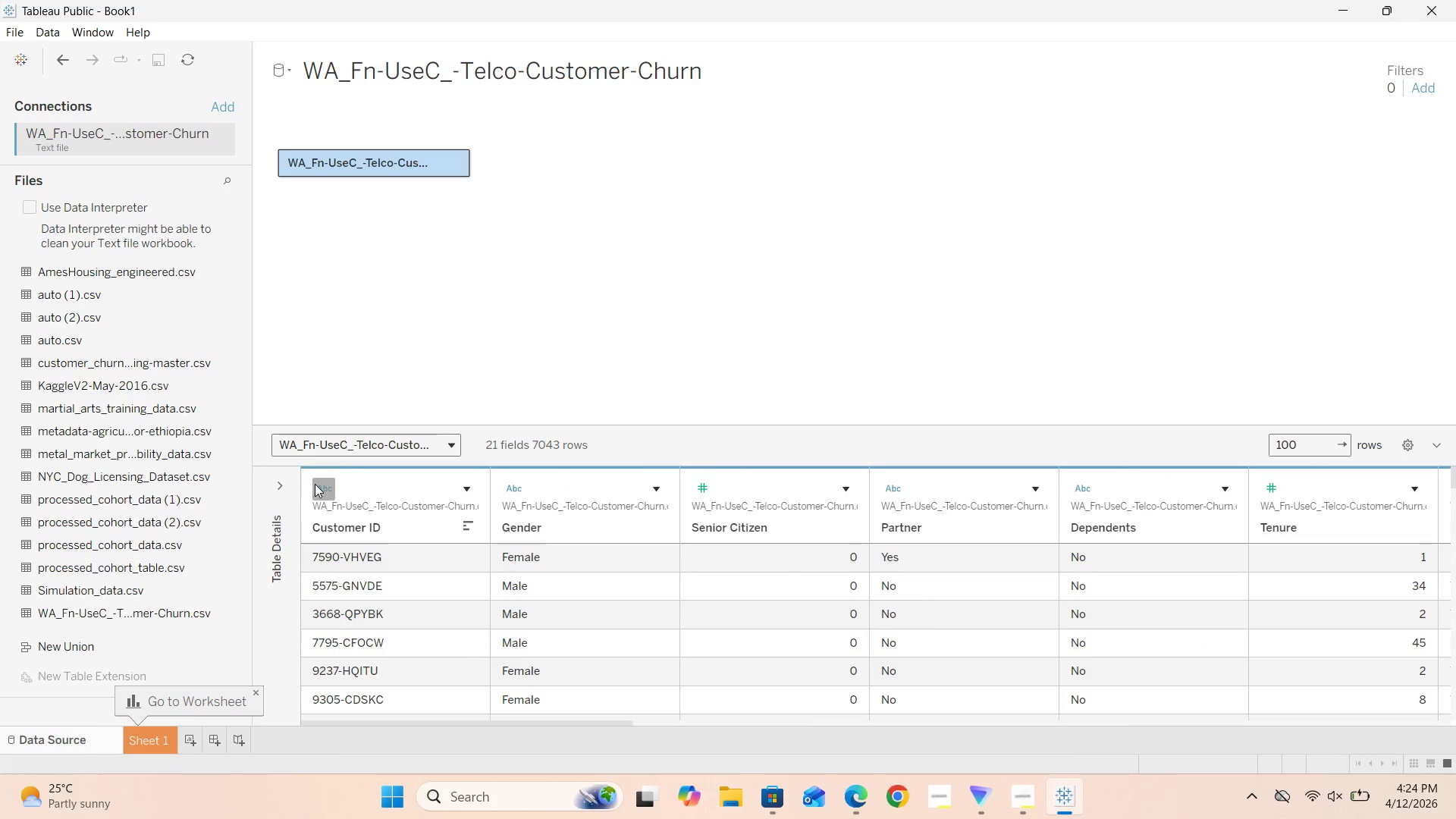 
left_click([315, 482])
 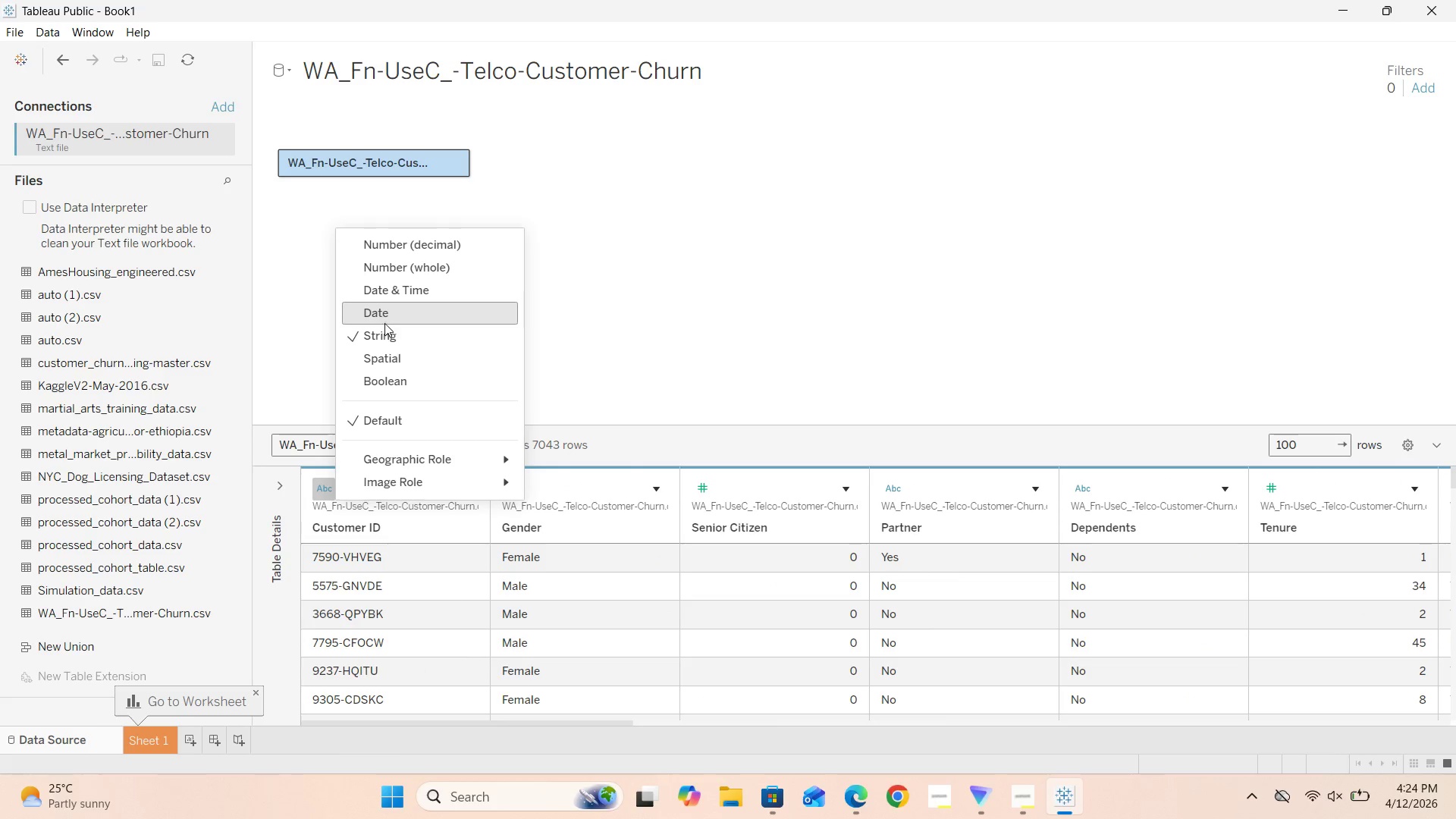 
left_click([383, 334])
 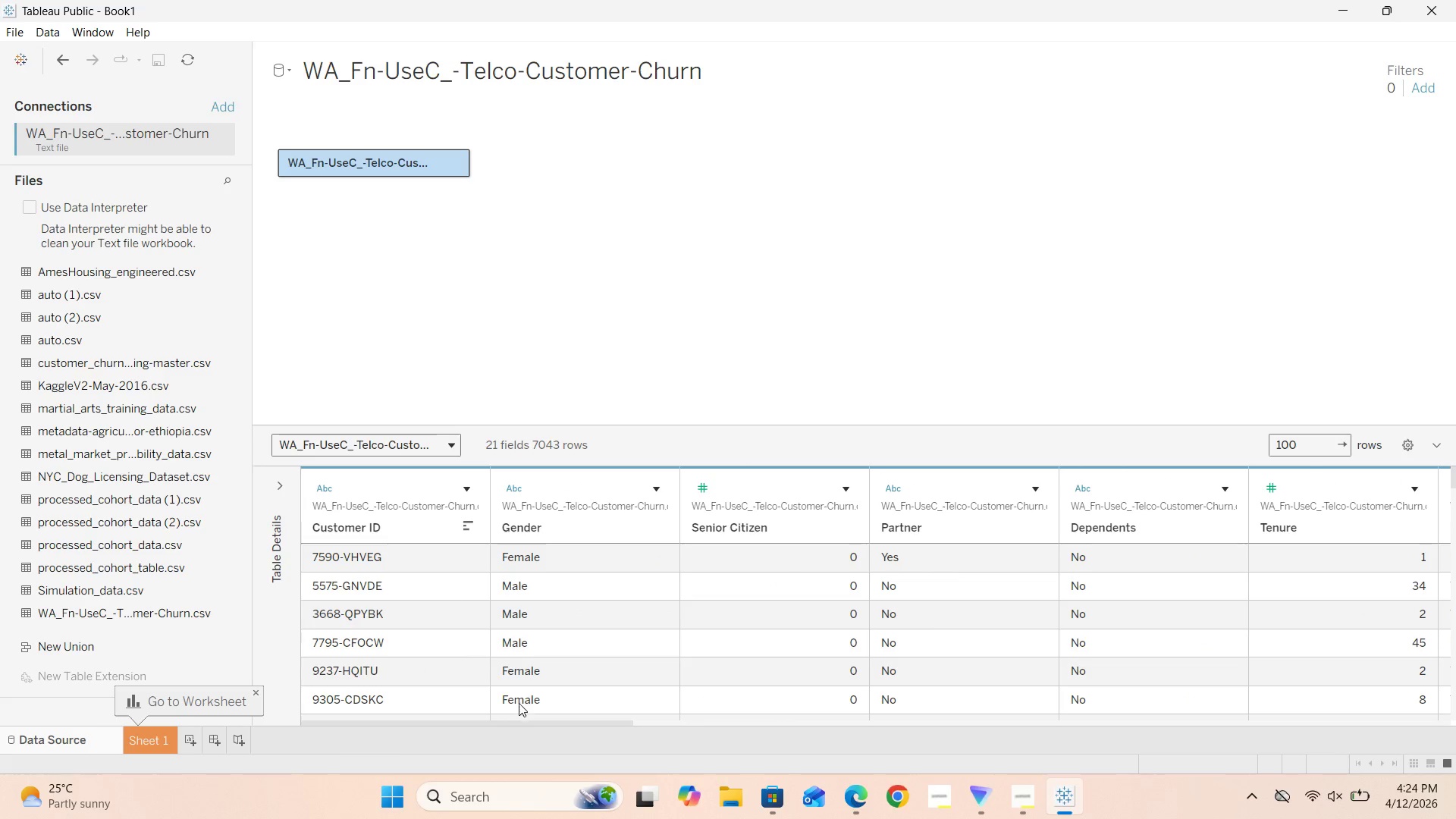 
left_click_drag(start_coordinate=[509, 721], to_coordinate=[698, 717])
 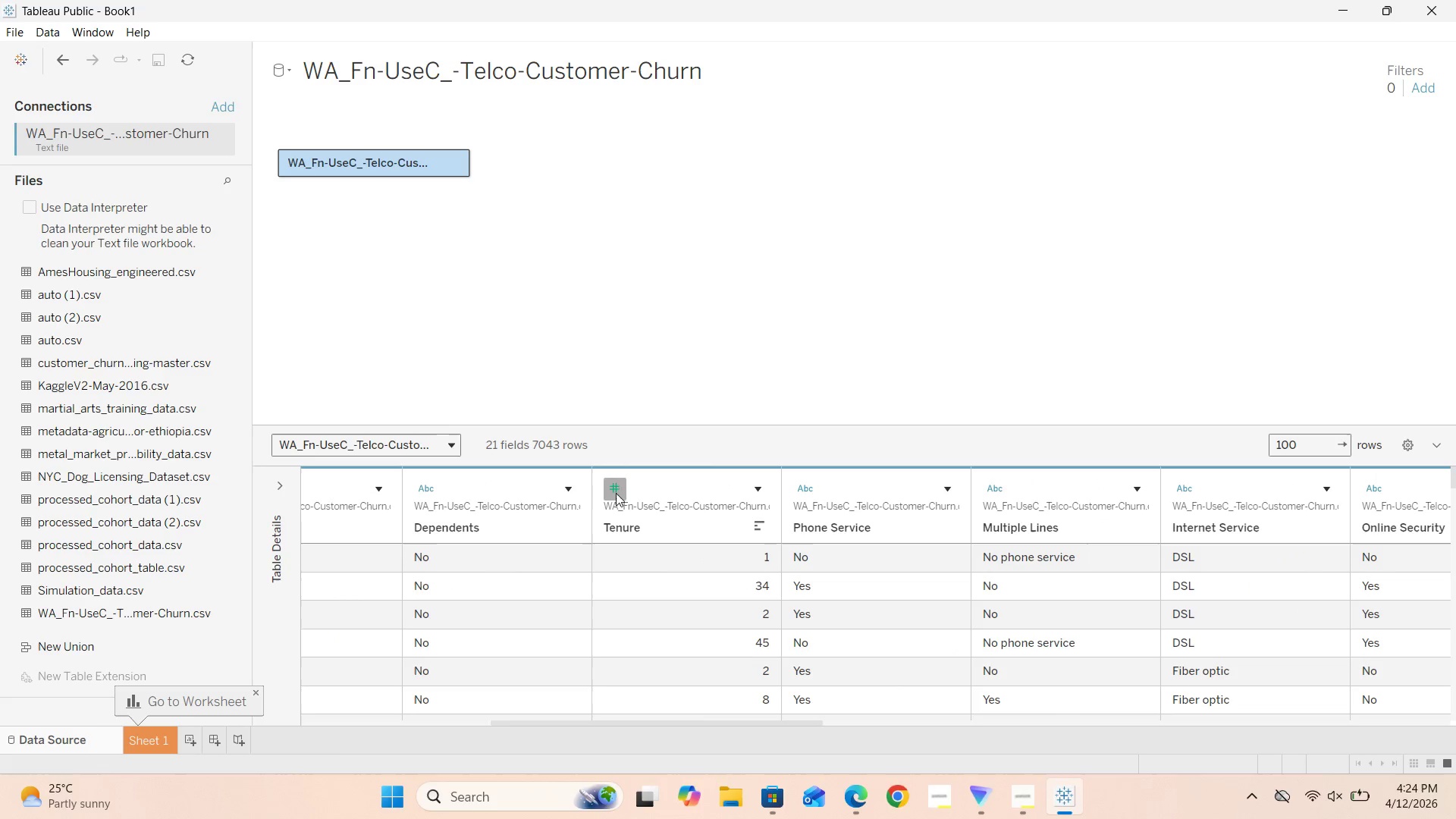 
left_click([615, 486])
 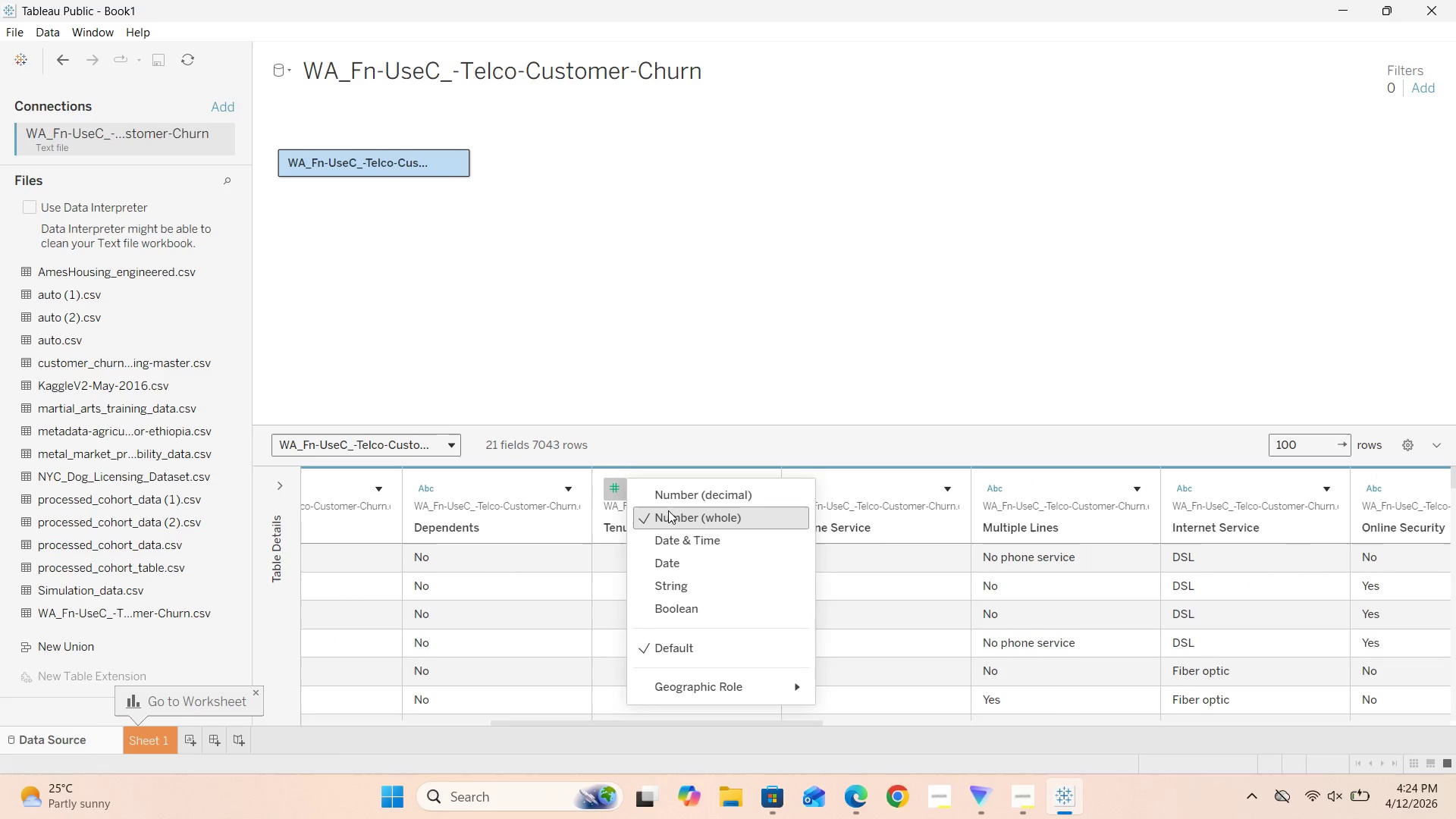 
left_click([671, 512])
 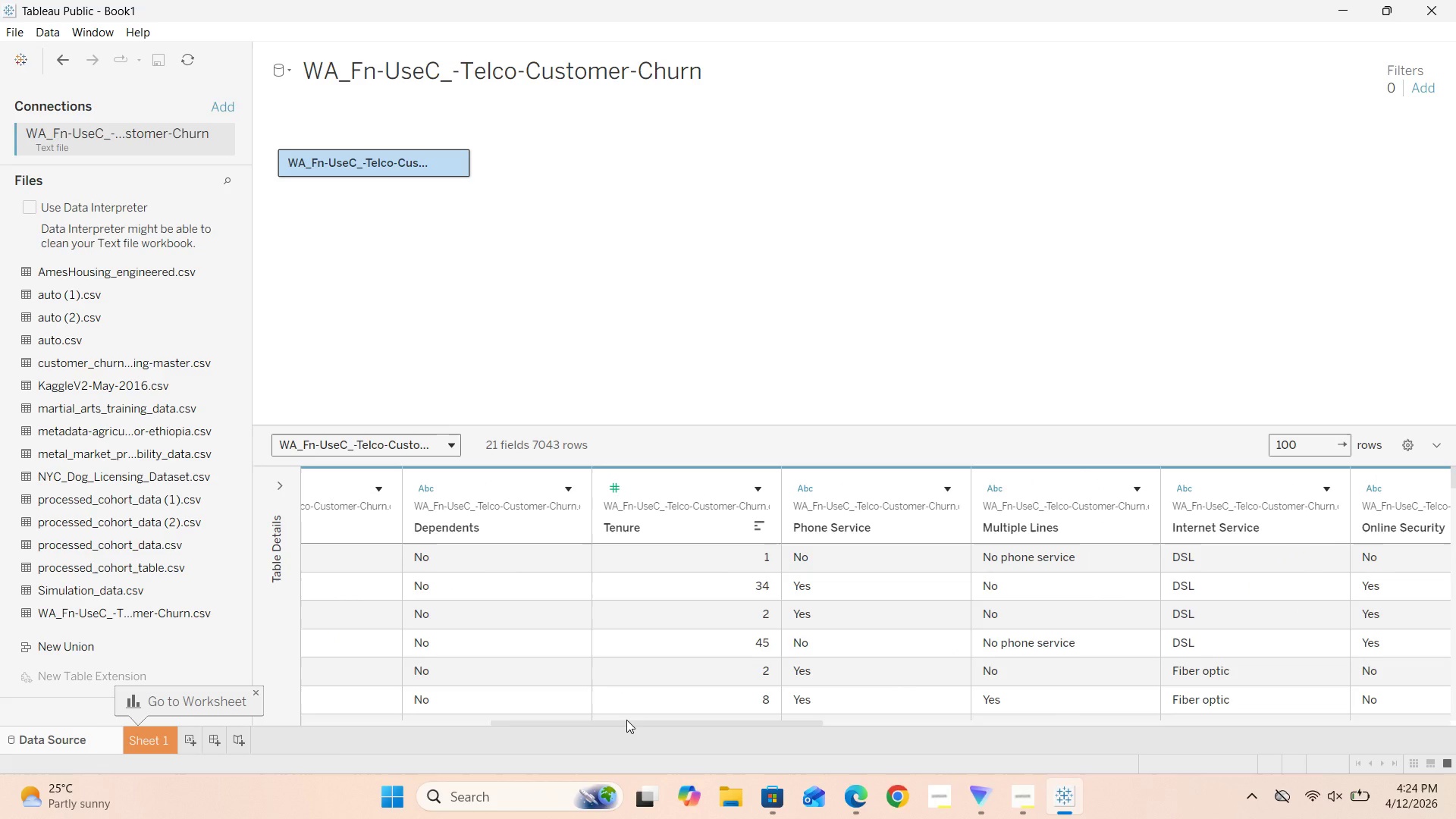 
left_click_drag(start_coordinate=[622, 726], to_coordinate=[665, 728])
 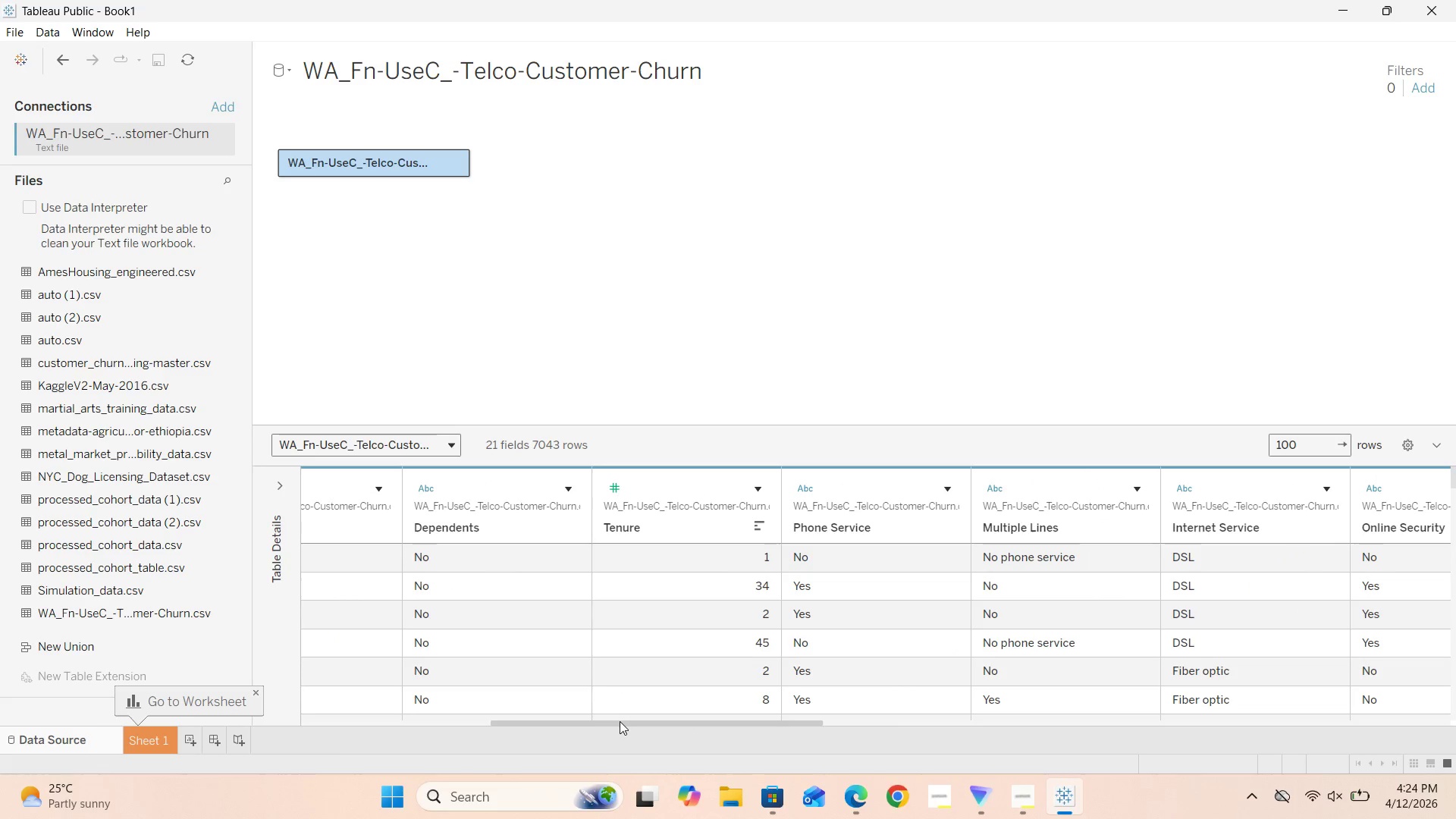 
left_click_drag(start_coordinate=[620, 721], to_coordinate=[1141, 758])
 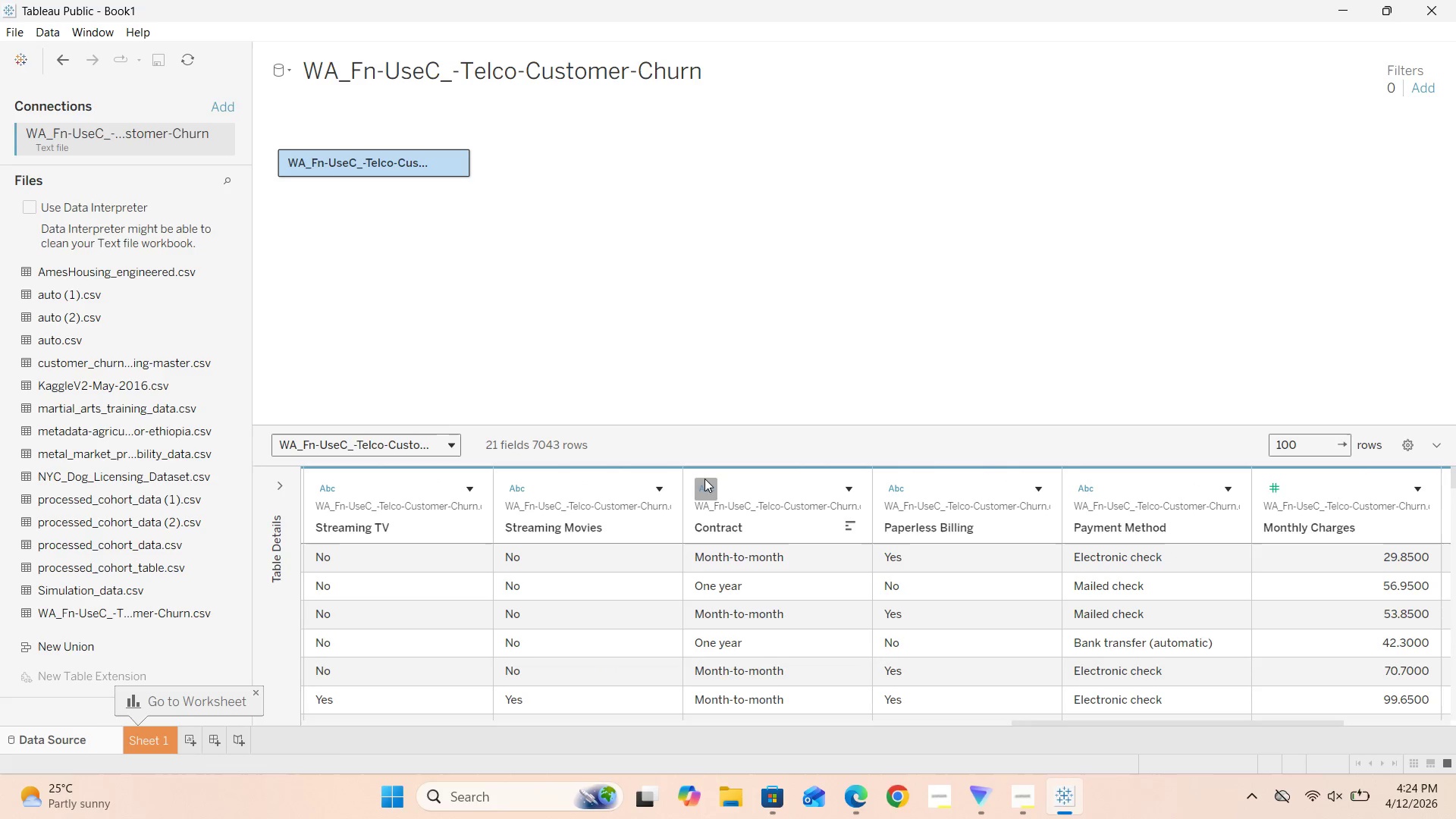 
left_click_drag(start_coordinate=[704, 478], to_coordinate=[706, 485])
 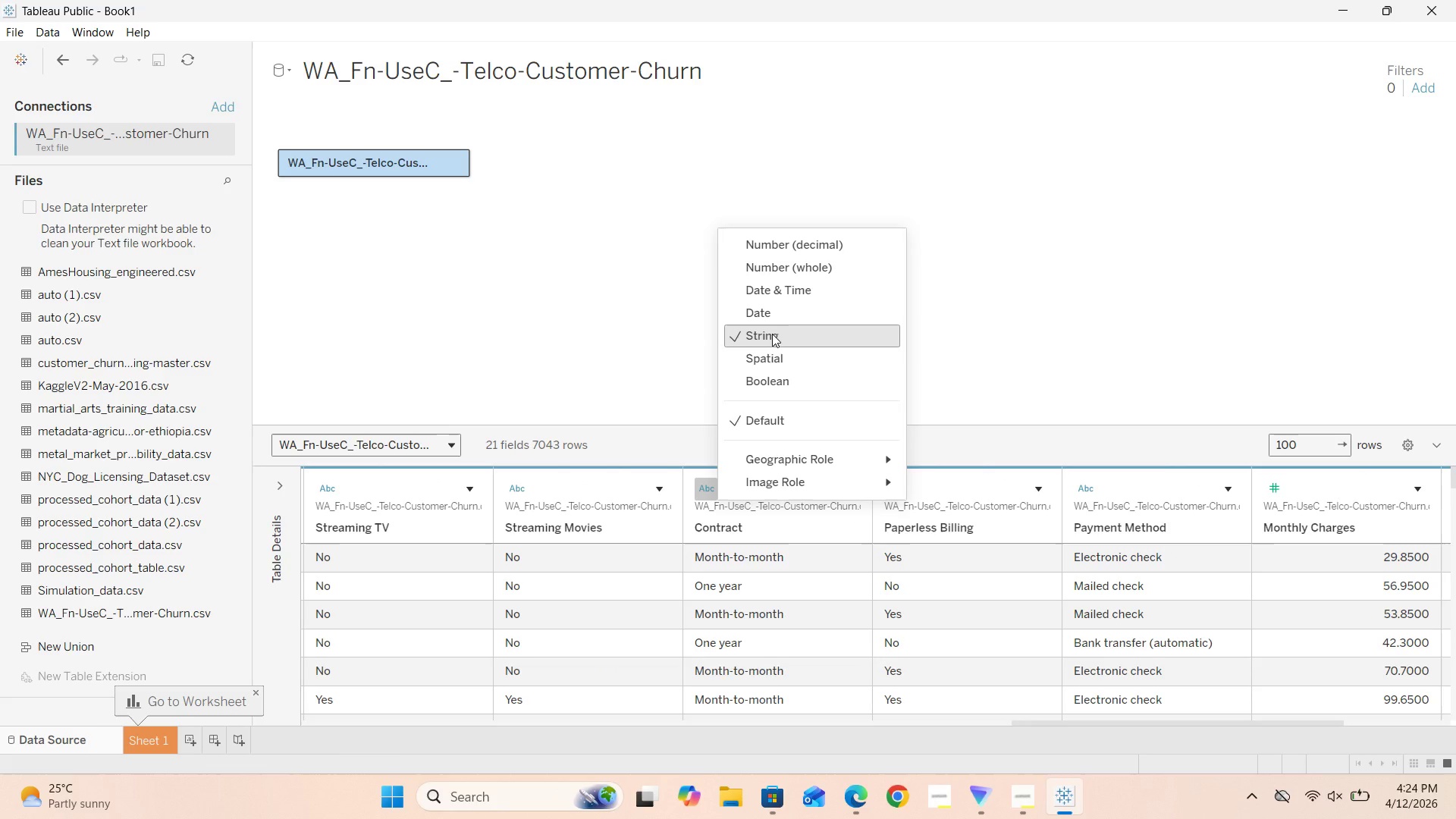 
left_click([772, 334])
 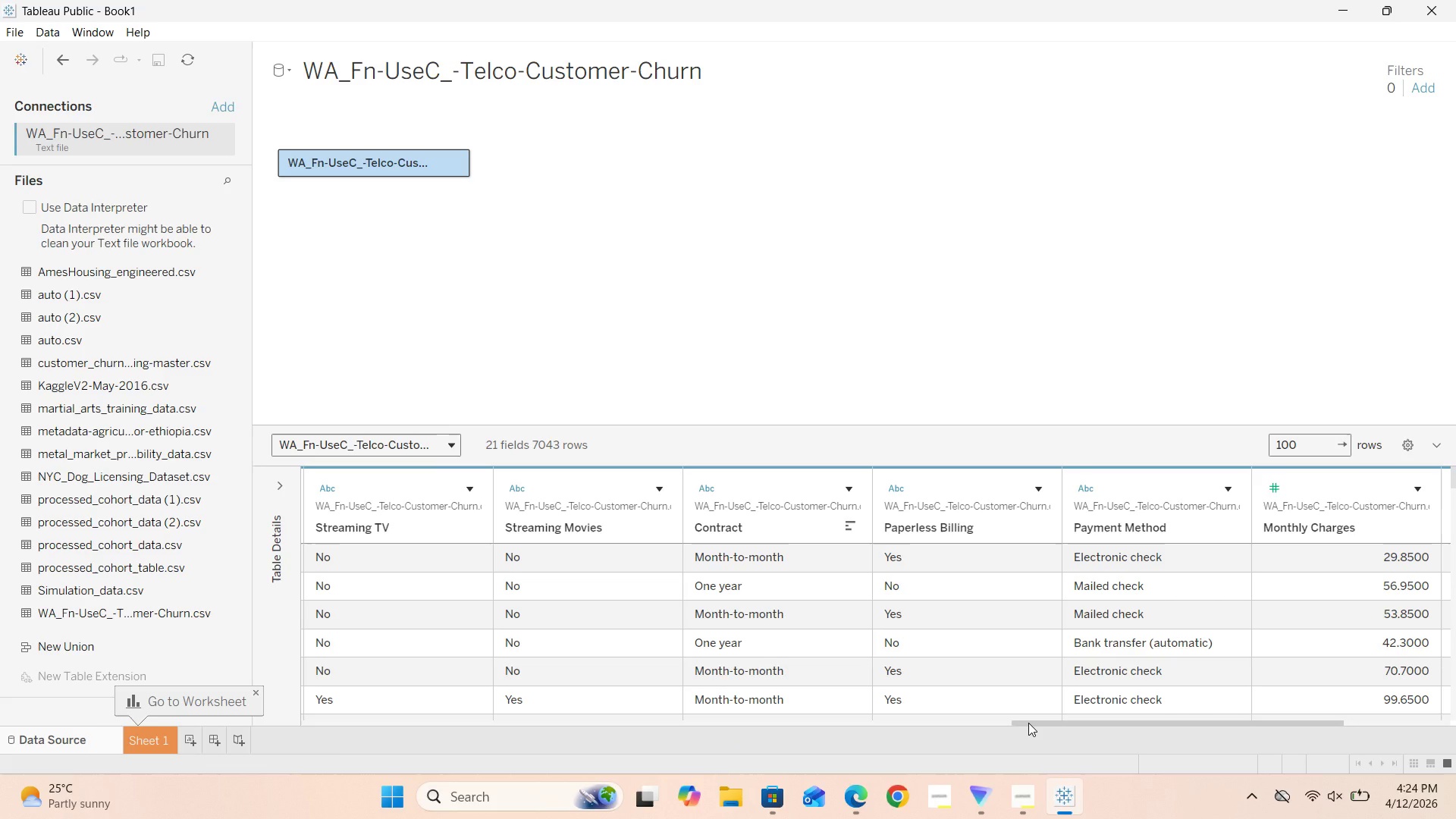 
left_click_drag(start_coordinate=[1028, 723], to_coordinate=[1163, 726])
 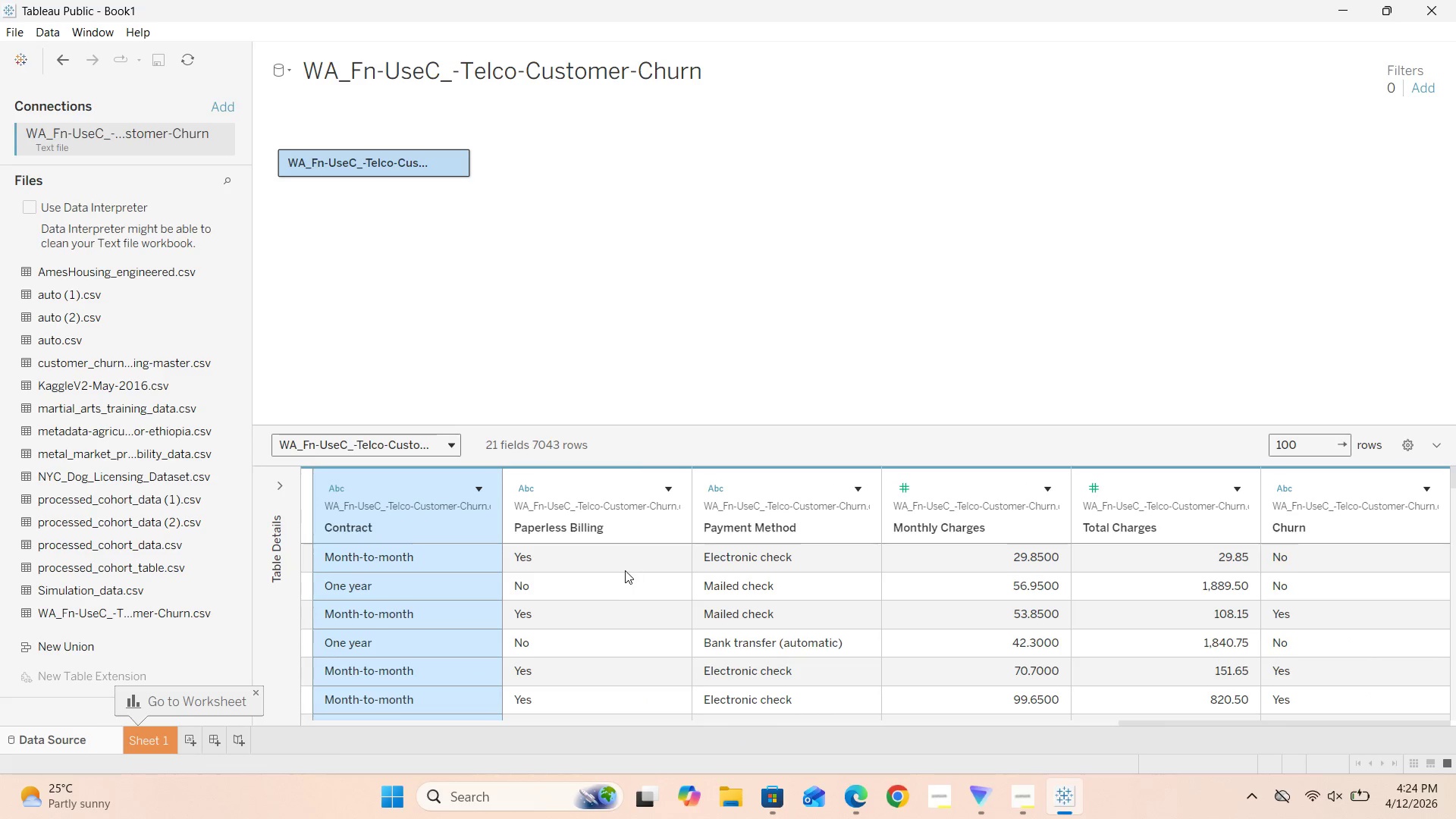 
left_click([612, 590])
 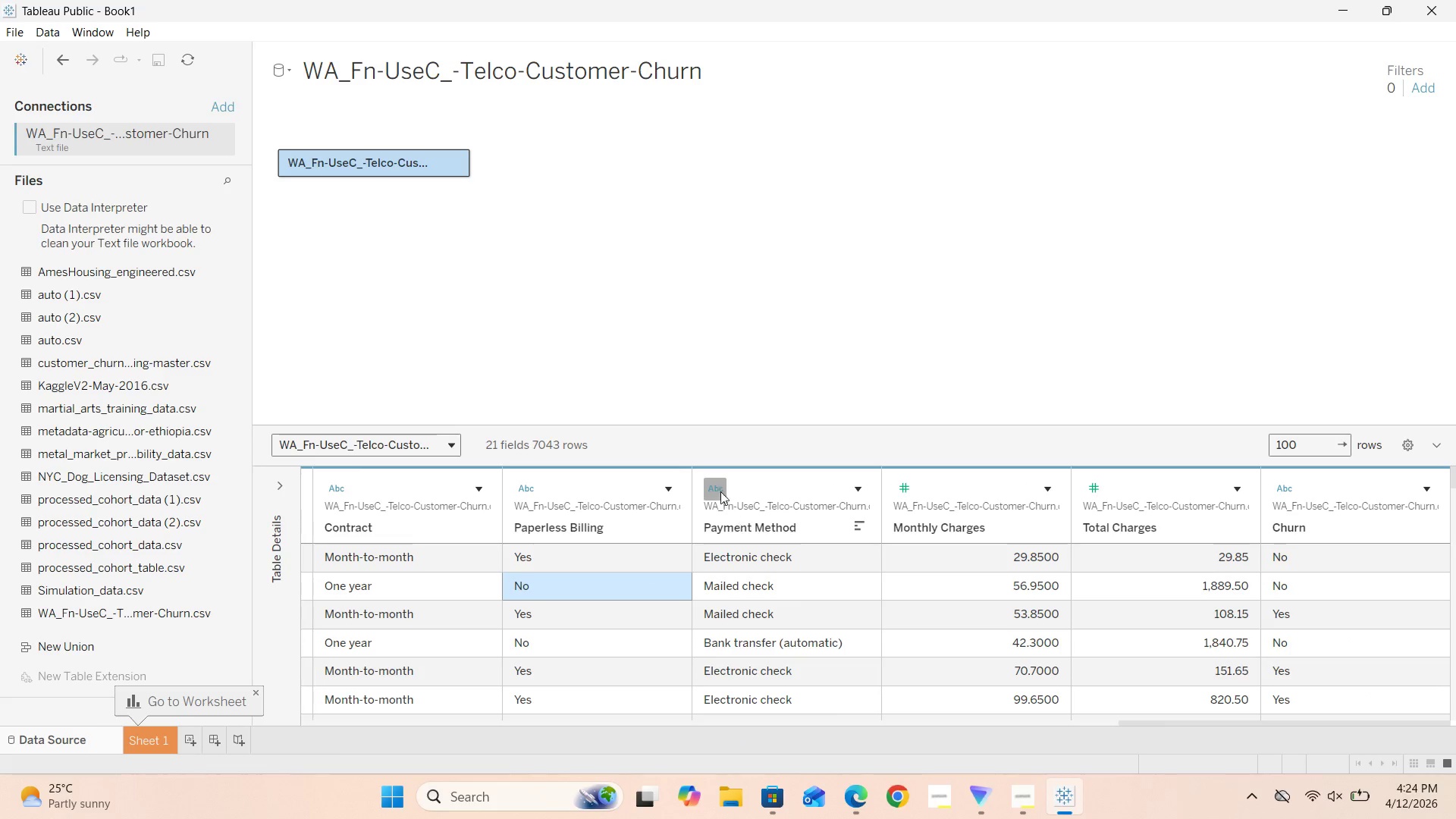 
left_click([718, 484])
 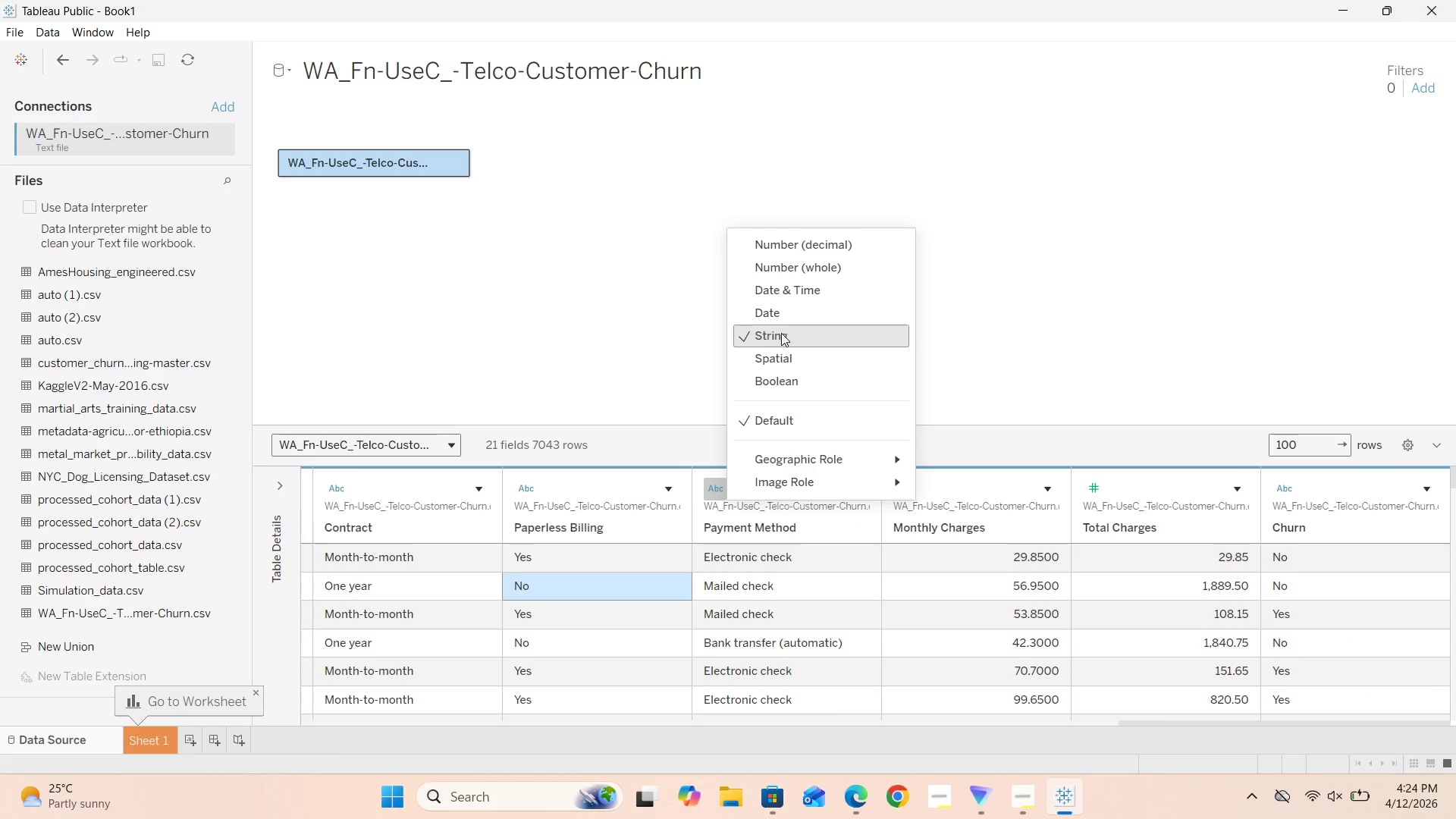 
left_click([604, 331])
 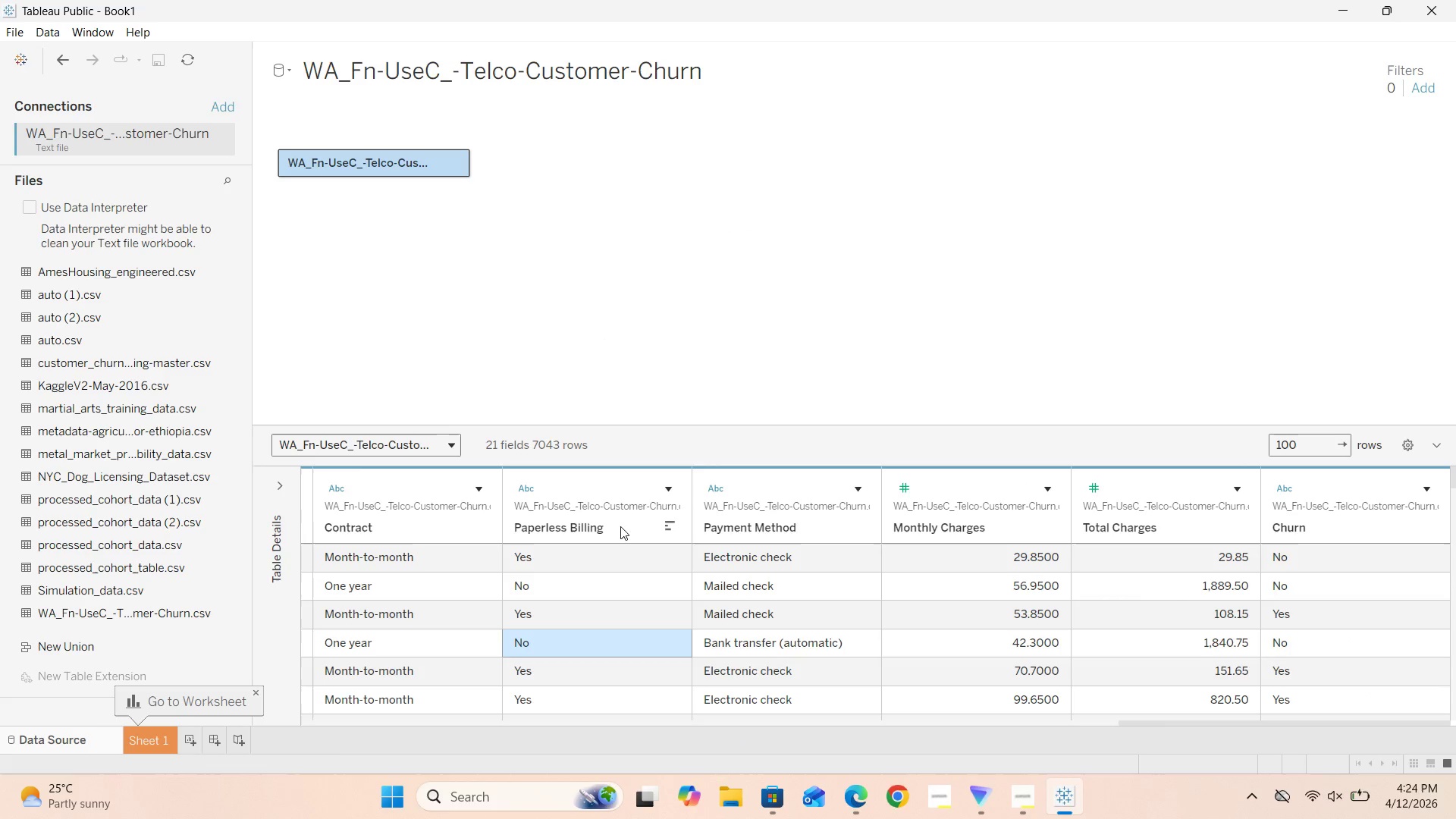 
left_click([607, 480])
 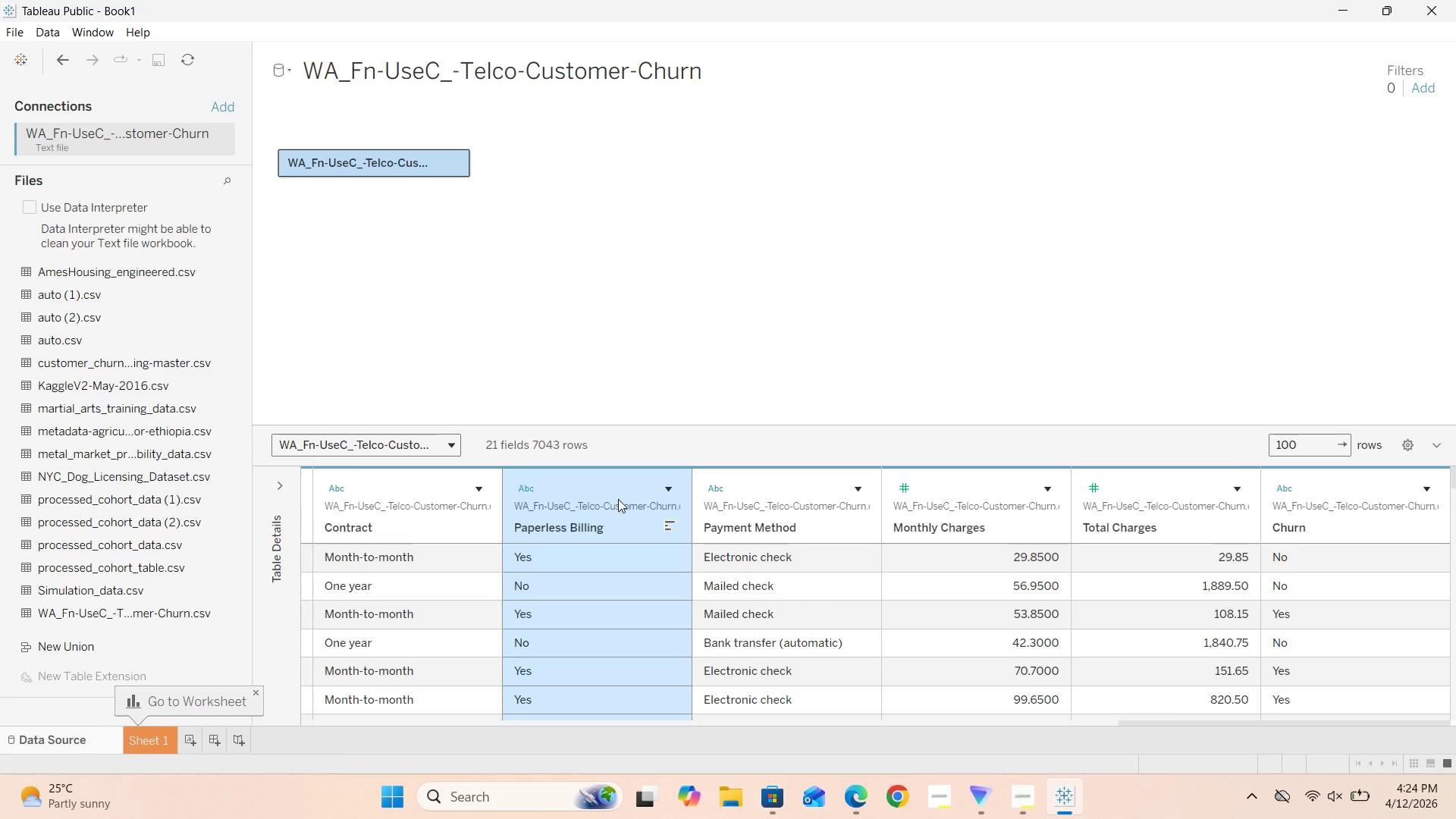 
left_click([618, 499])
 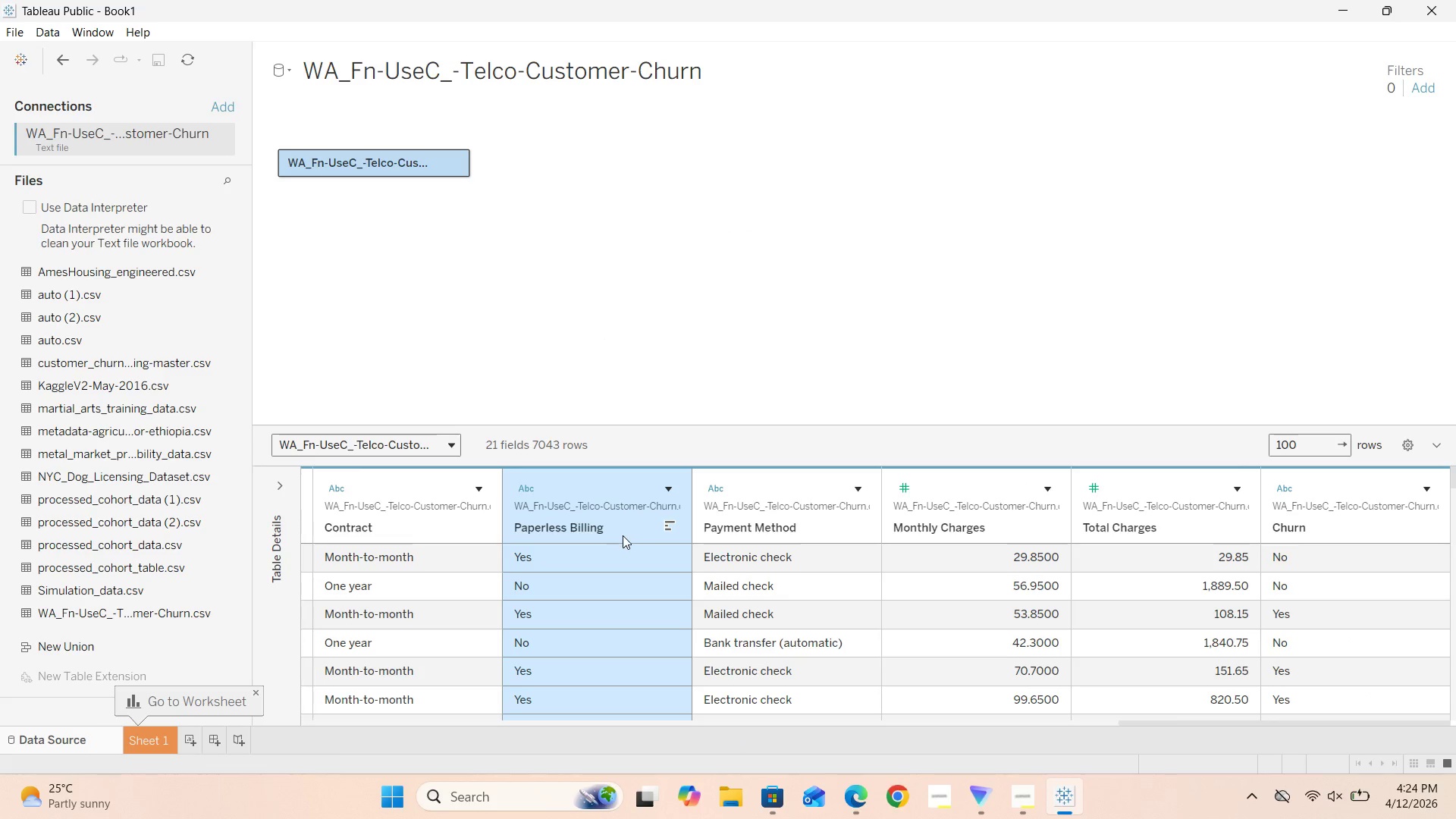 
left_click([623, 535])
 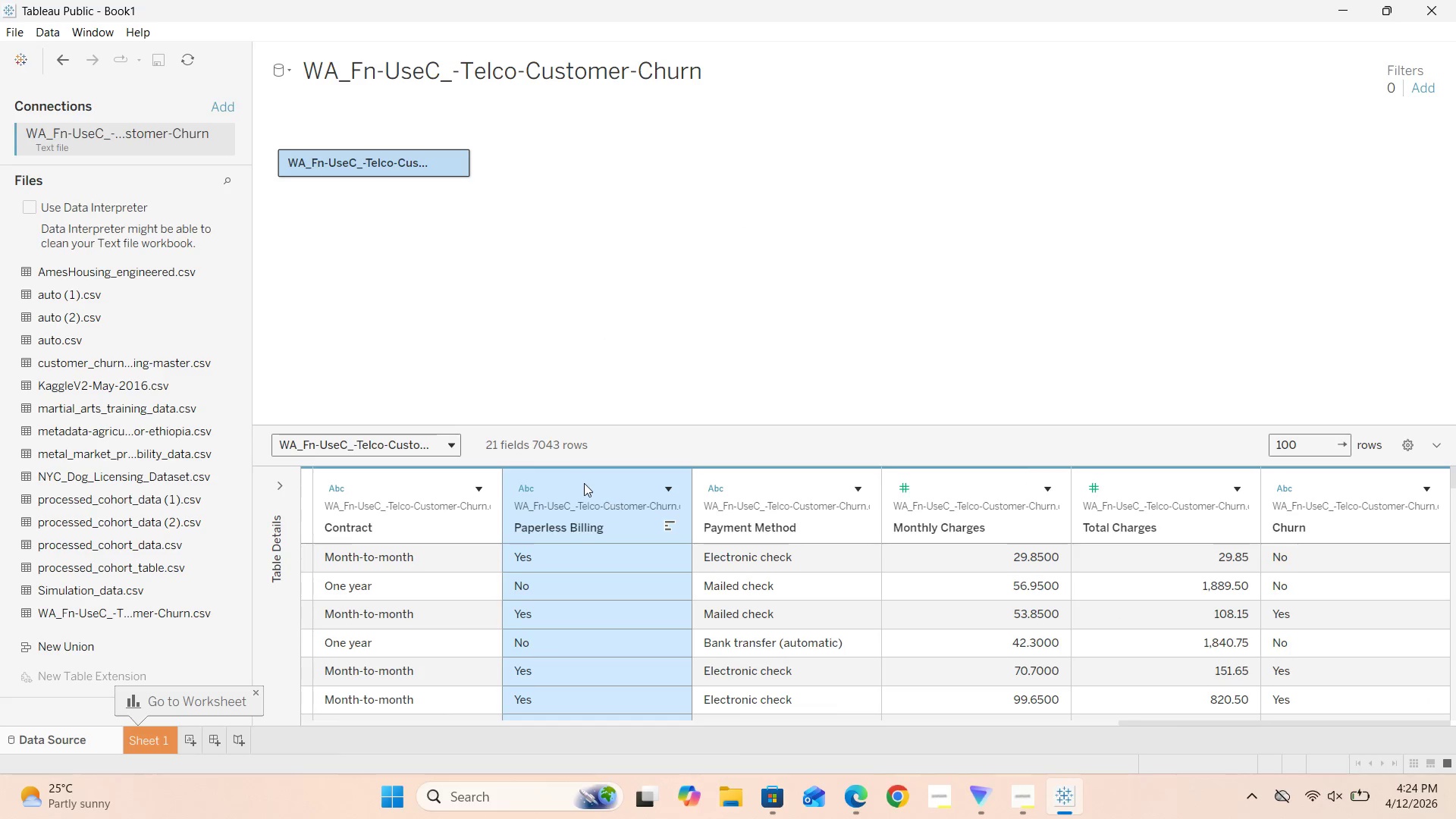 
triple_click([582, 481])
 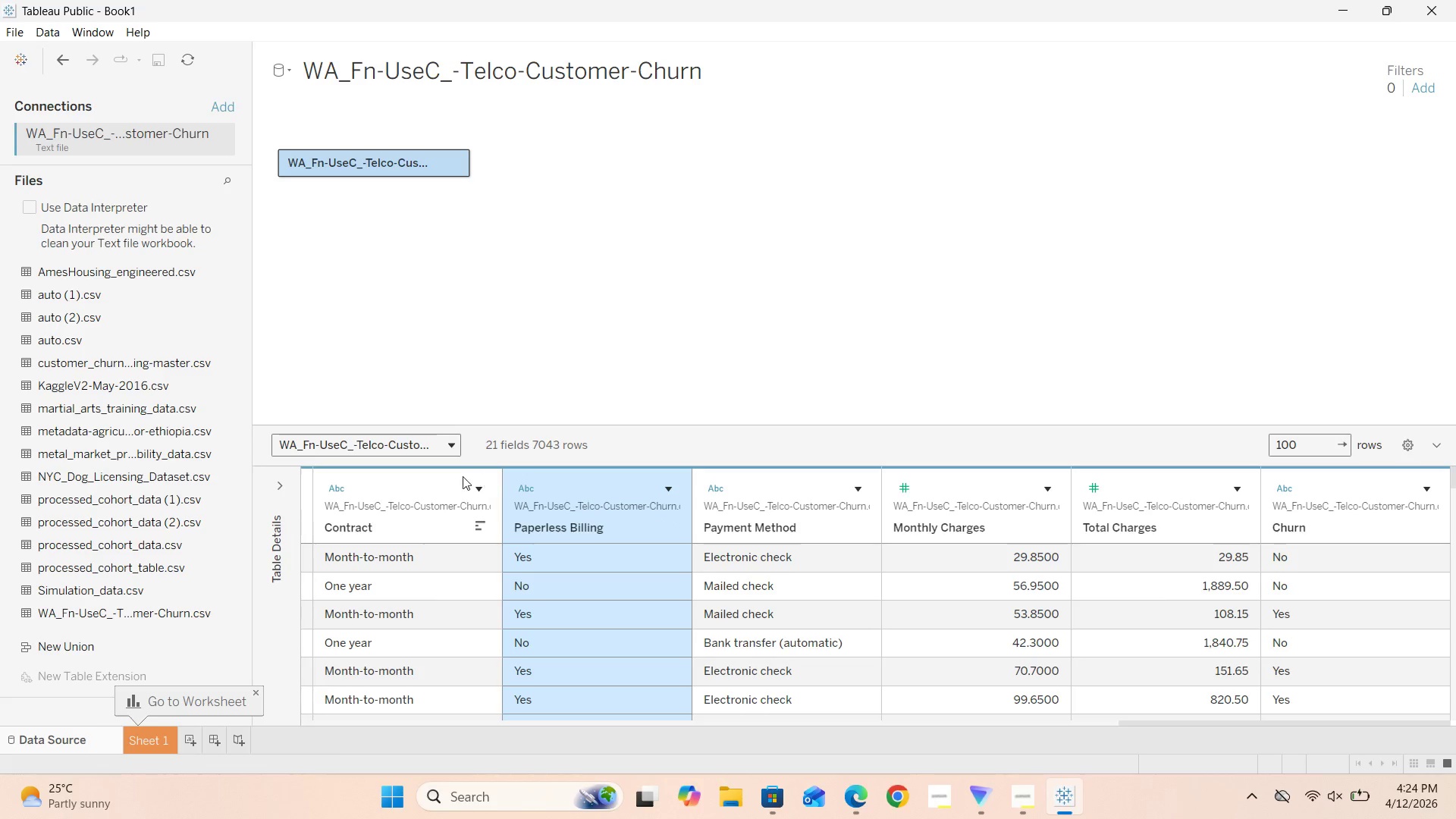 
left_click([447, 479])
 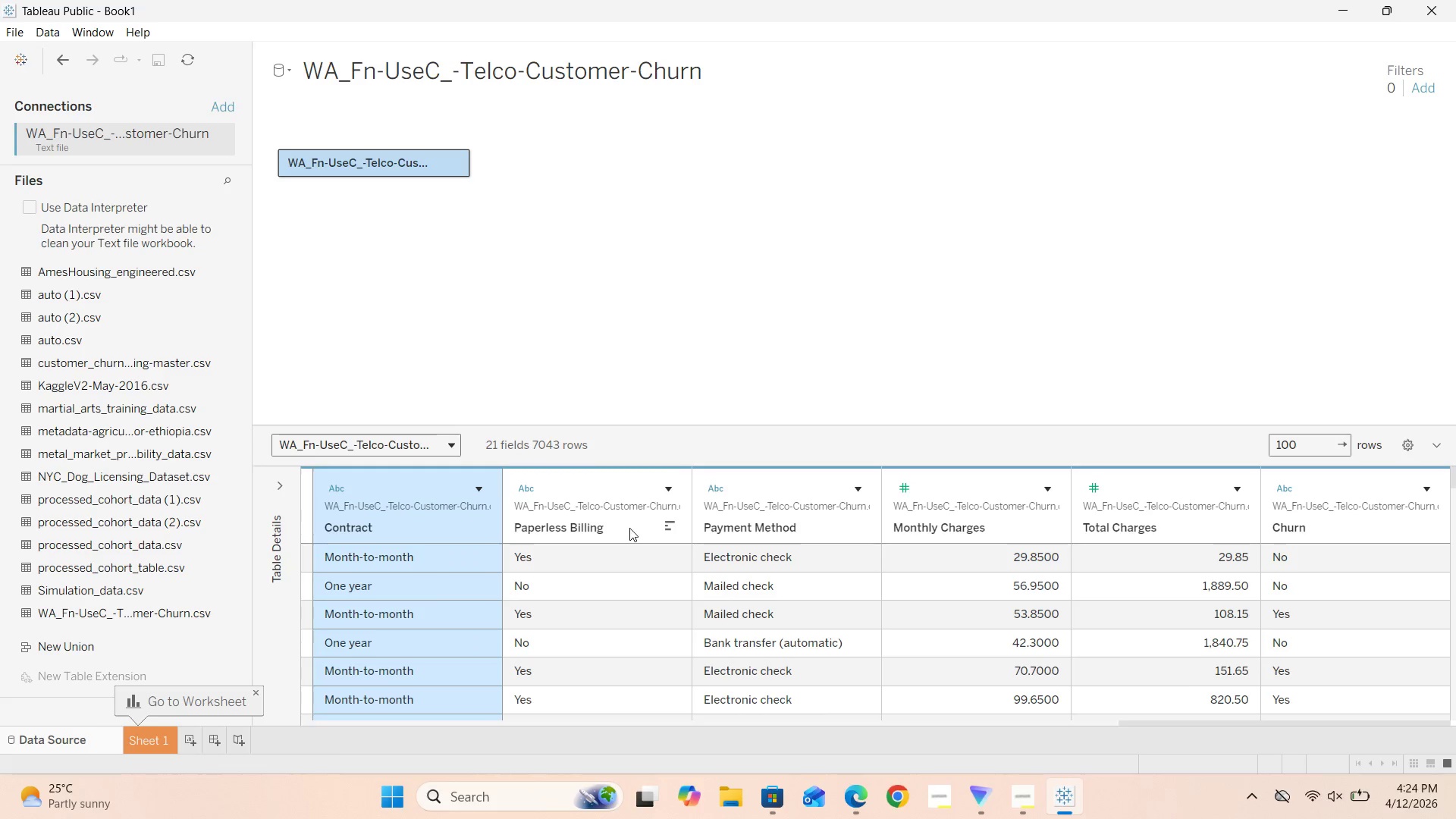 
left_click([639, 532])
 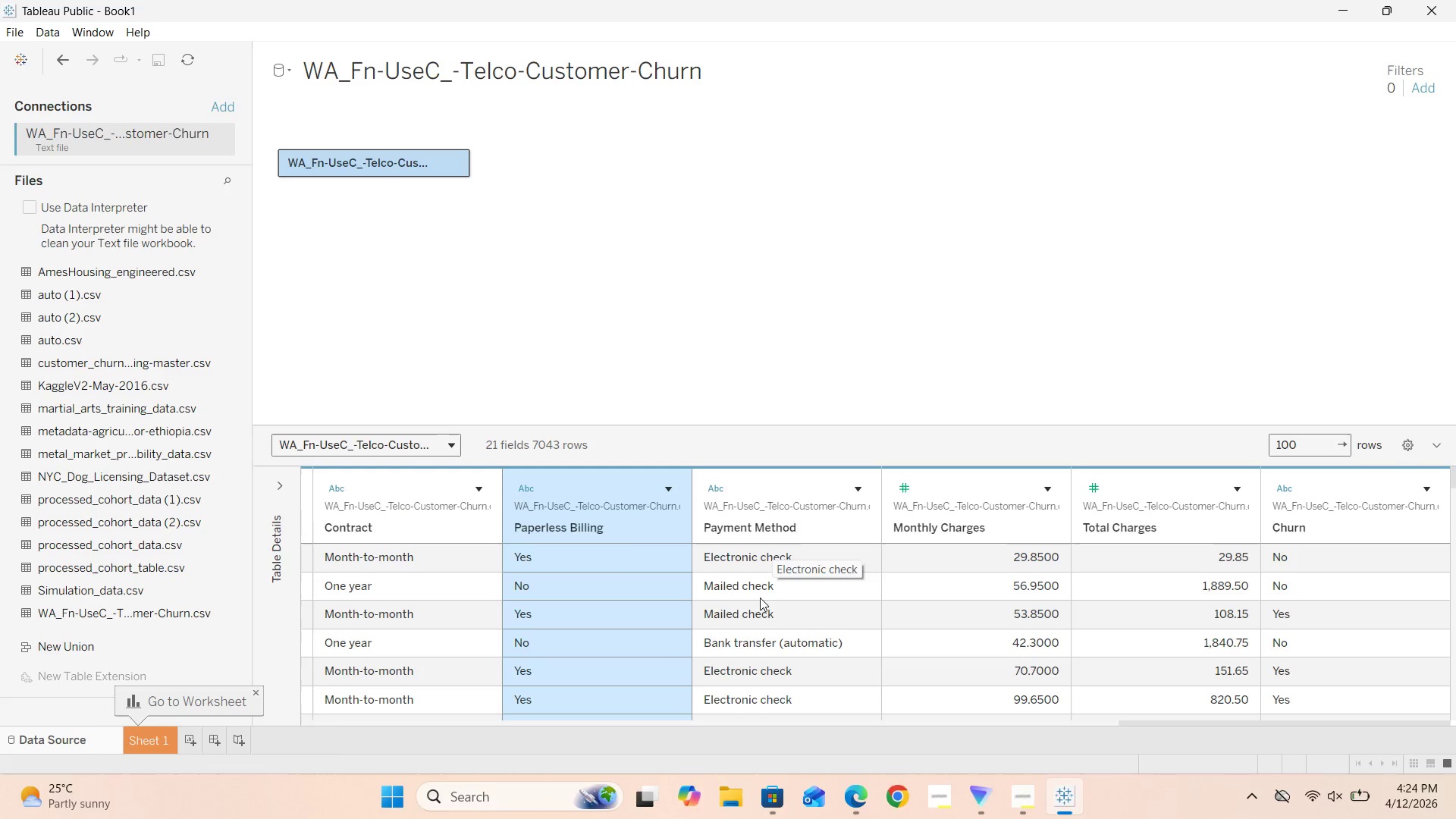 
left_click([993, 519])
 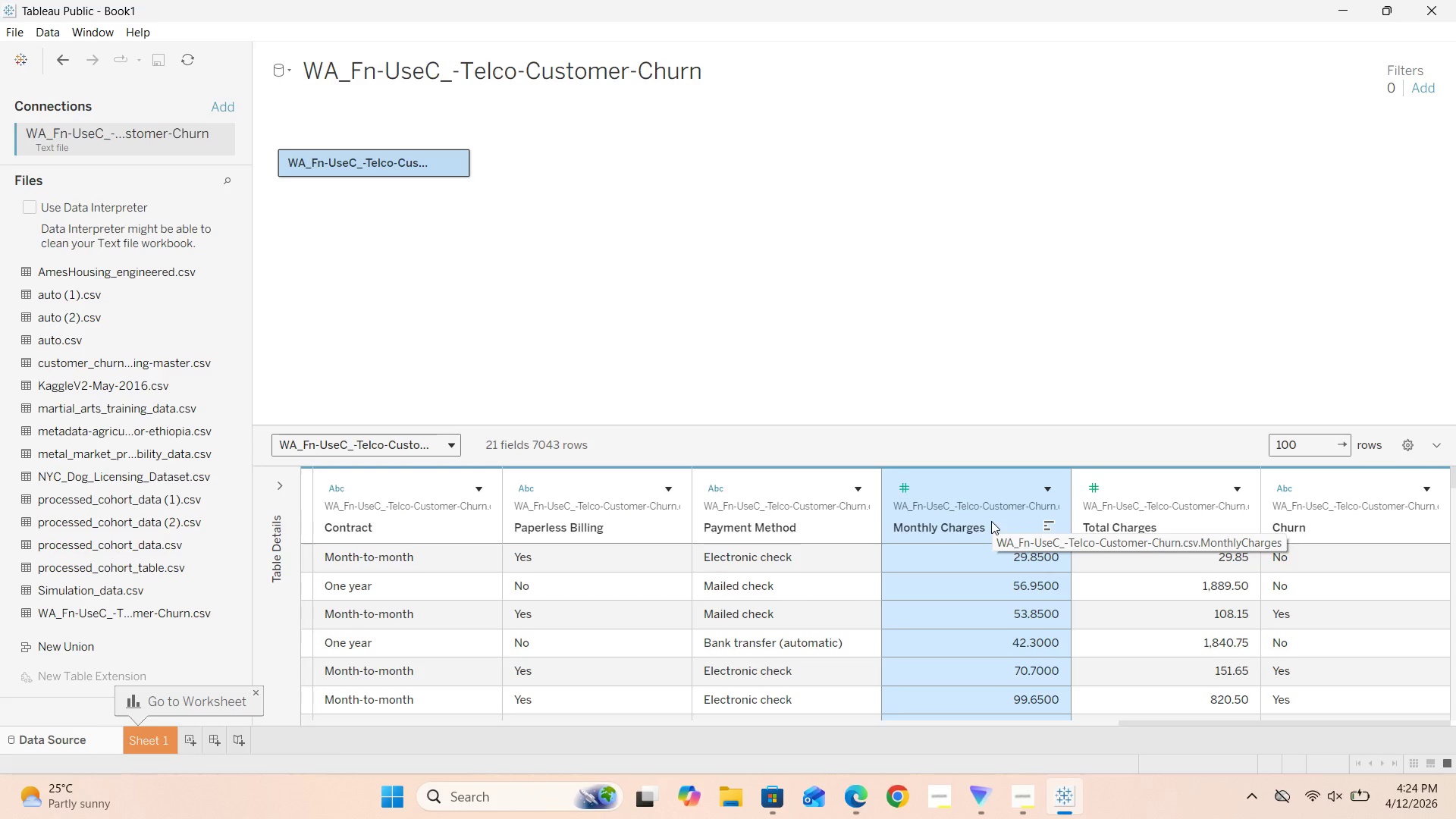 
left_click([906, 486])
 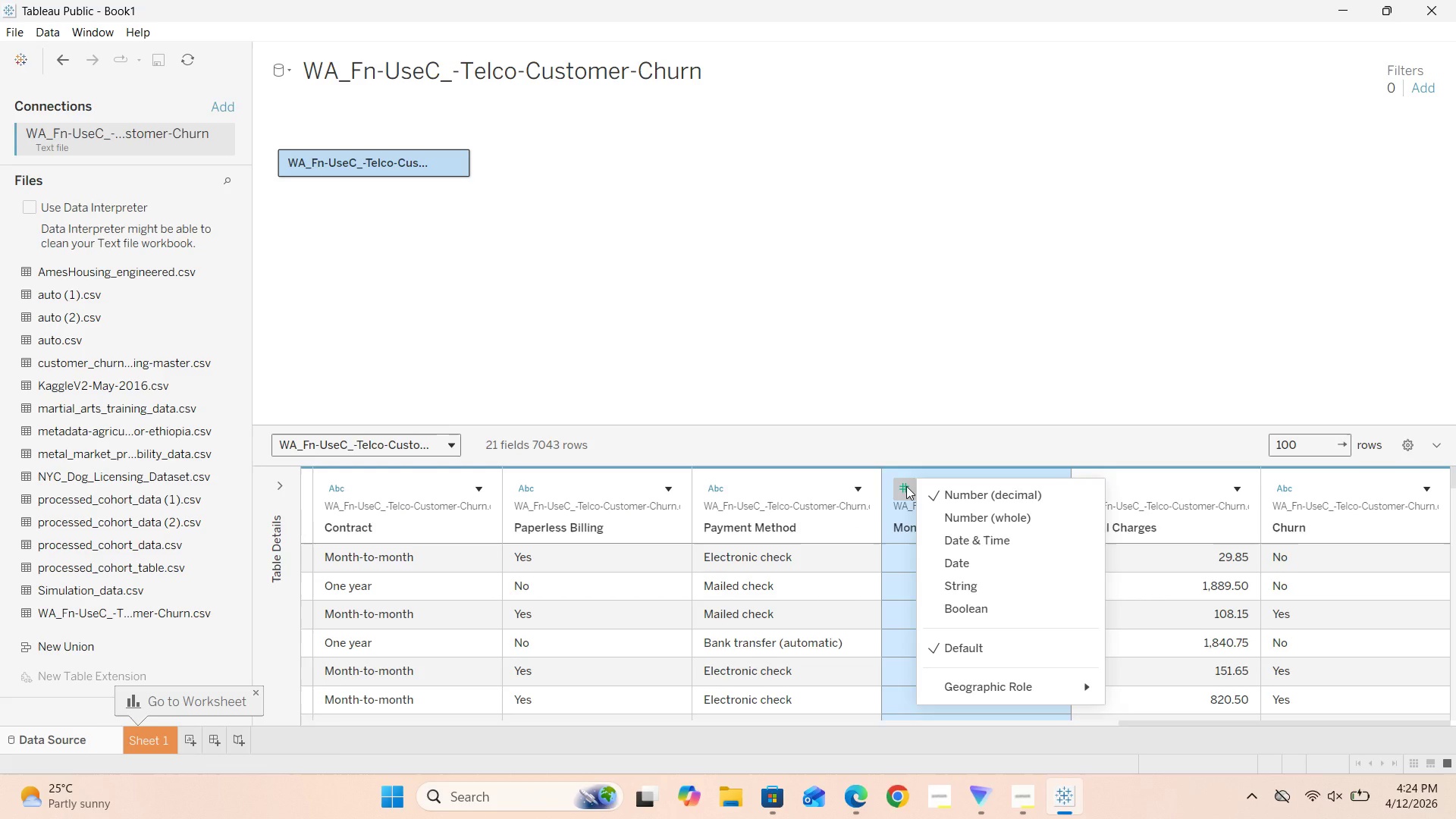 
left_click([906, 384])
 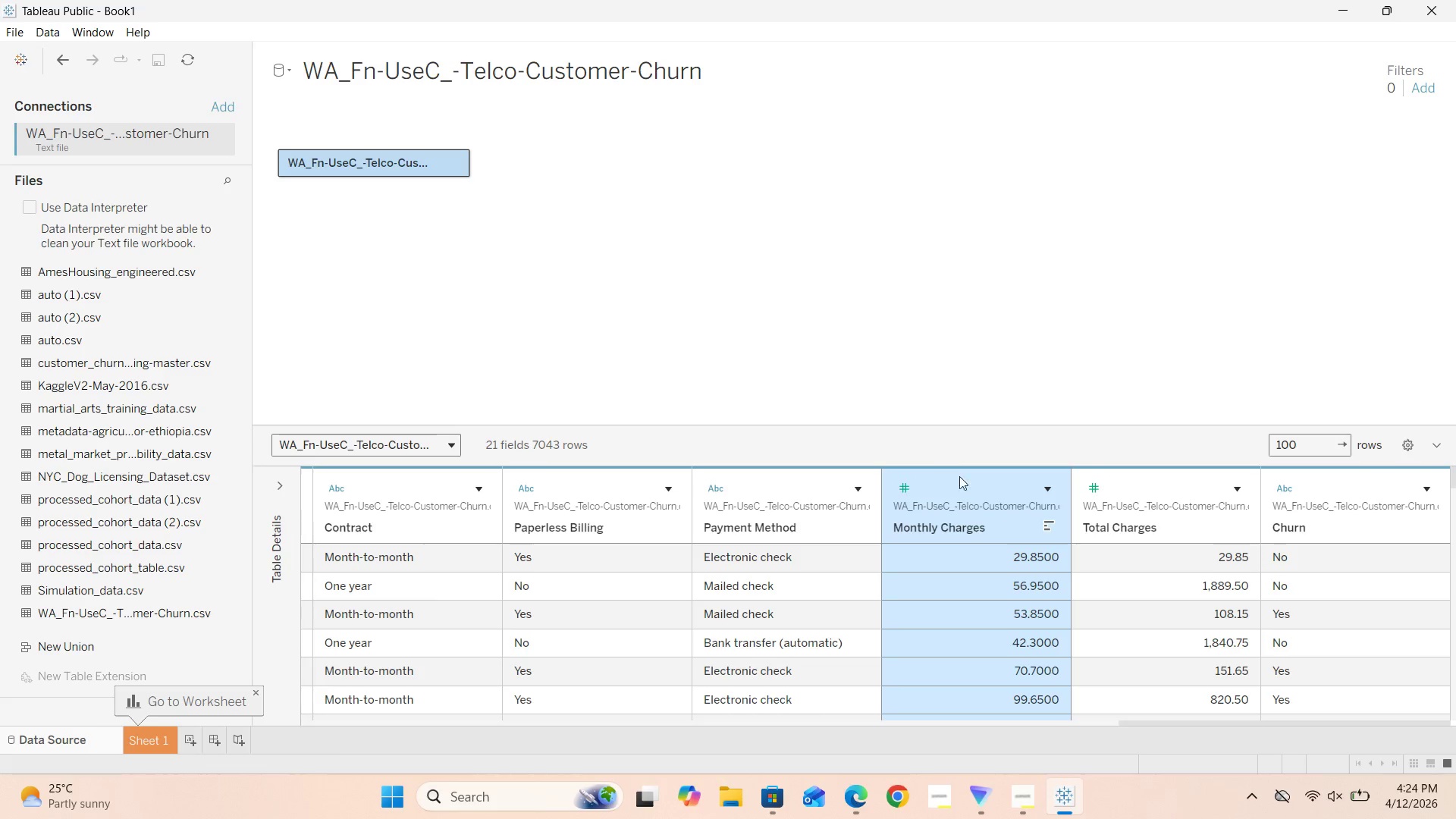 
left_click([988, 494])
 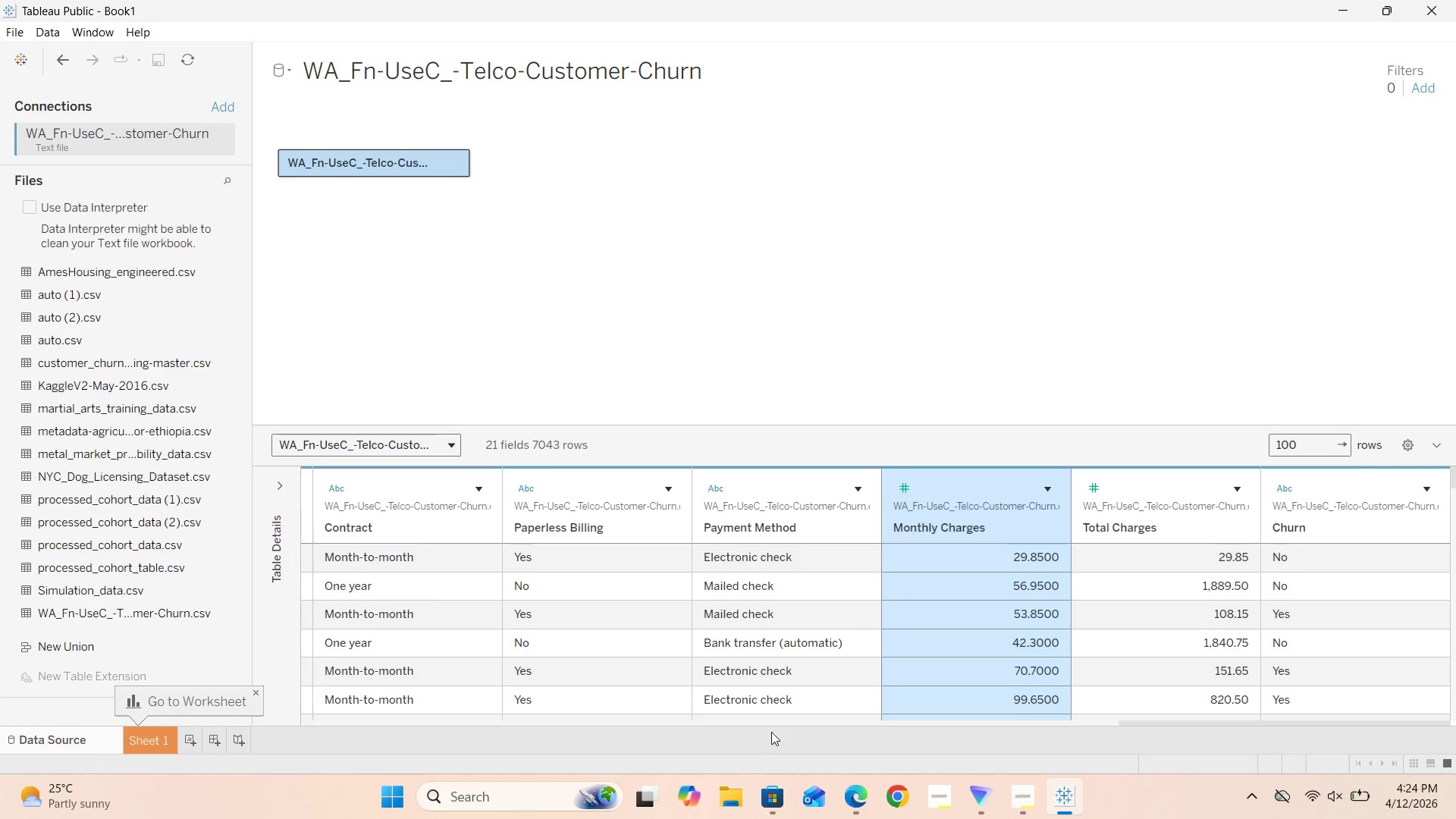 
left_click([764, 739])
 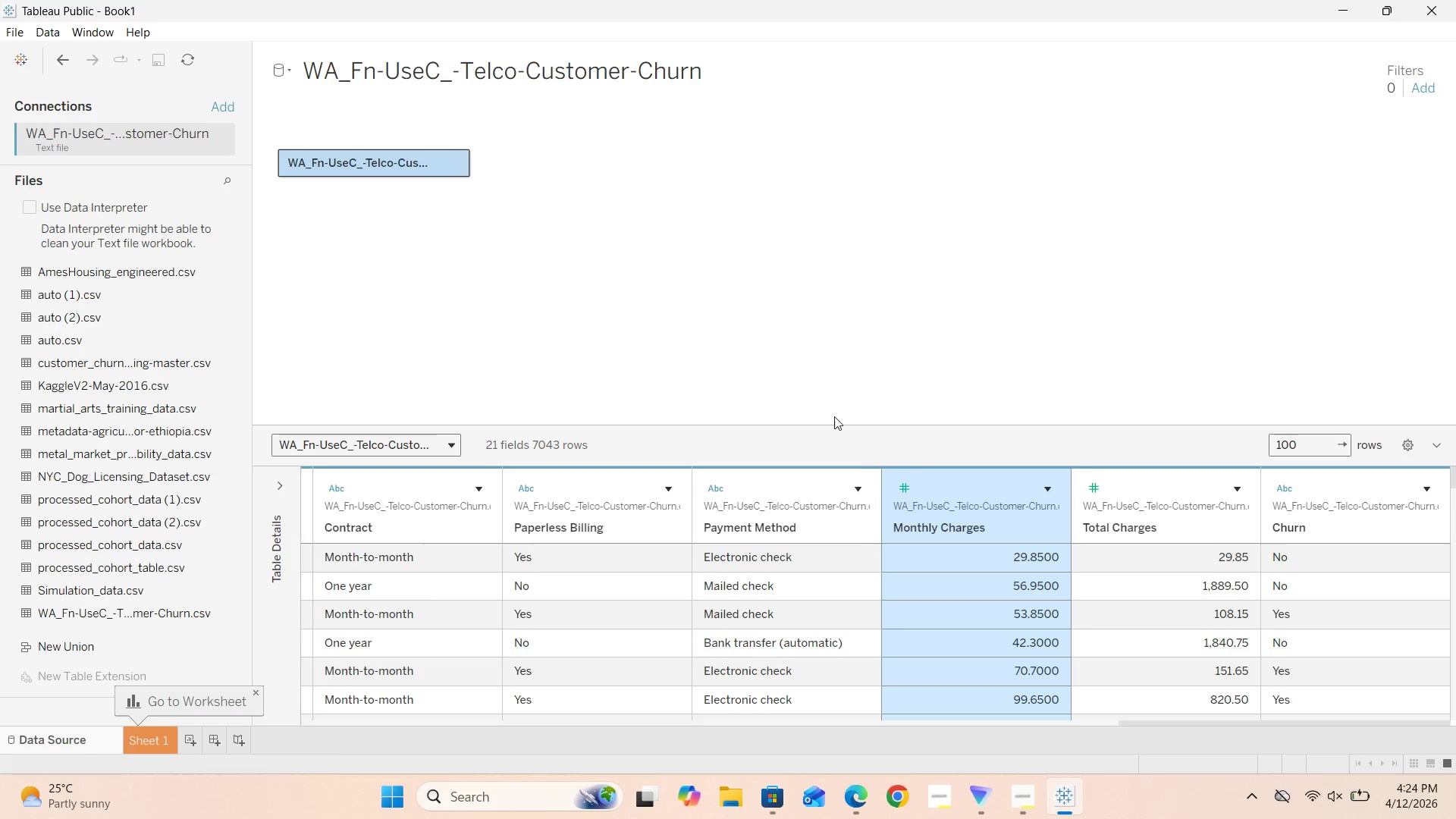 
left_click([833, 415])
 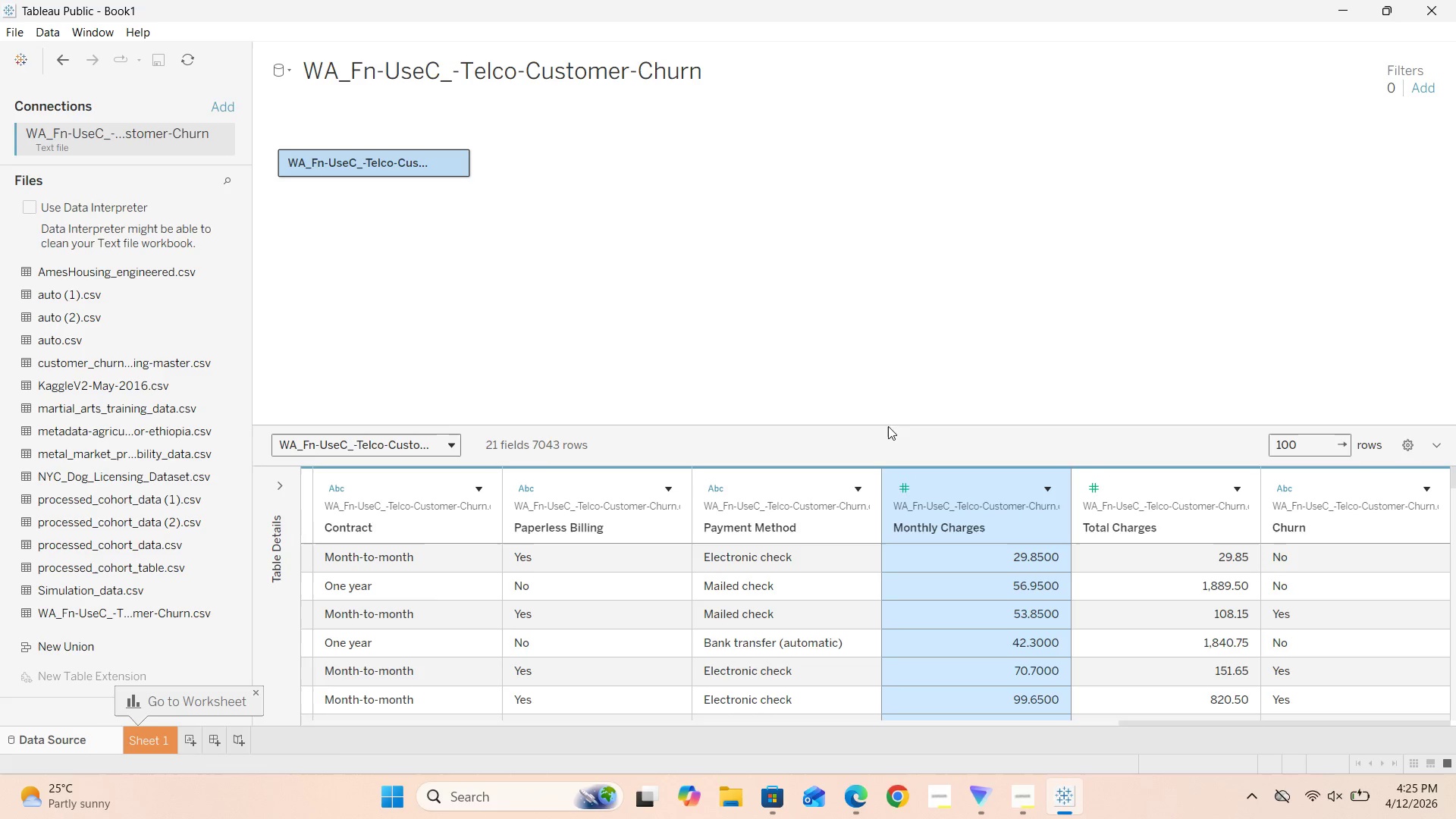 
left_click([884, 433])
 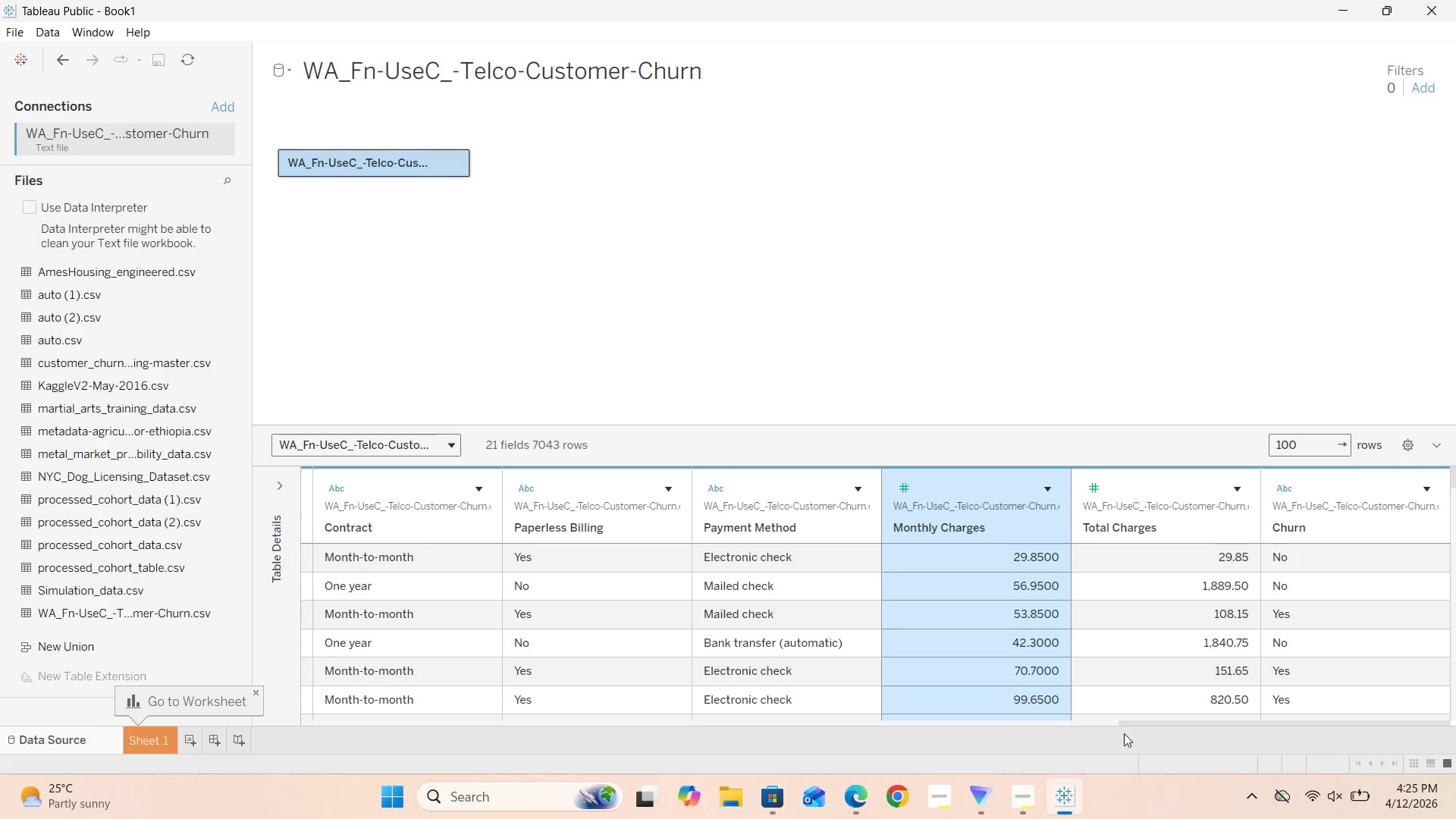 
left_click_drag(start_coordinate=[1129, 724], to_coordinate=[1201, 733])
 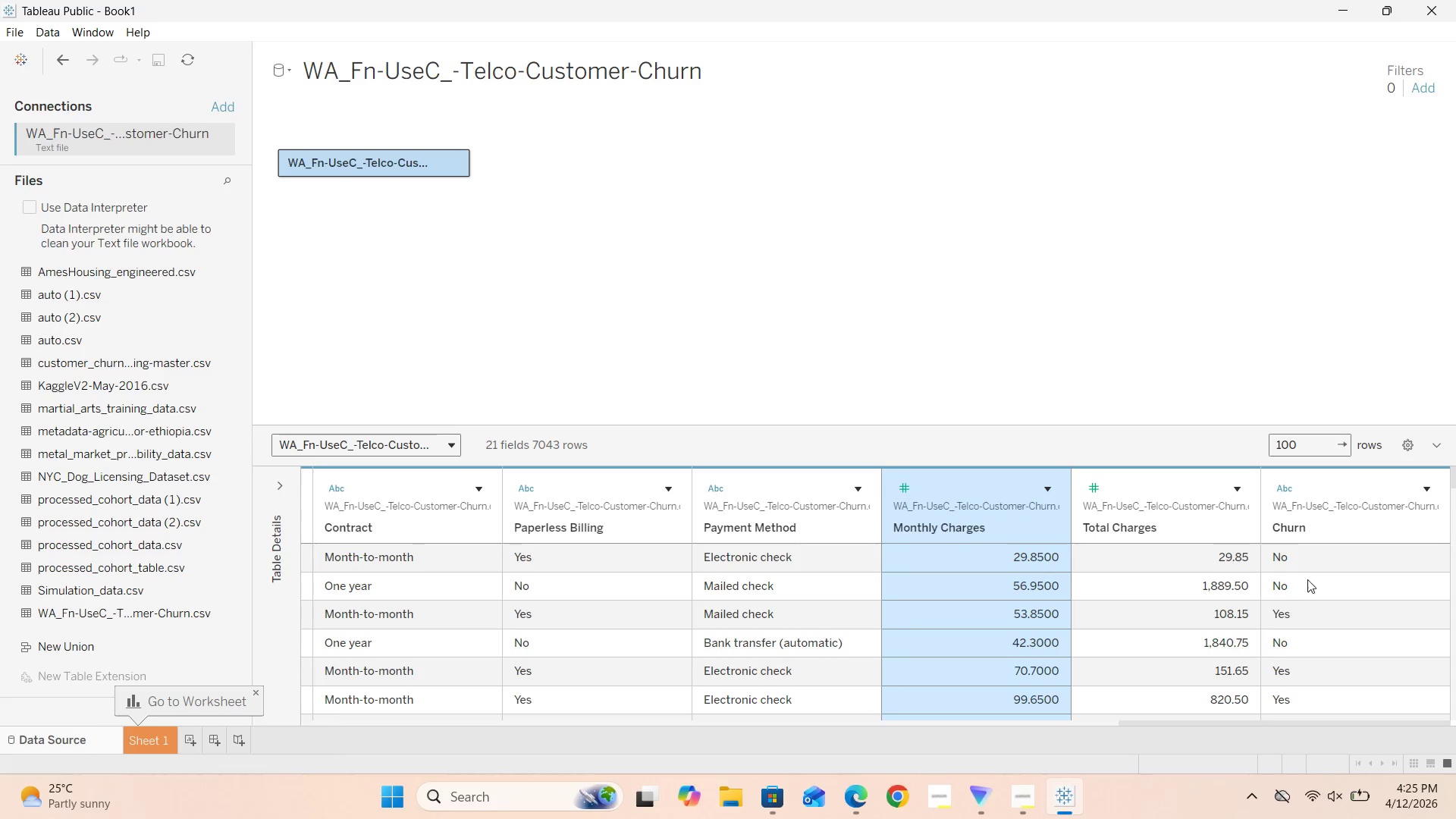 
left_click([1282, 485])
 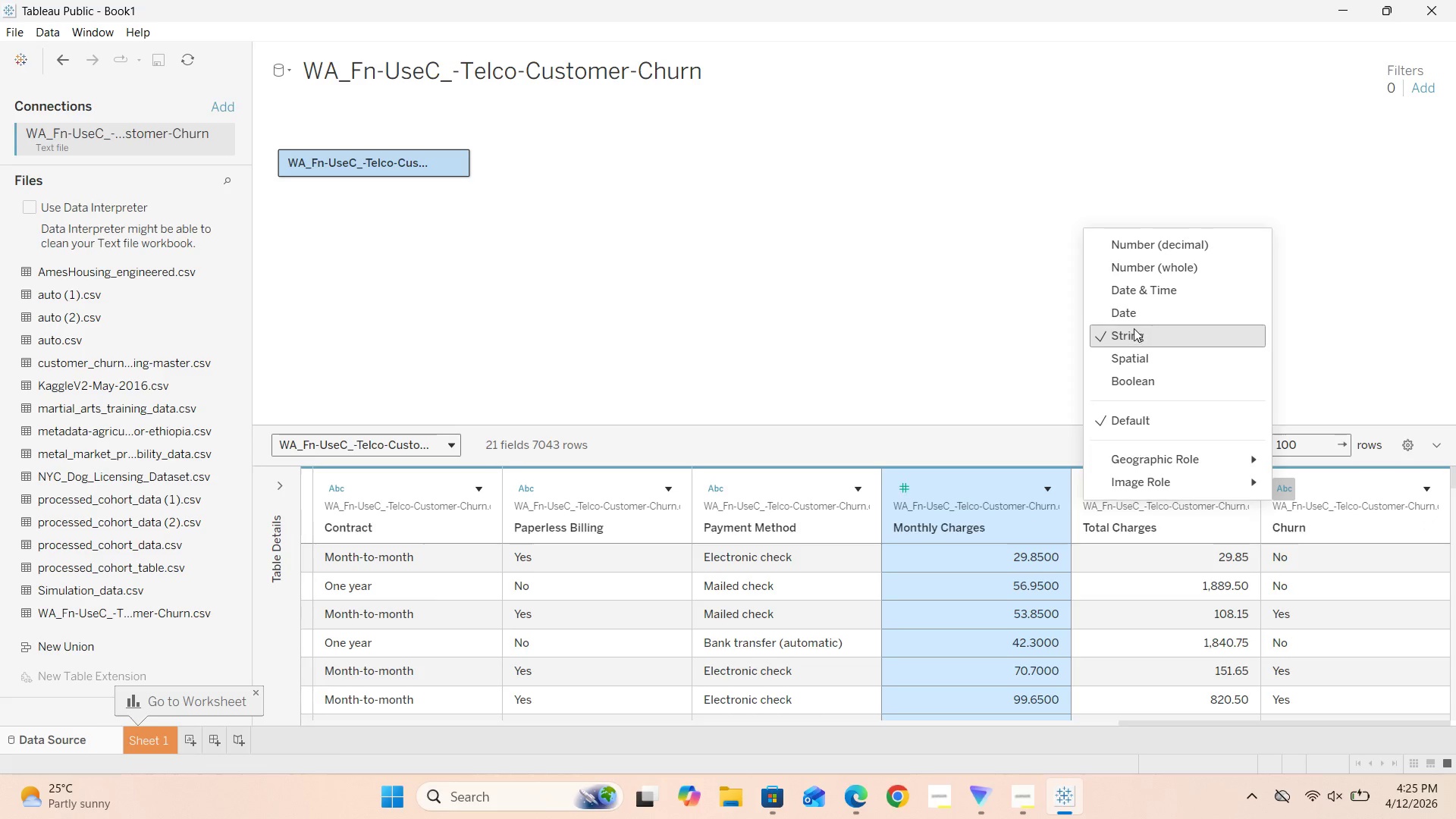 
left_click([1133, 330])
 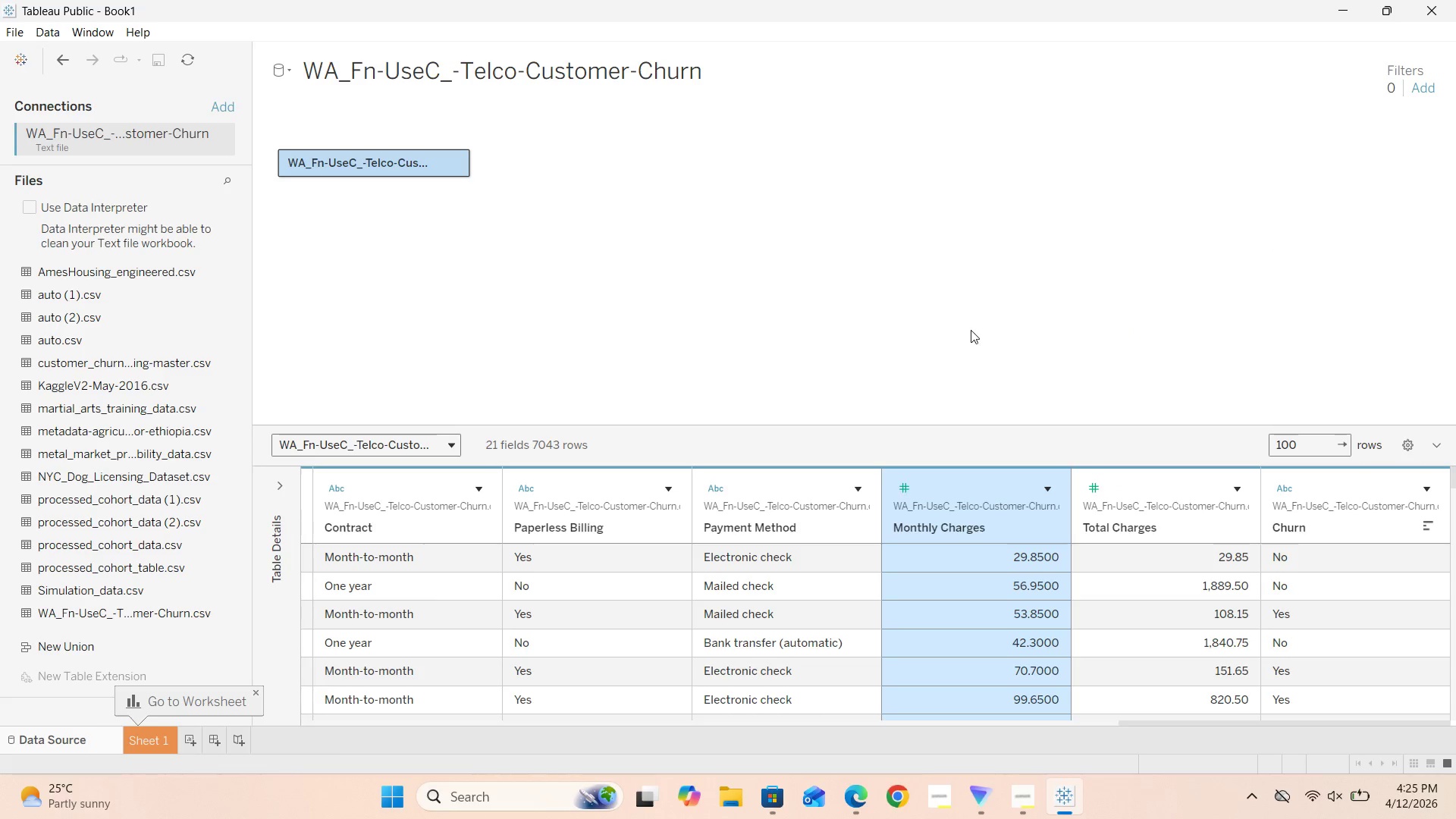 
left_click([971, 330])
 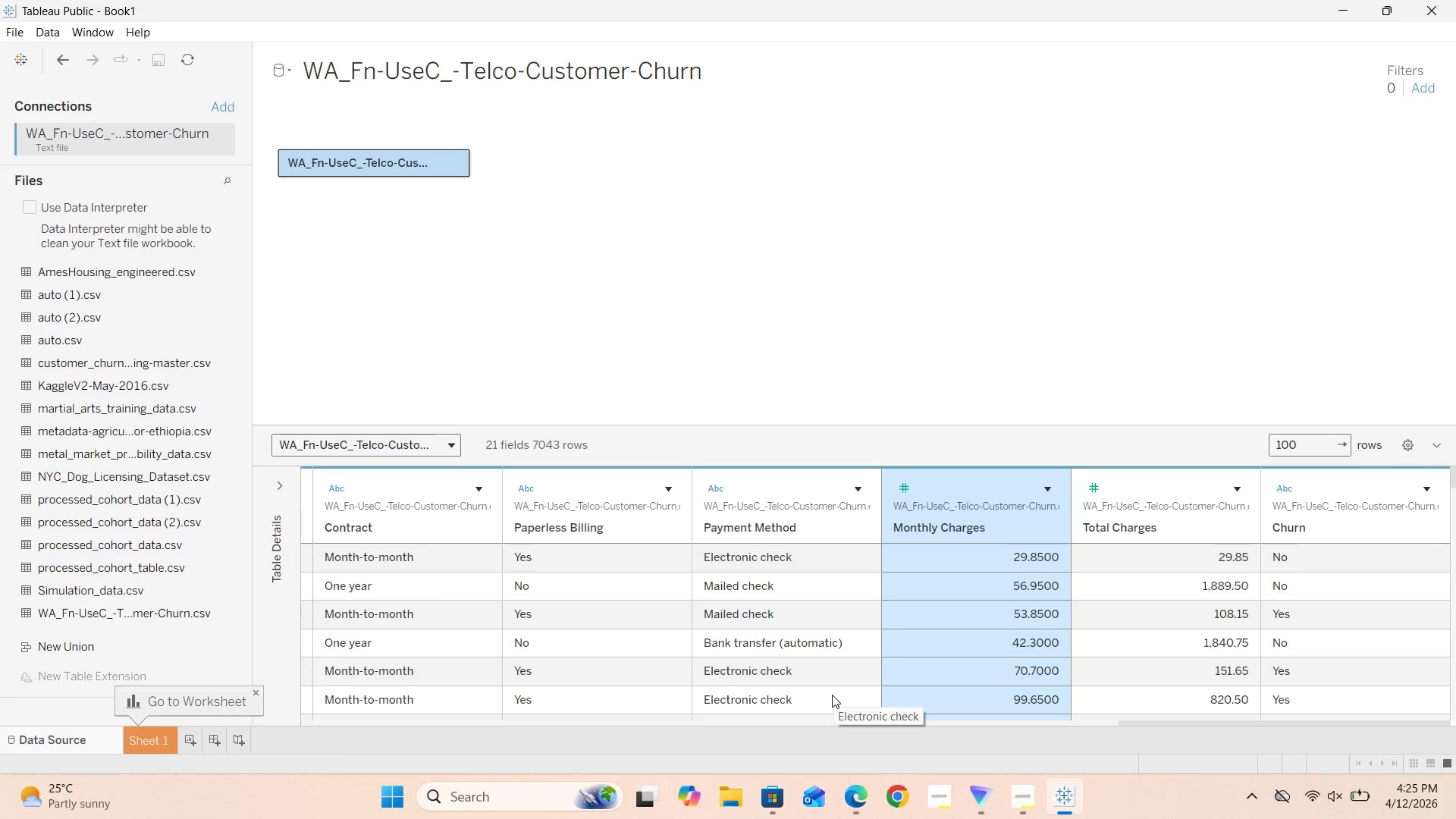 
wait(47.39)
 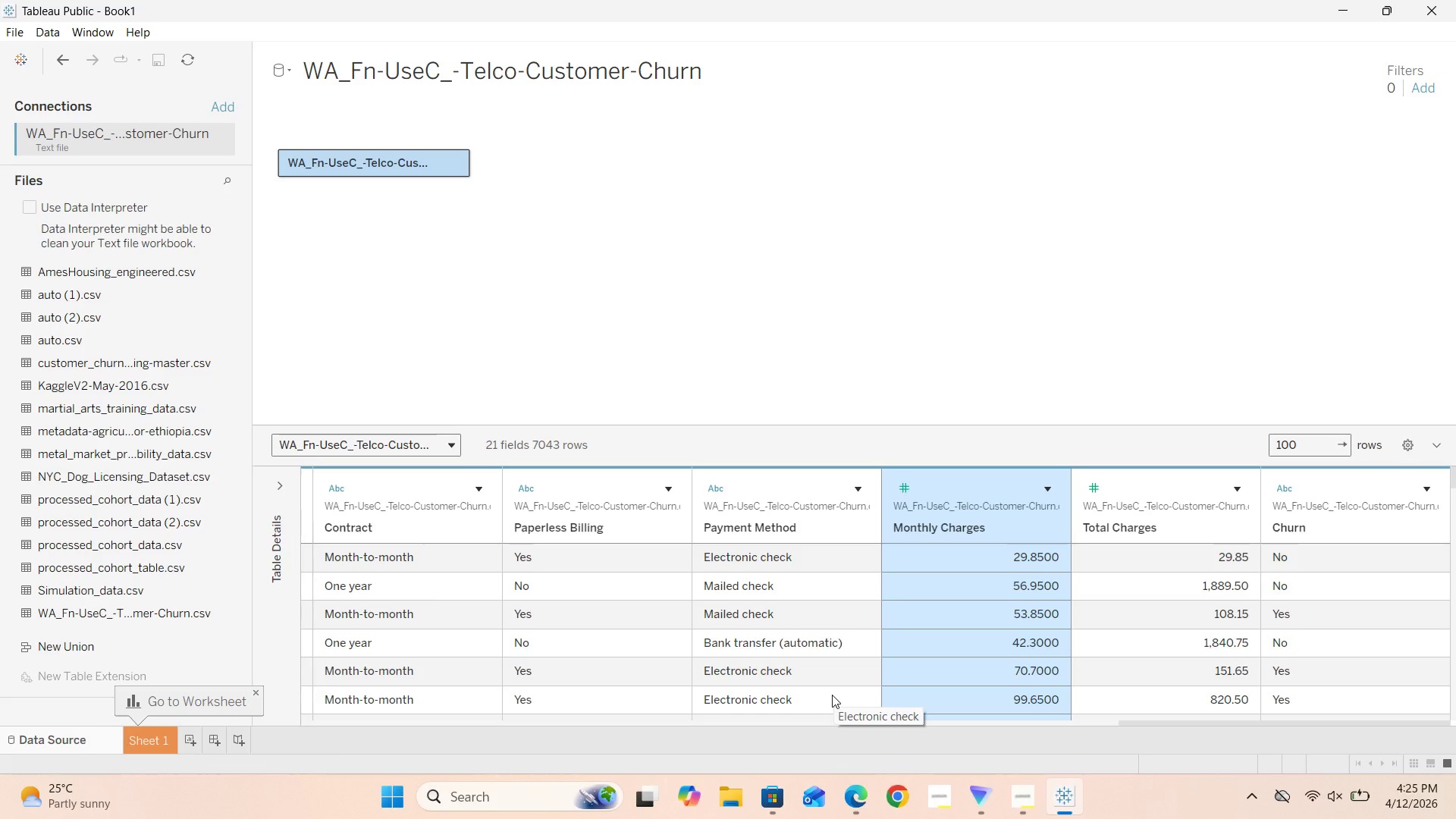 
left_click([155, 740])
 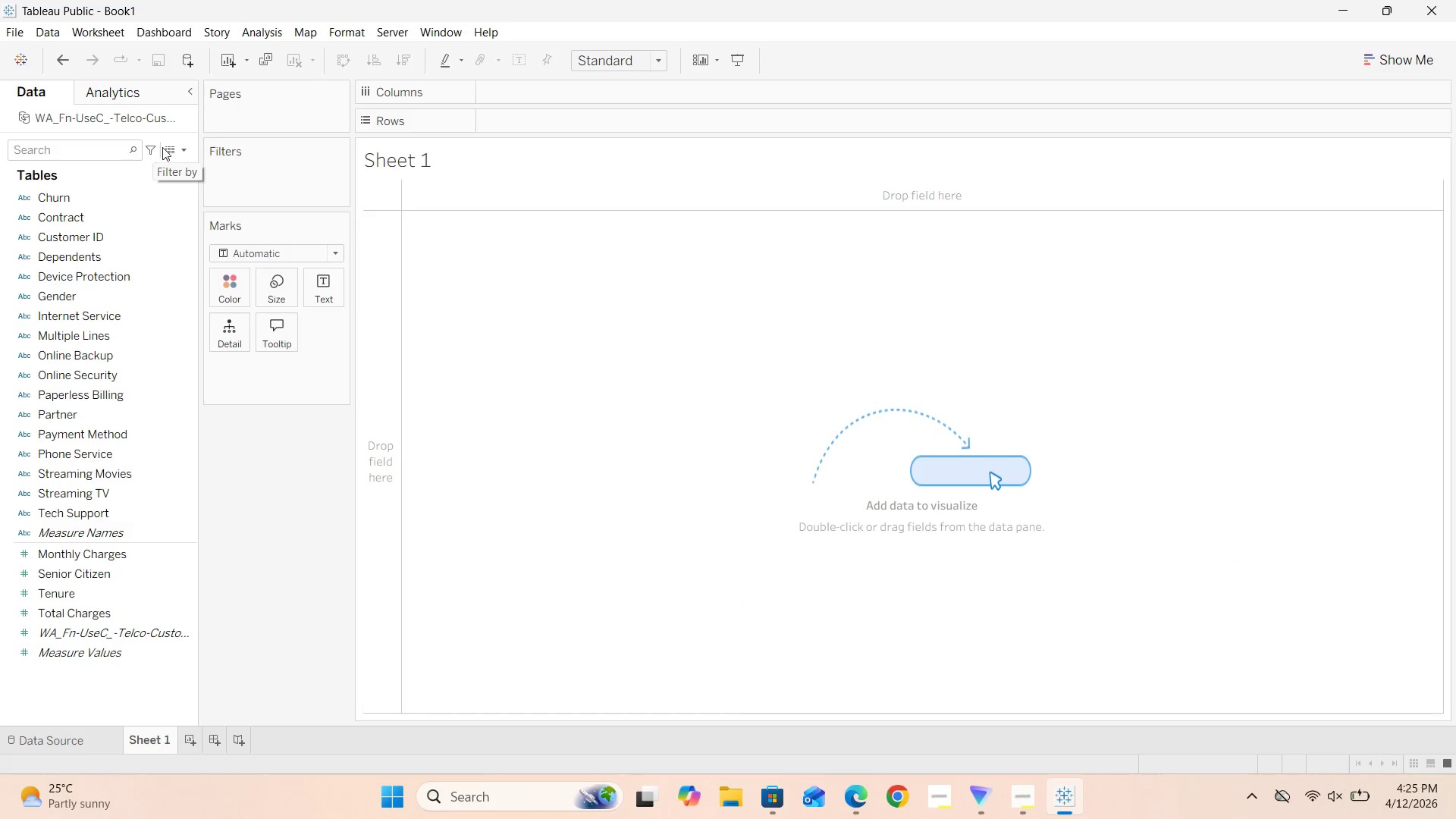 
left_click([184, 152])
 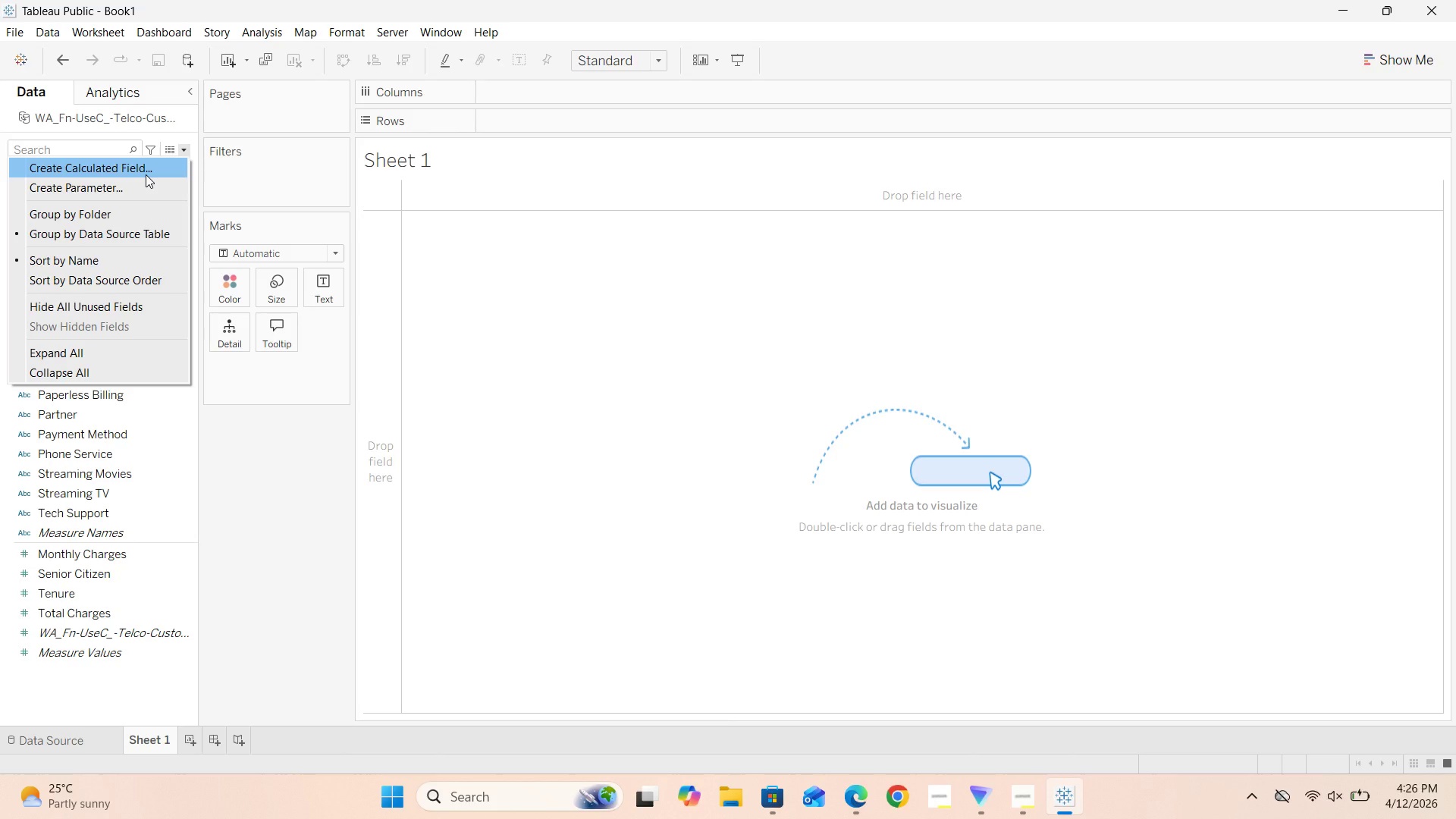 
left_click([146, 174])
 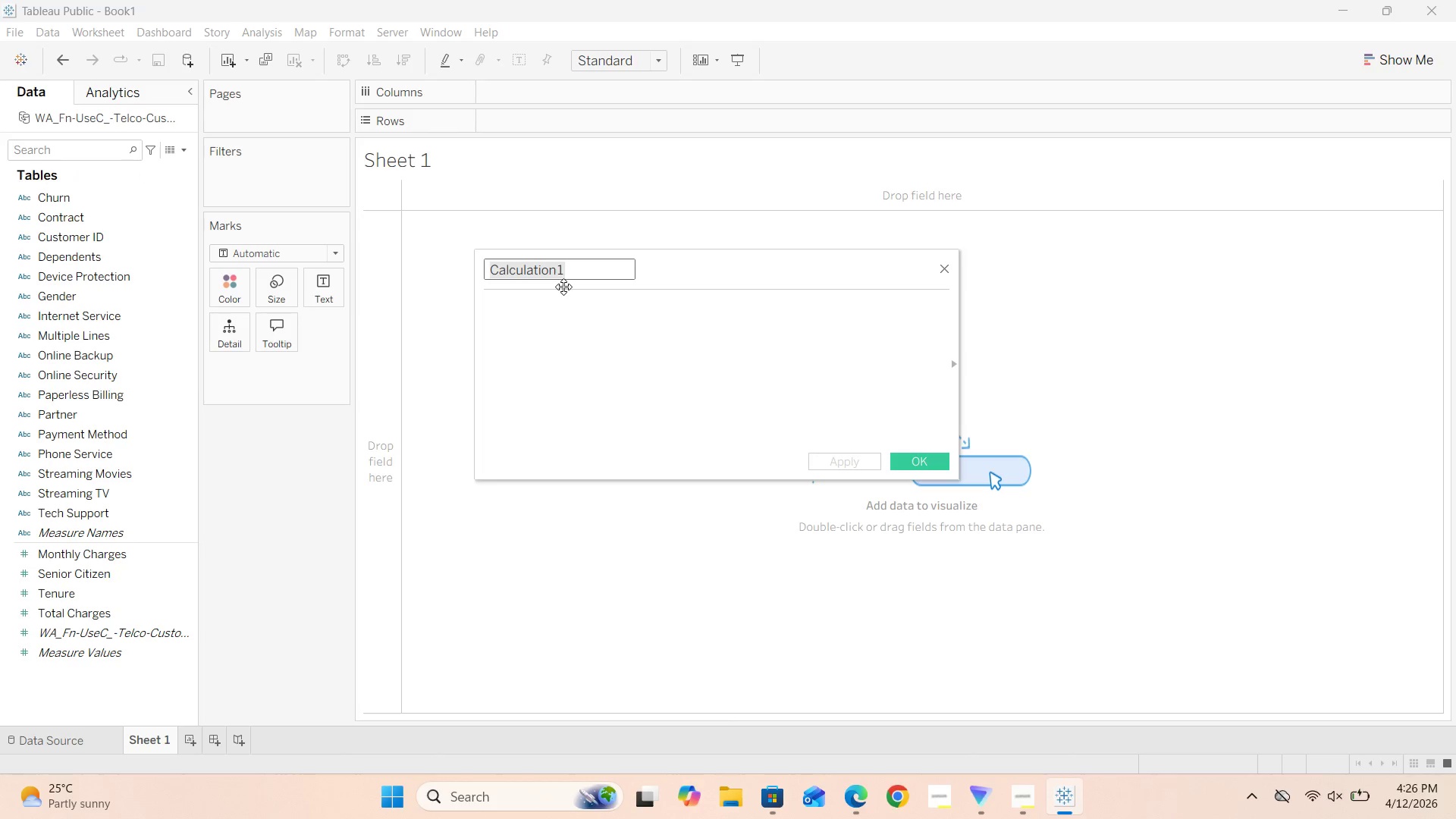 
hold_key(key=Backspace, duration=0.52)
 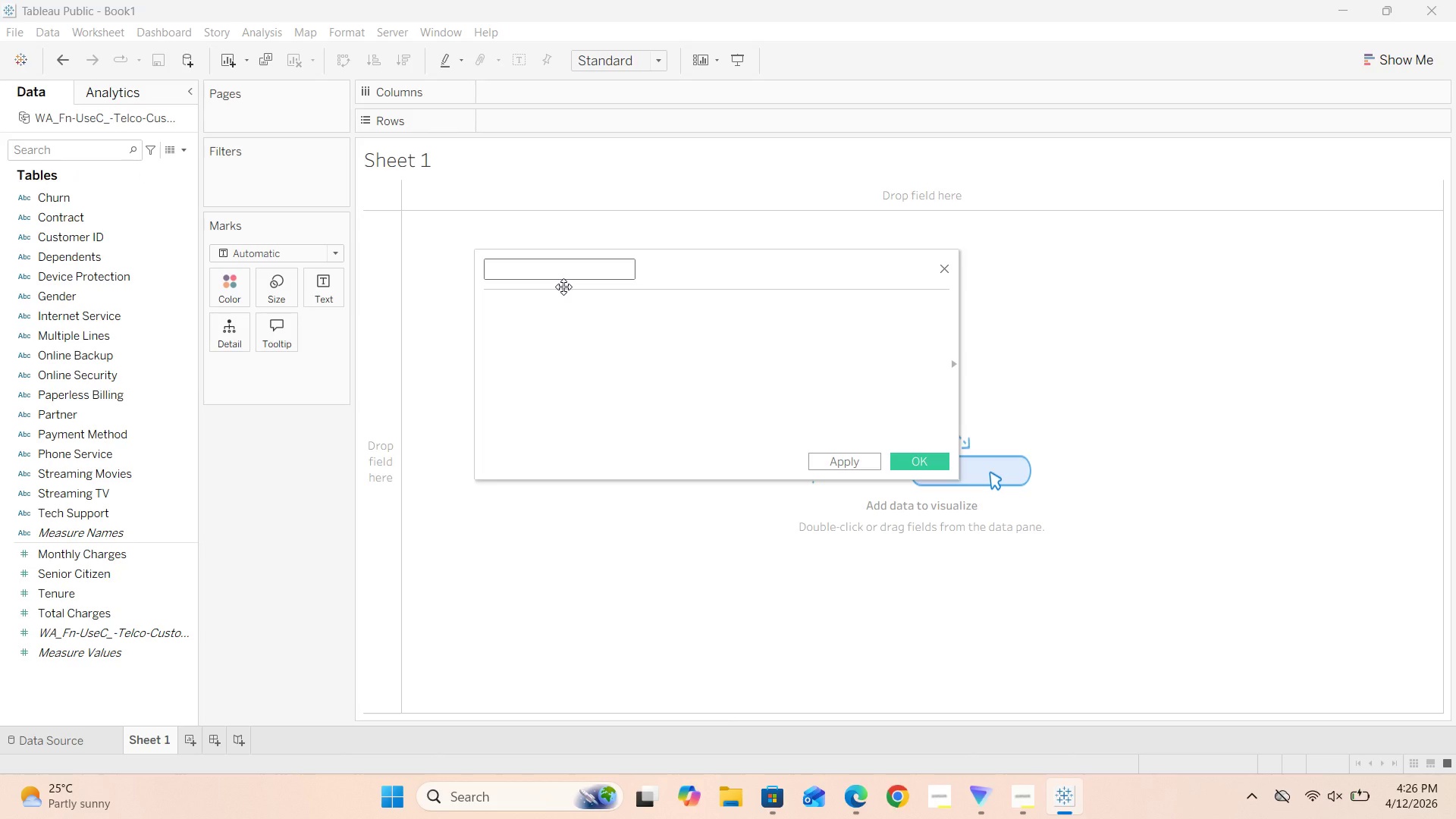 
type(Churn Flag)
 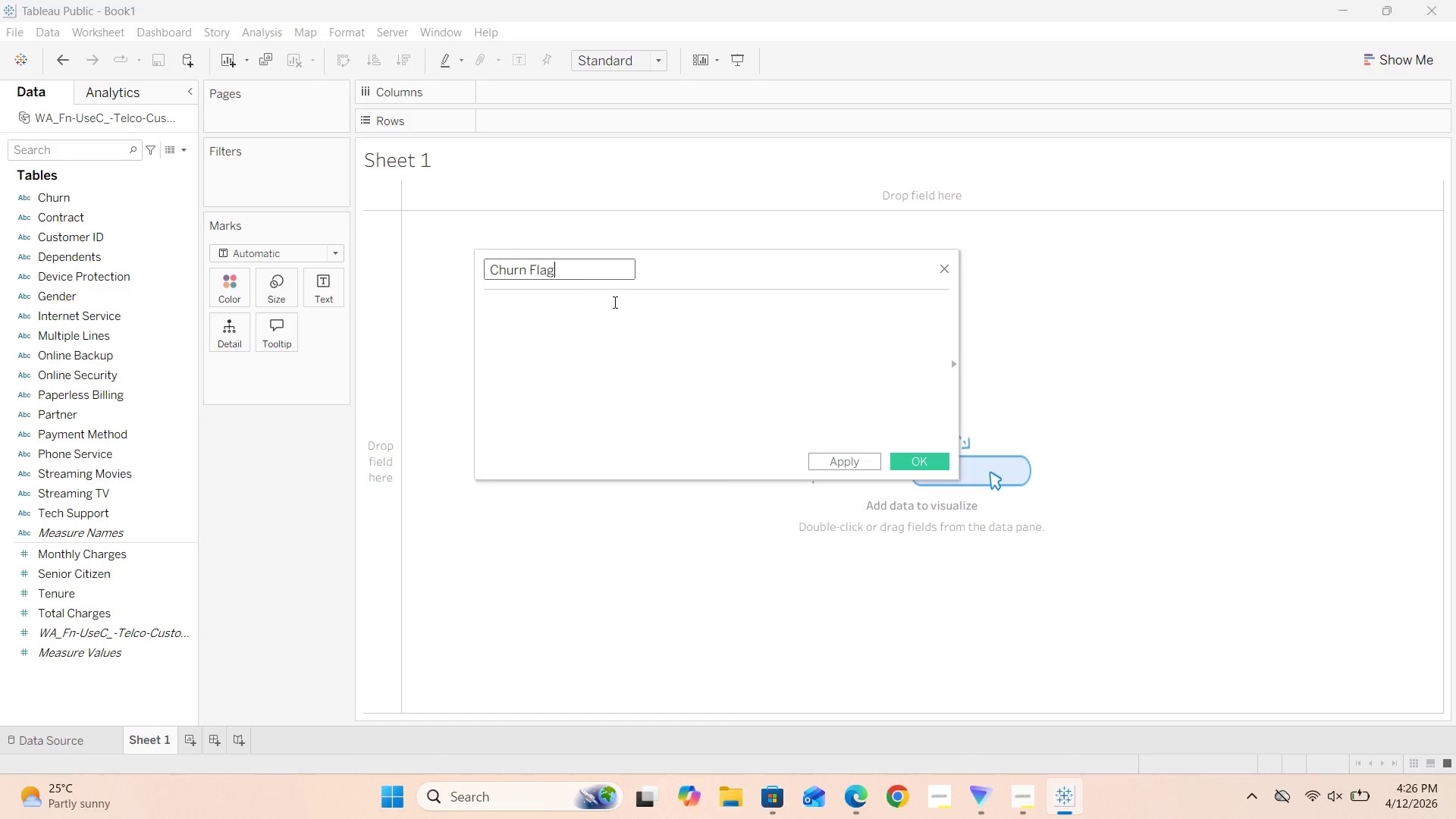 
left_click([542, 312])
 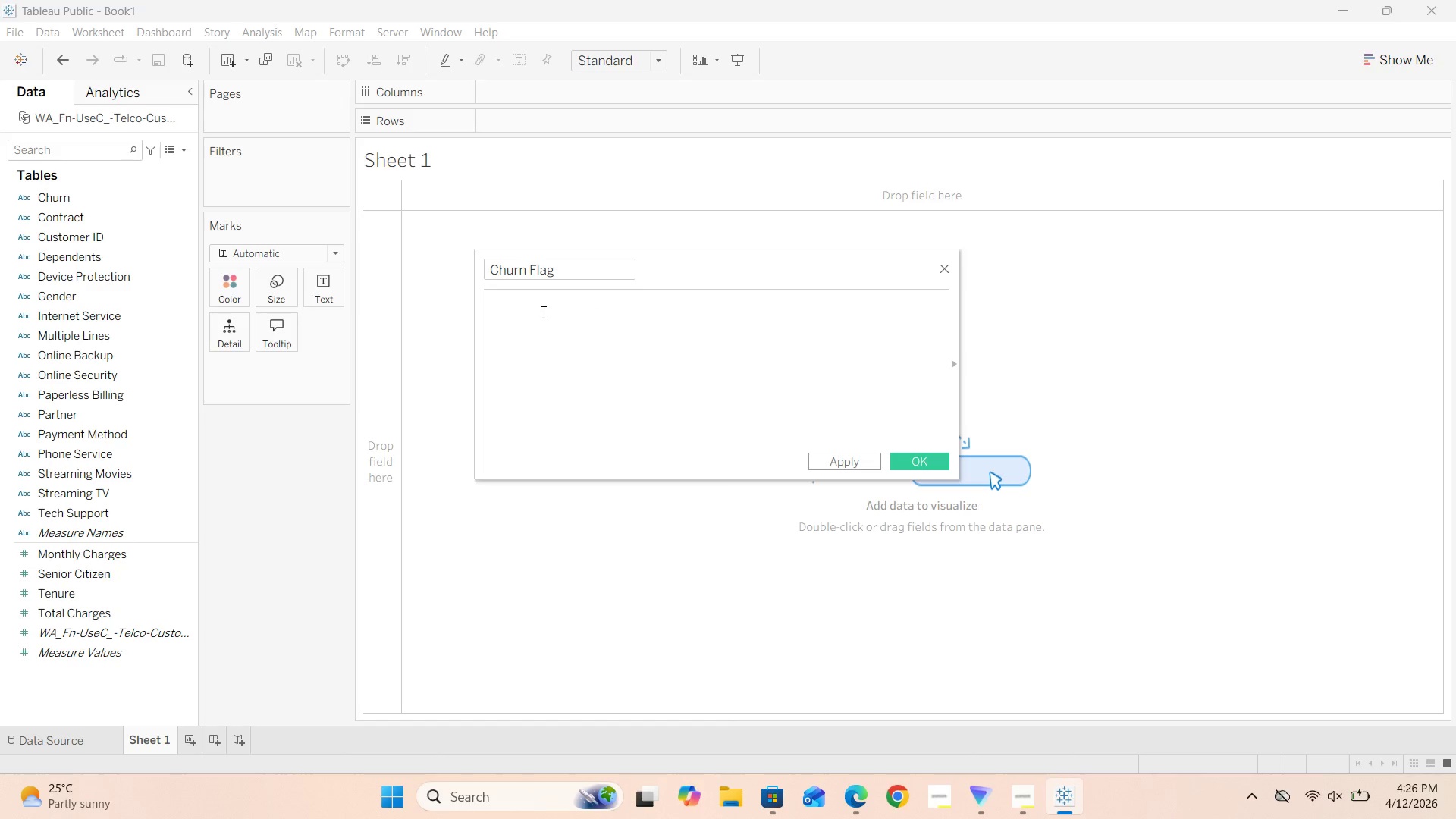 
key(CapsLock)
 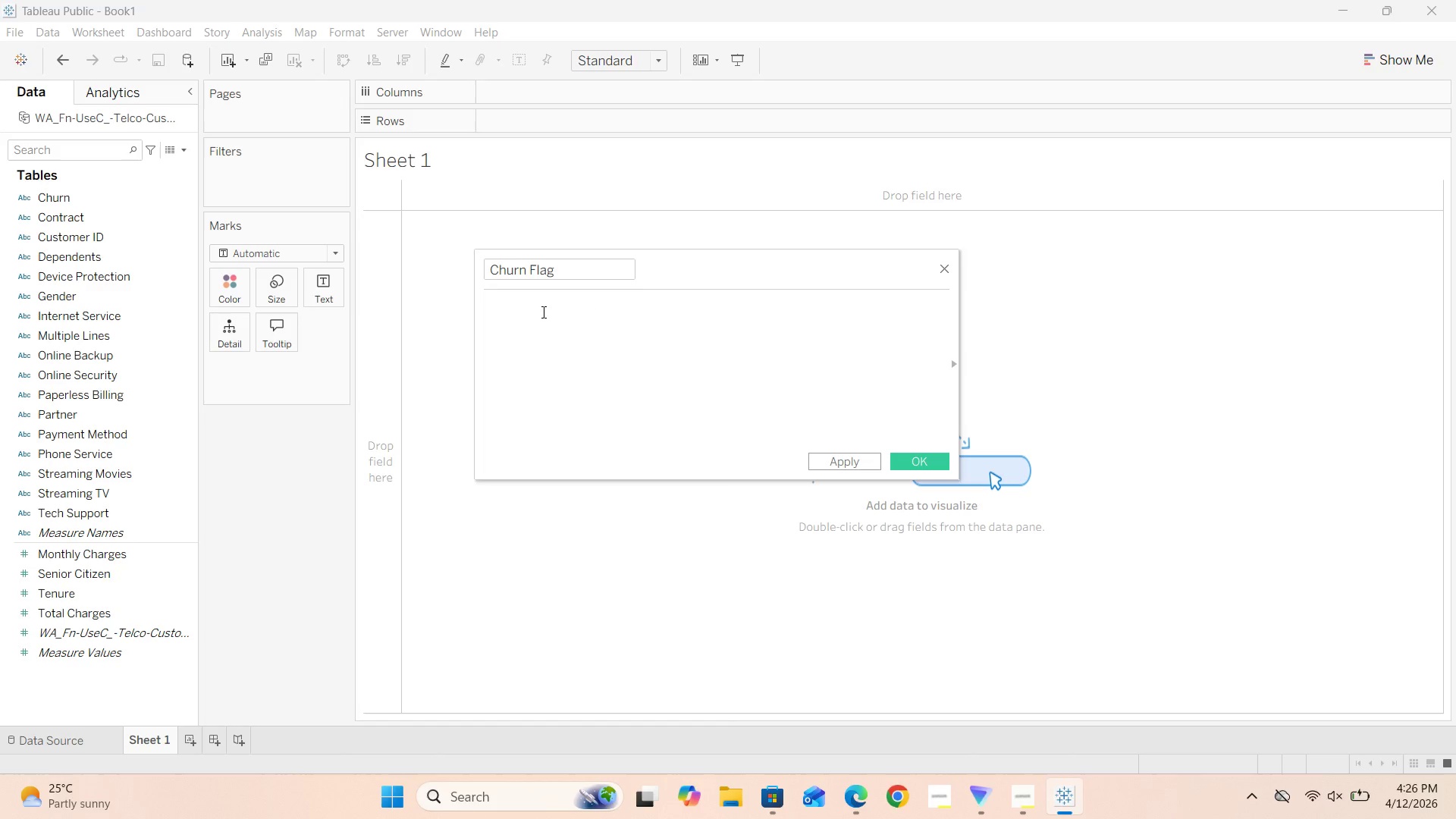 
key(I)
 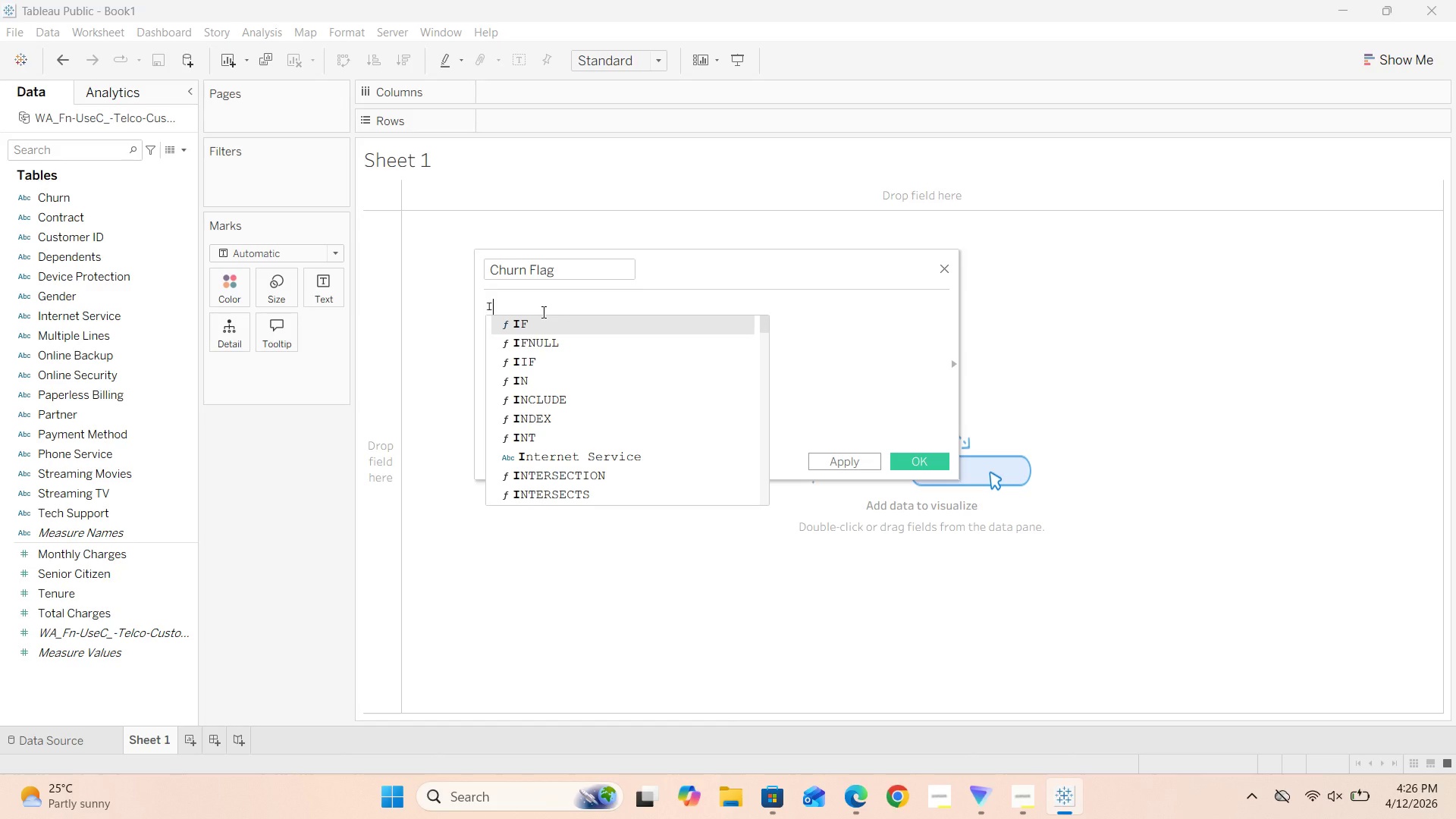 
key(CapsLock)
 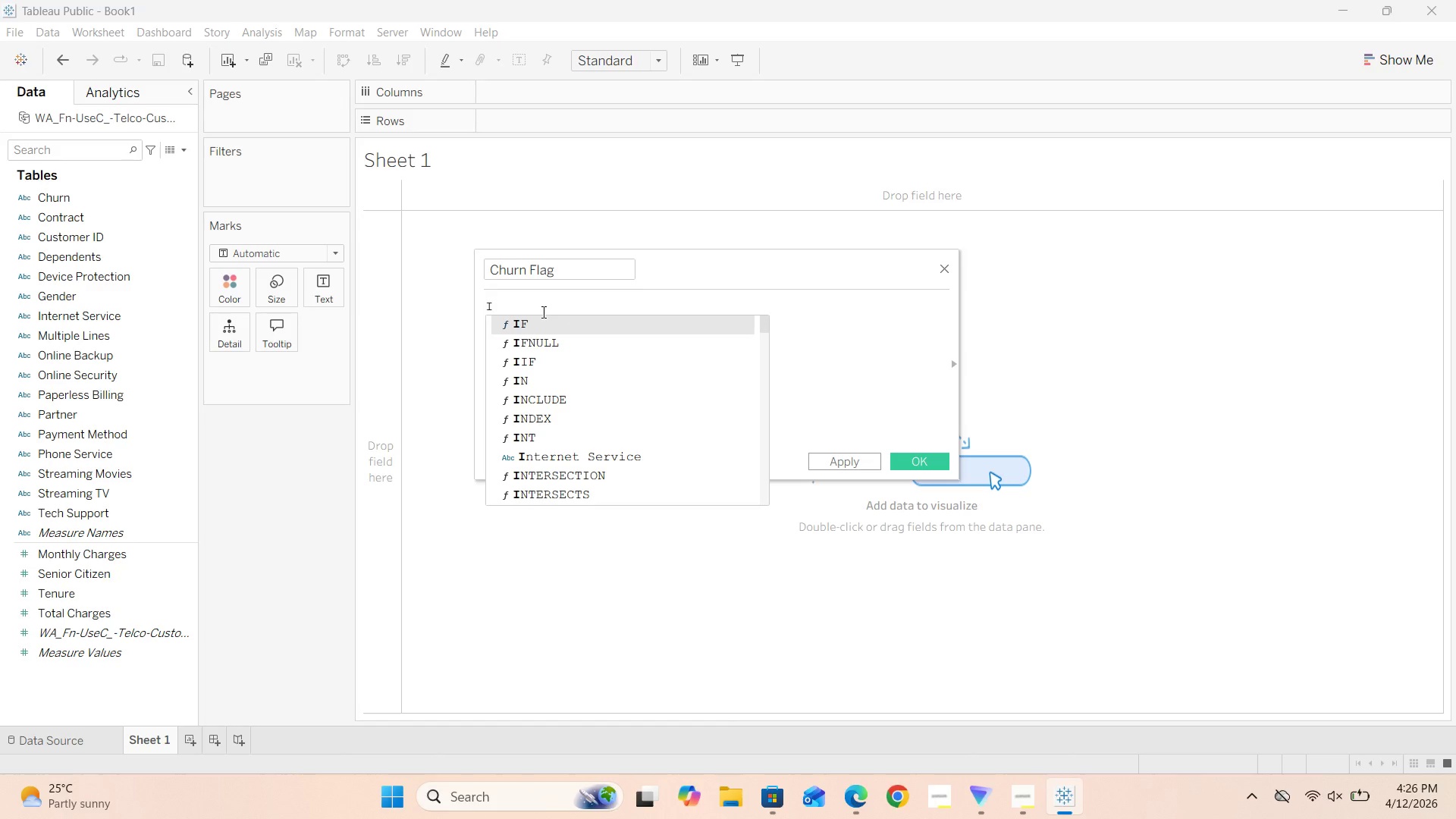 
key(CapsLock)
 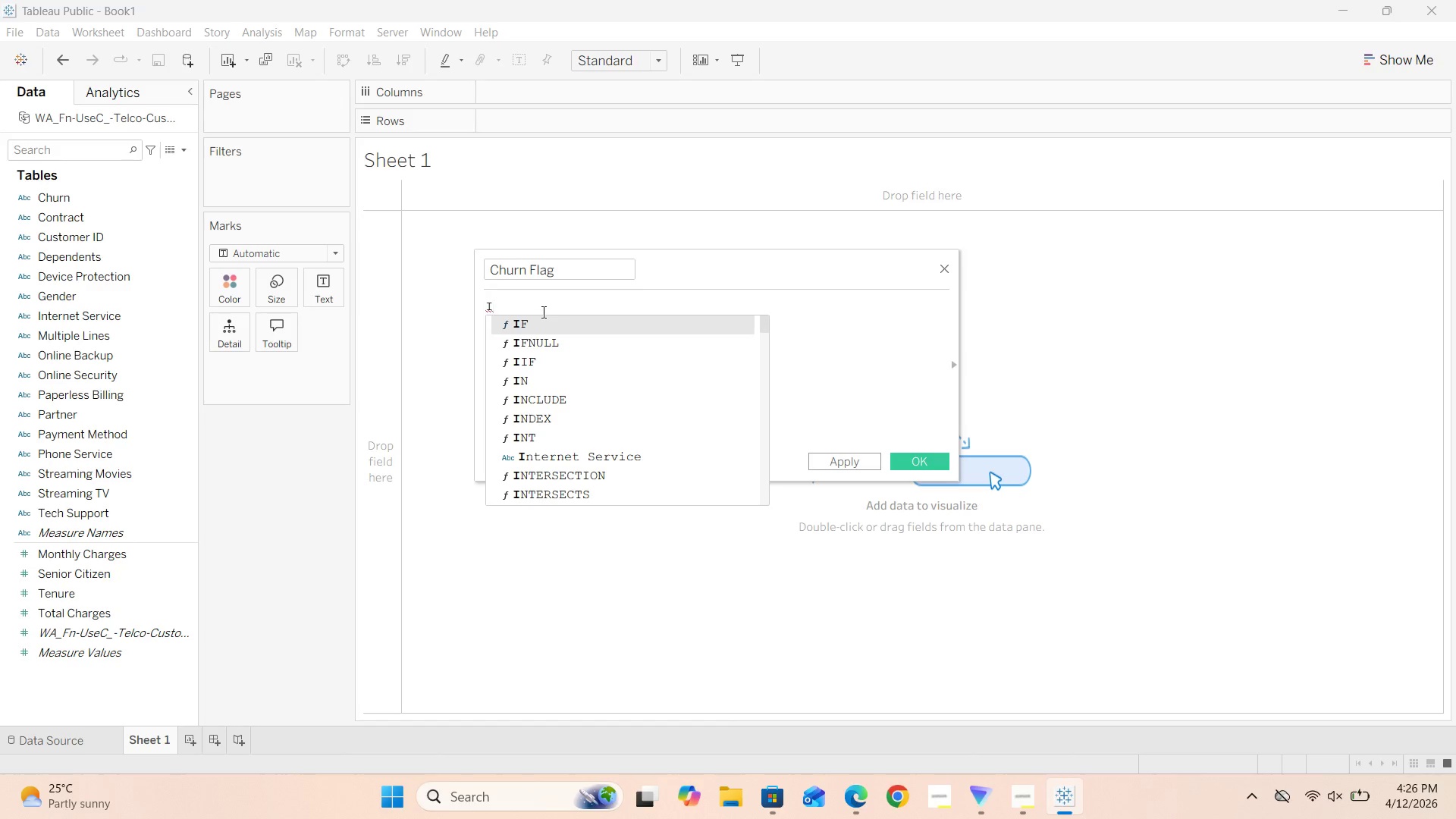 
key(F)
 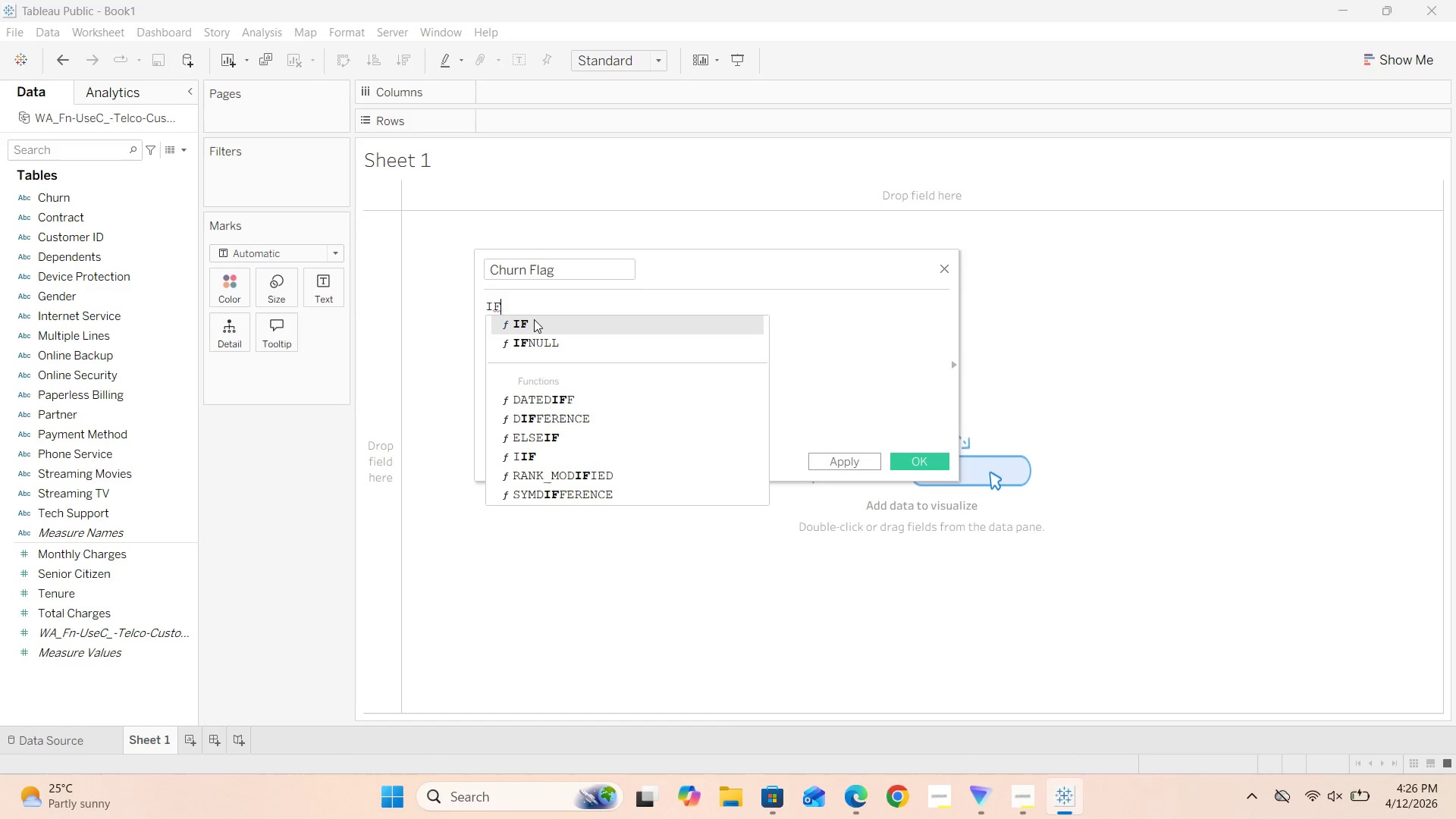 
left_click([535, 325])
 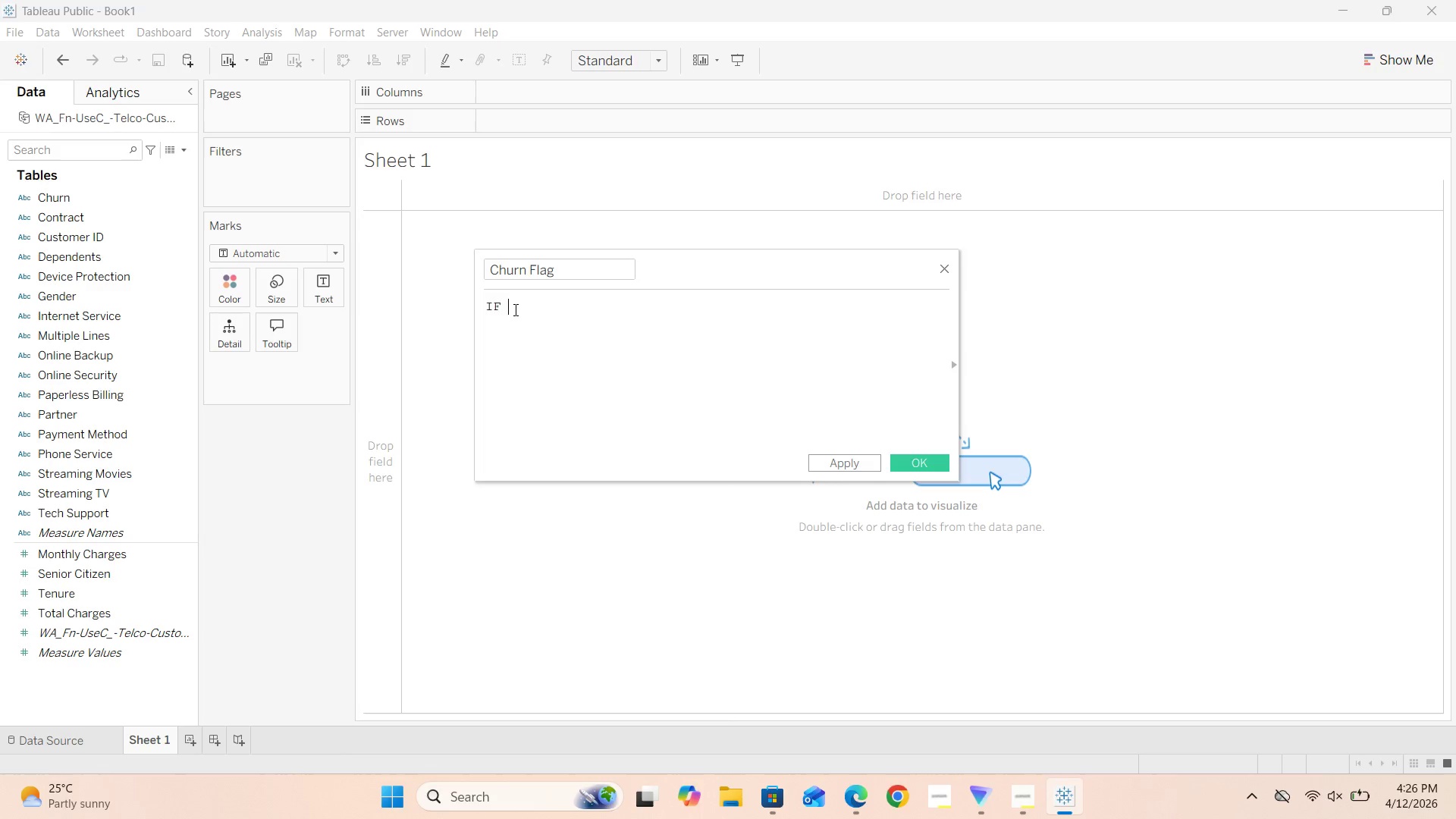 
key(Backspace)
 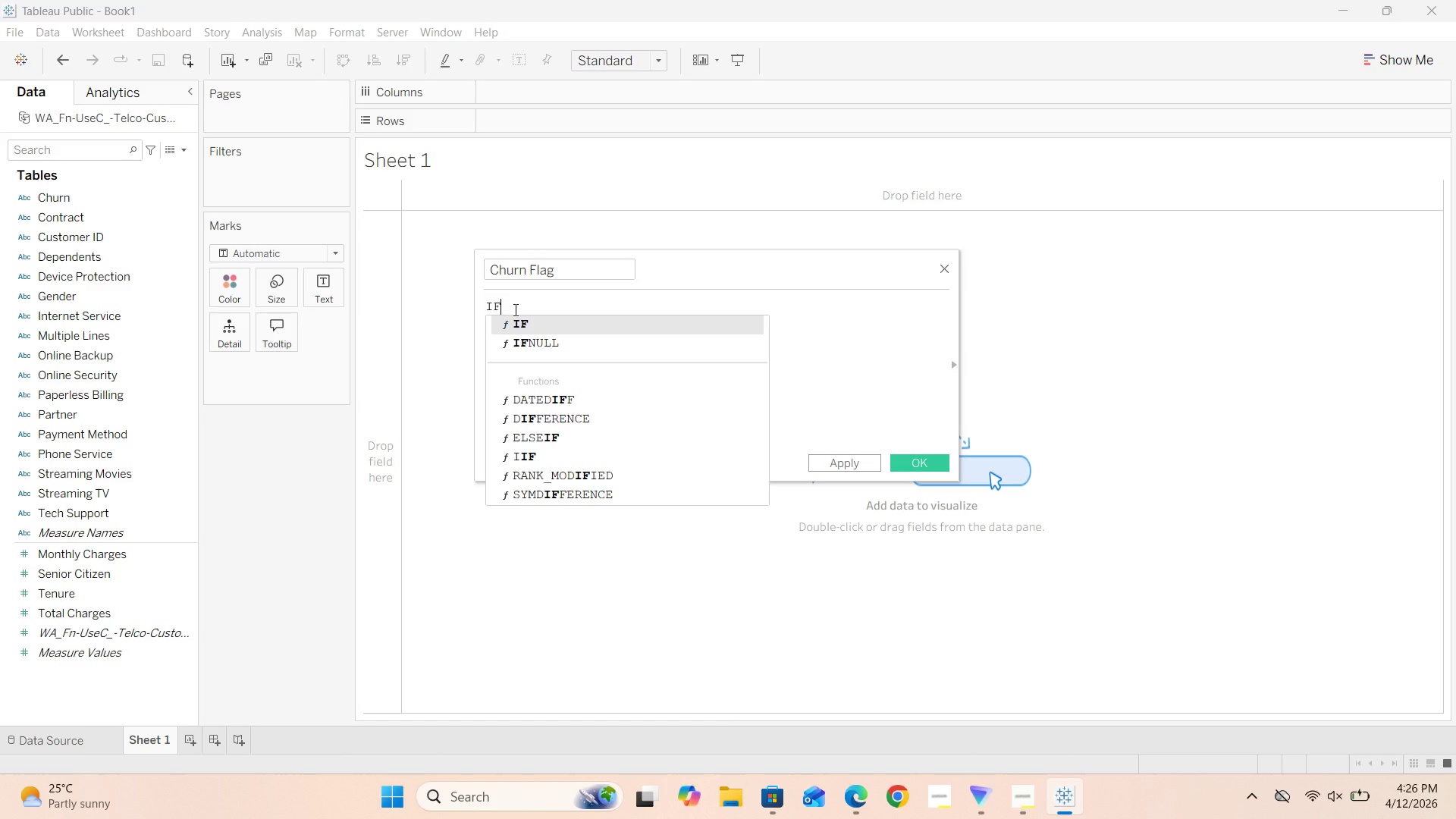 
hold_key(key=ShiftRight, duration=0.41)
 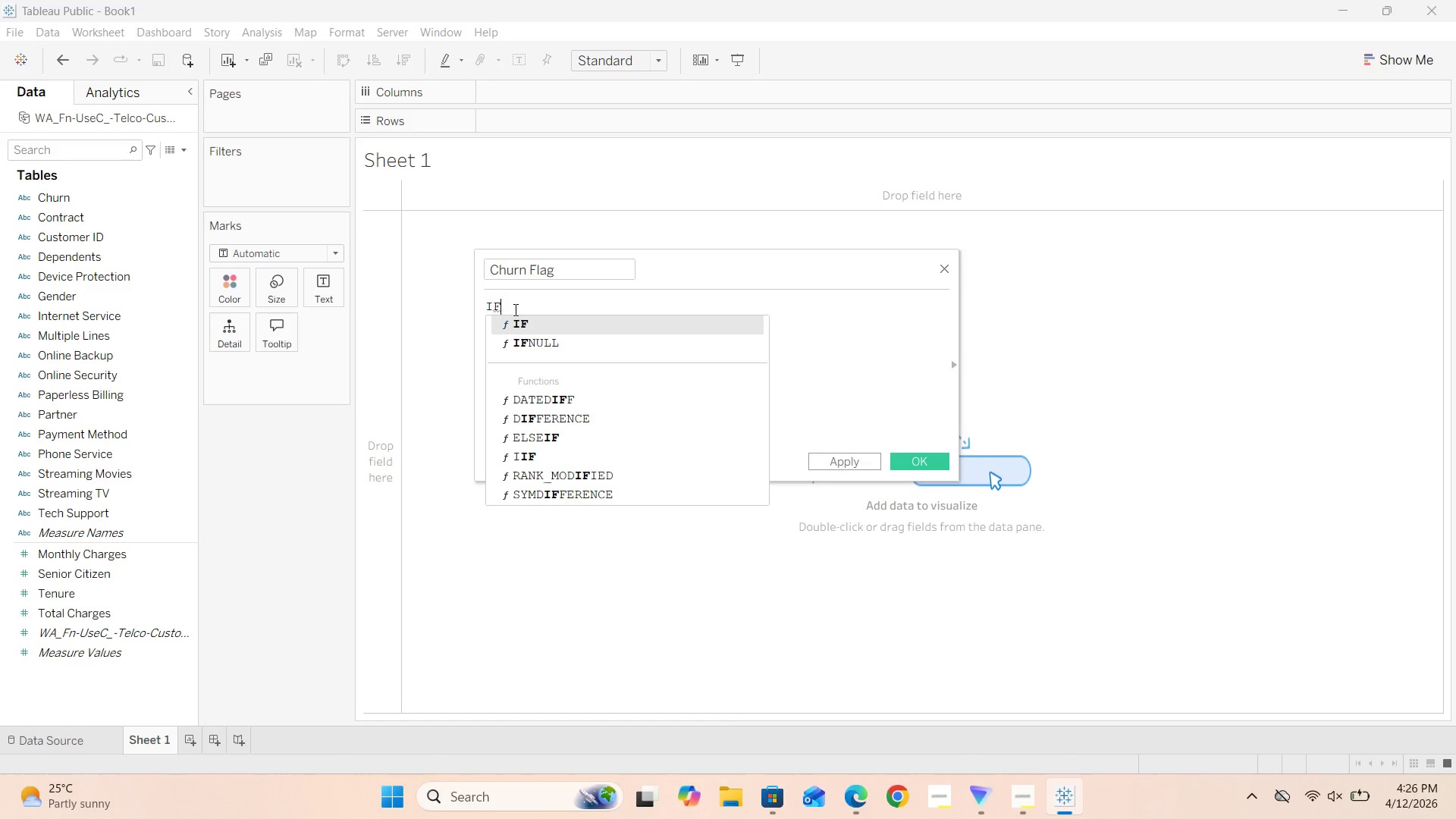 
key(BracketLeft)
 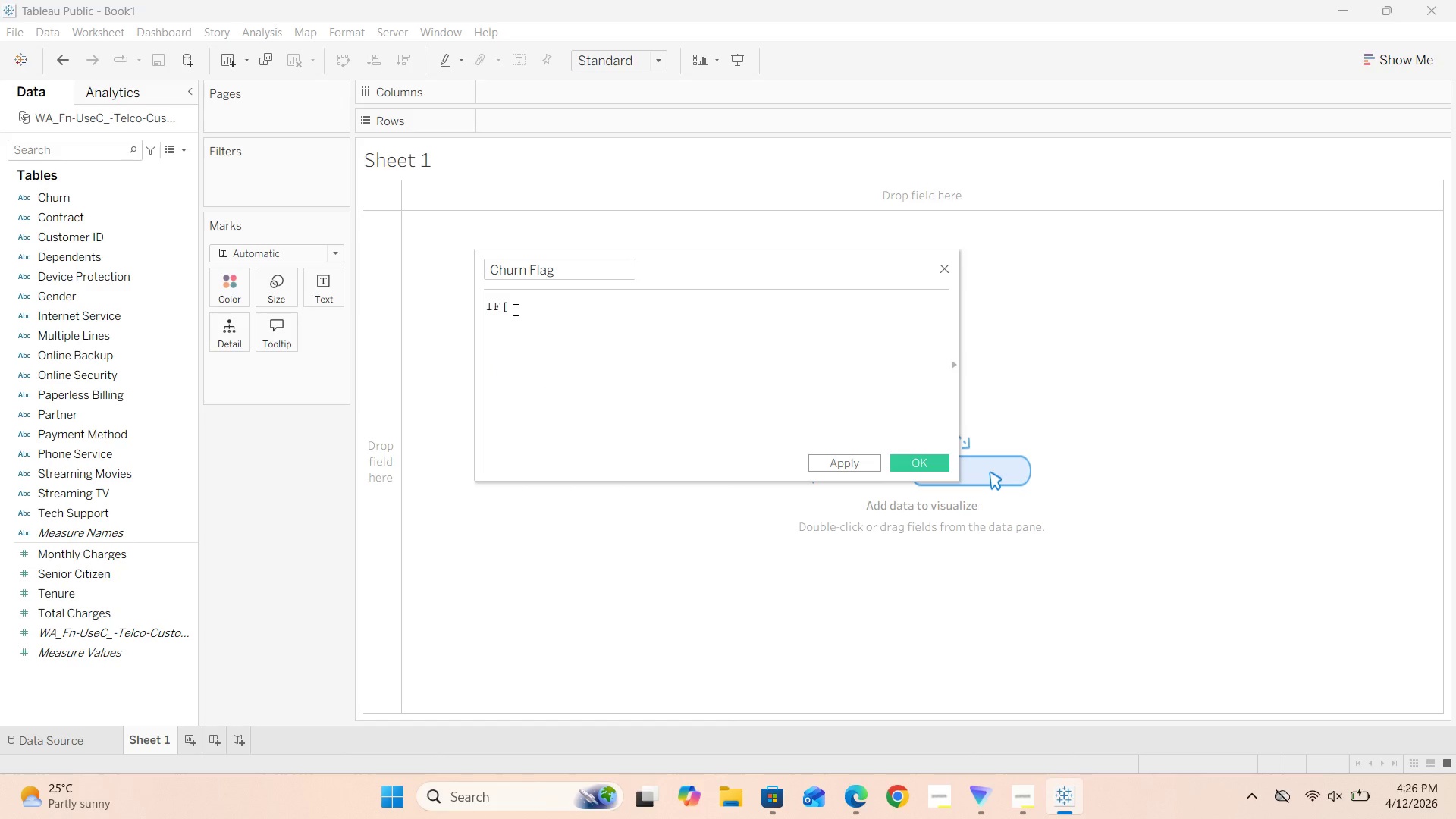 
key(BracketRight)
 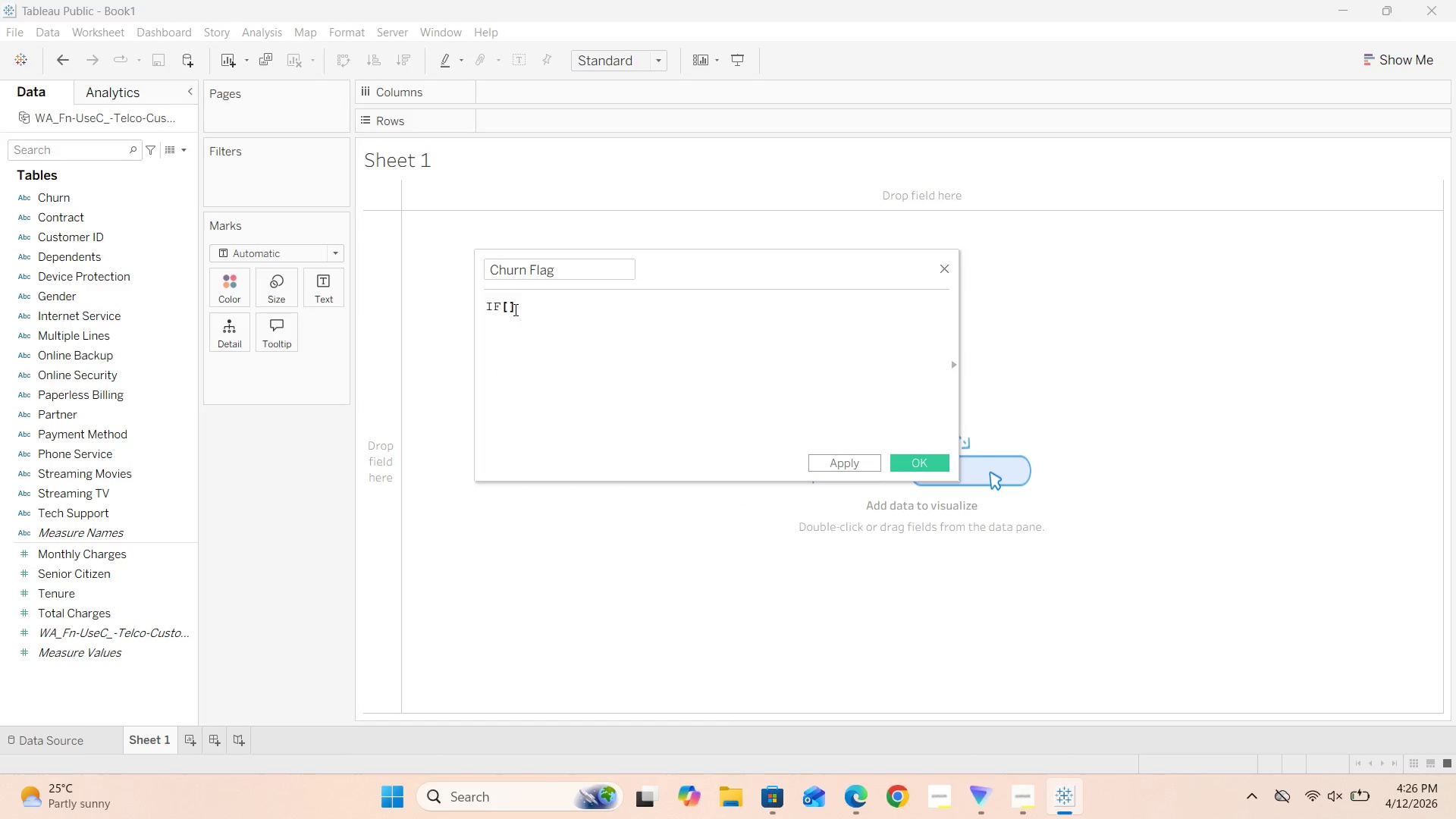 
key(ArrowLeft)
 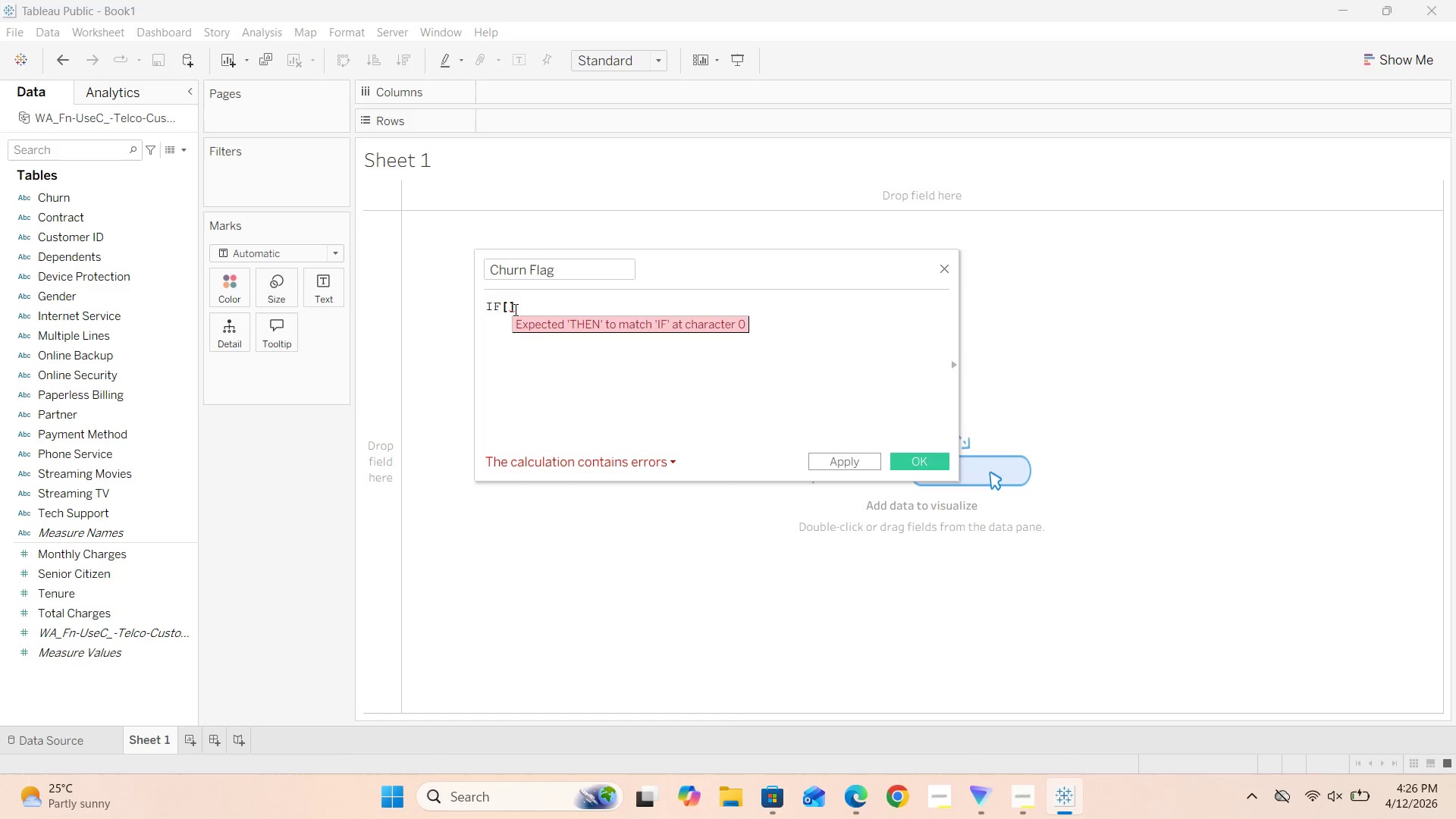 
type(Churn)
 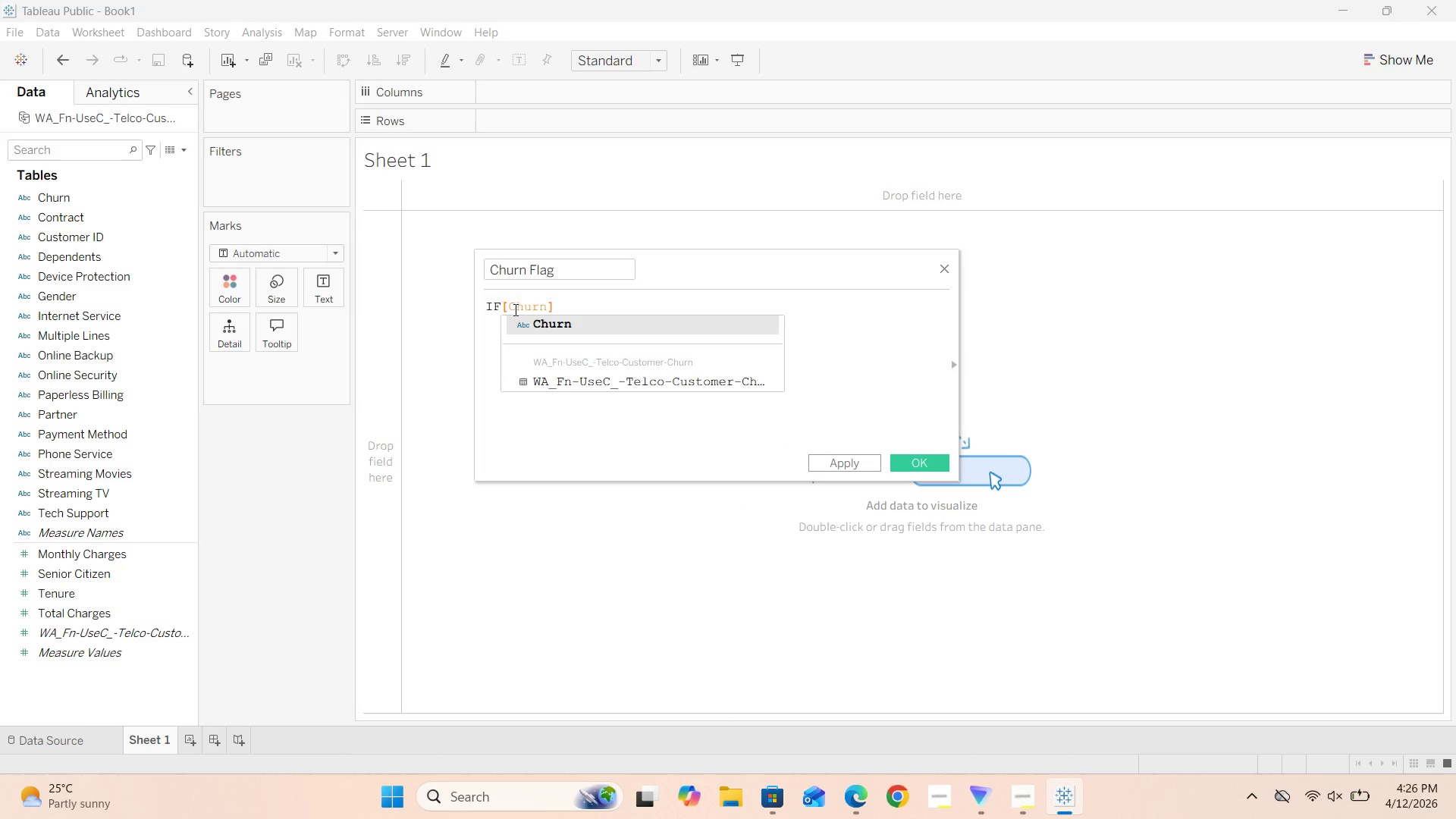 
key(ArrowRight)
 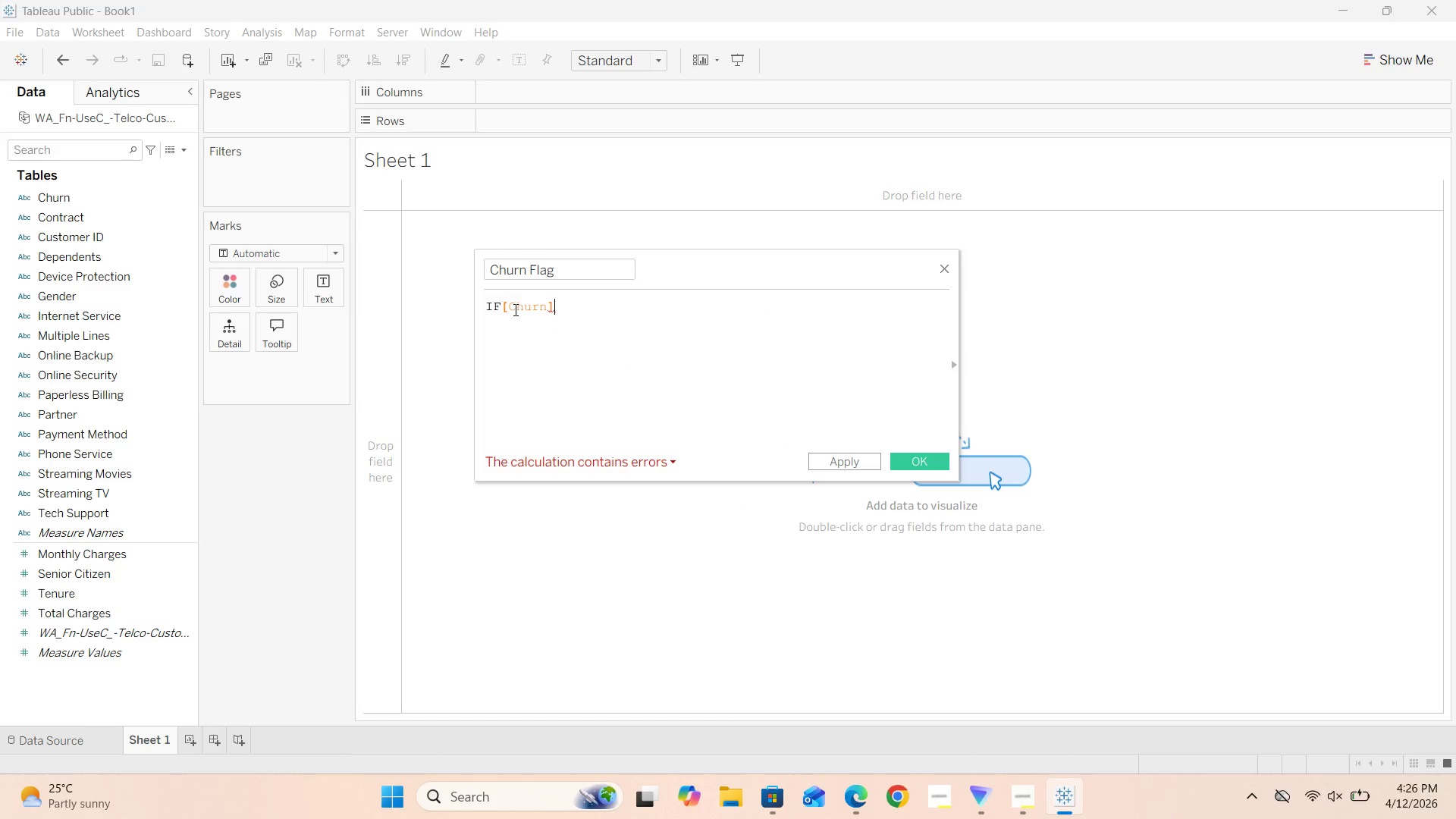 
key(Space)
 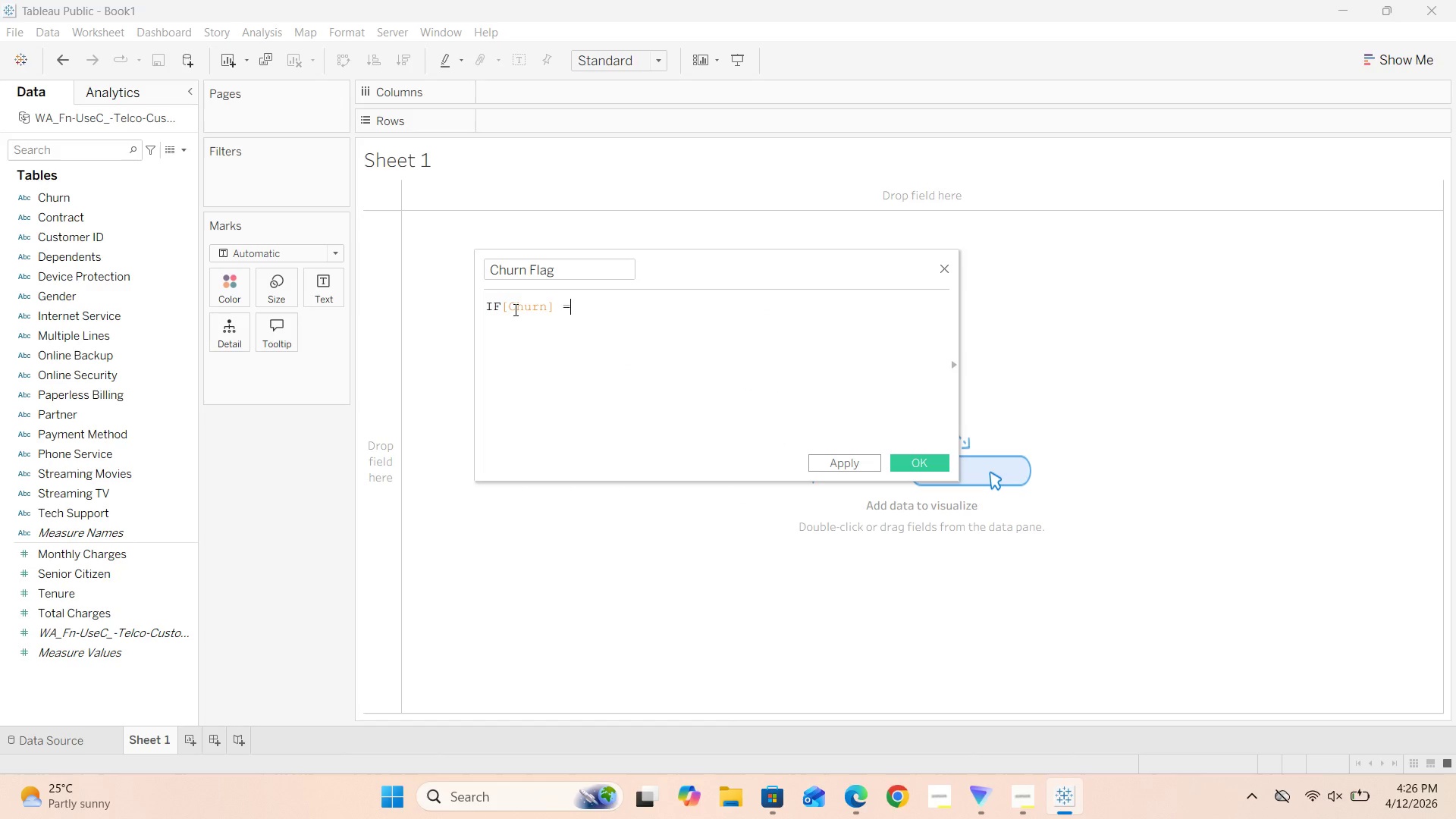 
key(Equal)
 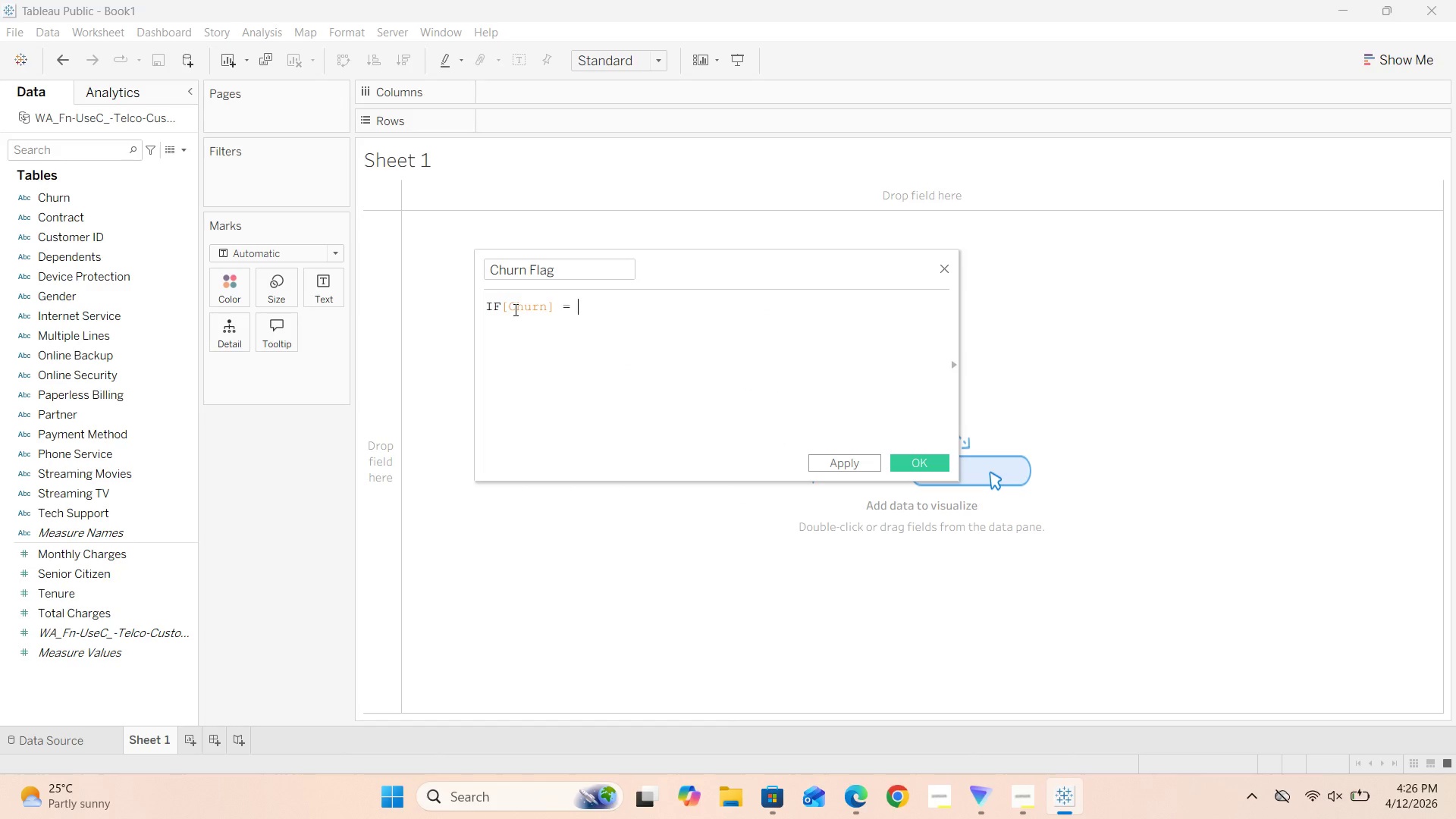 
key(Space)
 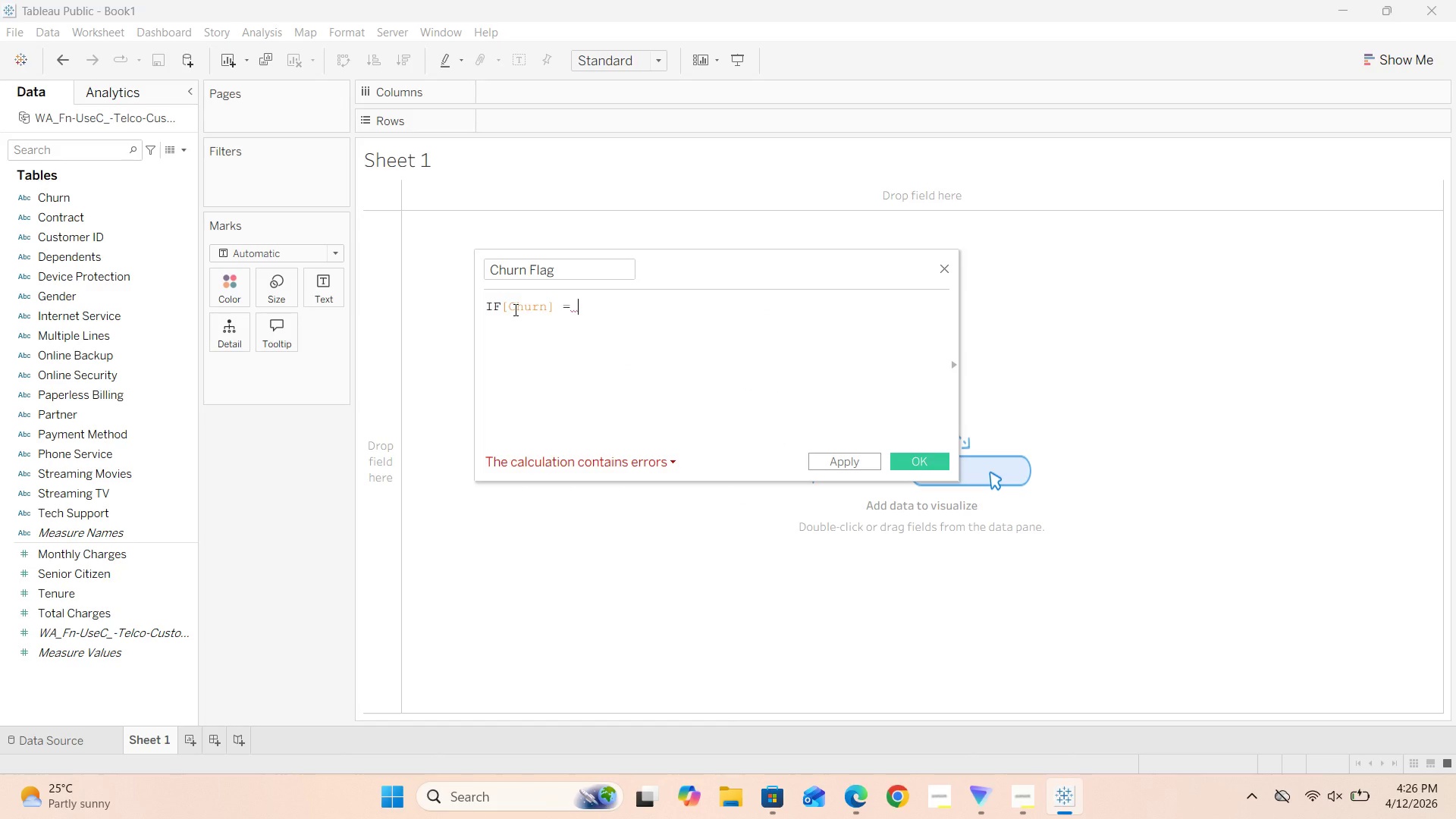 
key(Shift+Quote)
 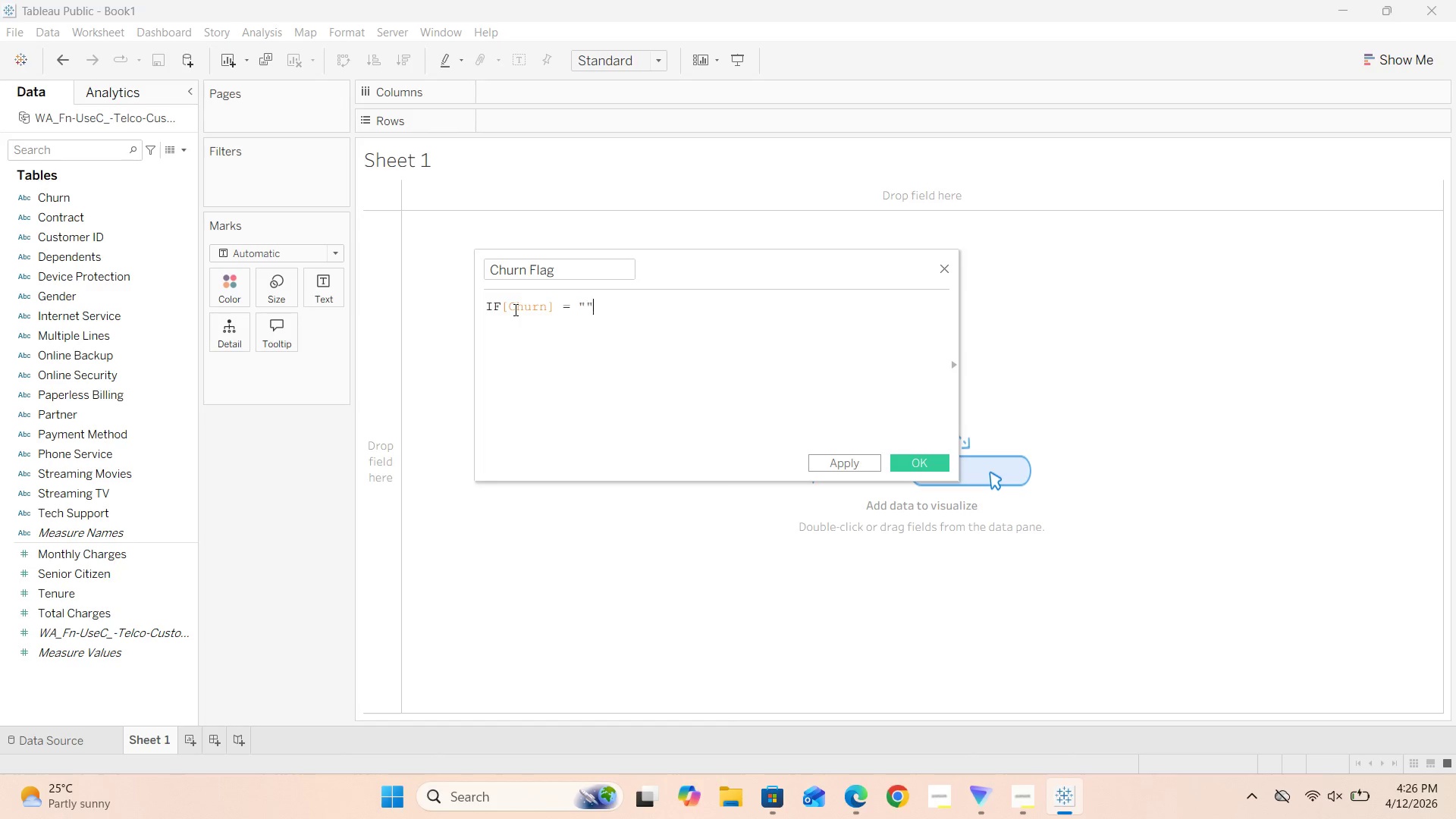 
key(Shift+Quote)
 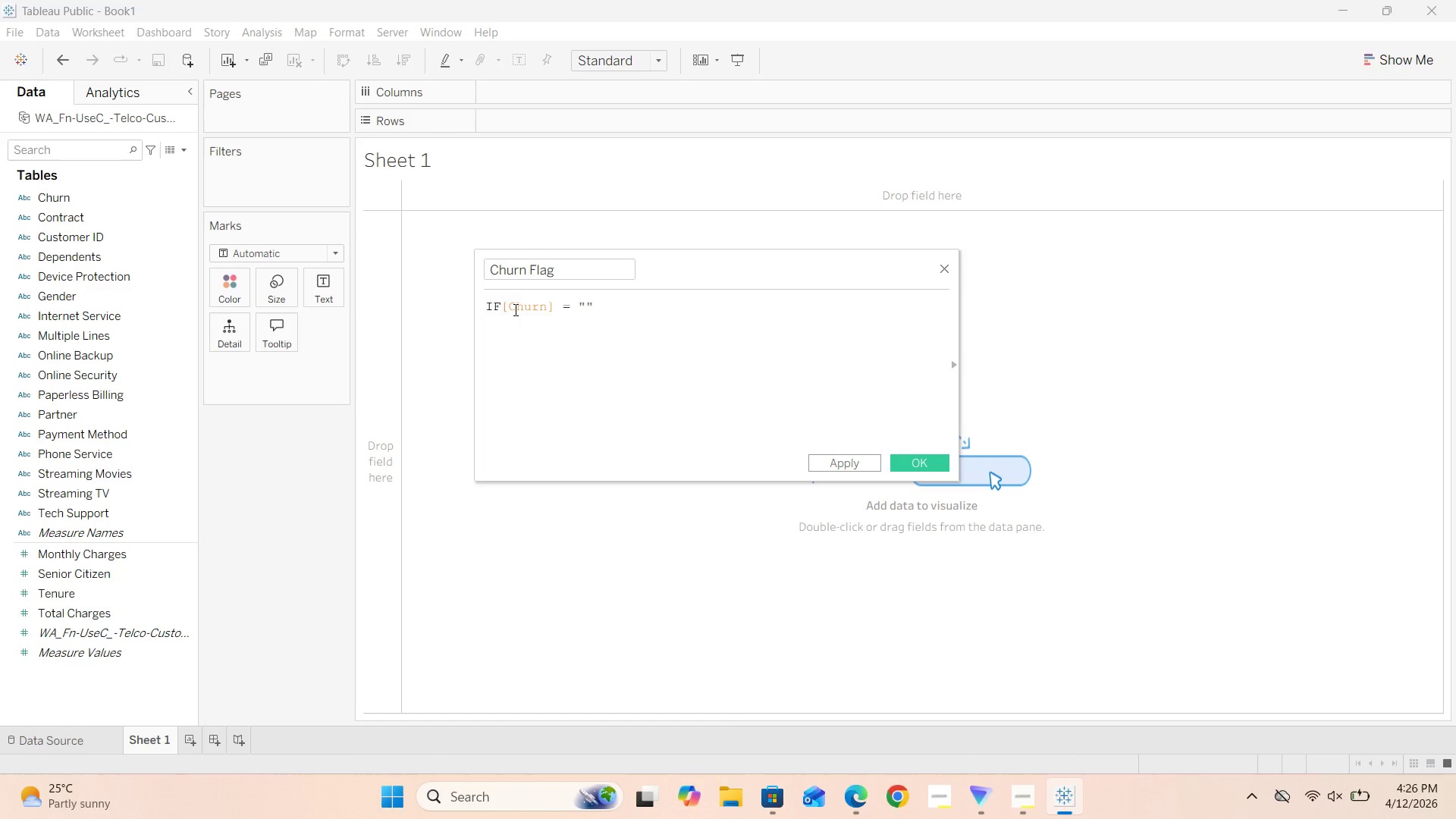 
key(ArrowLeft)
 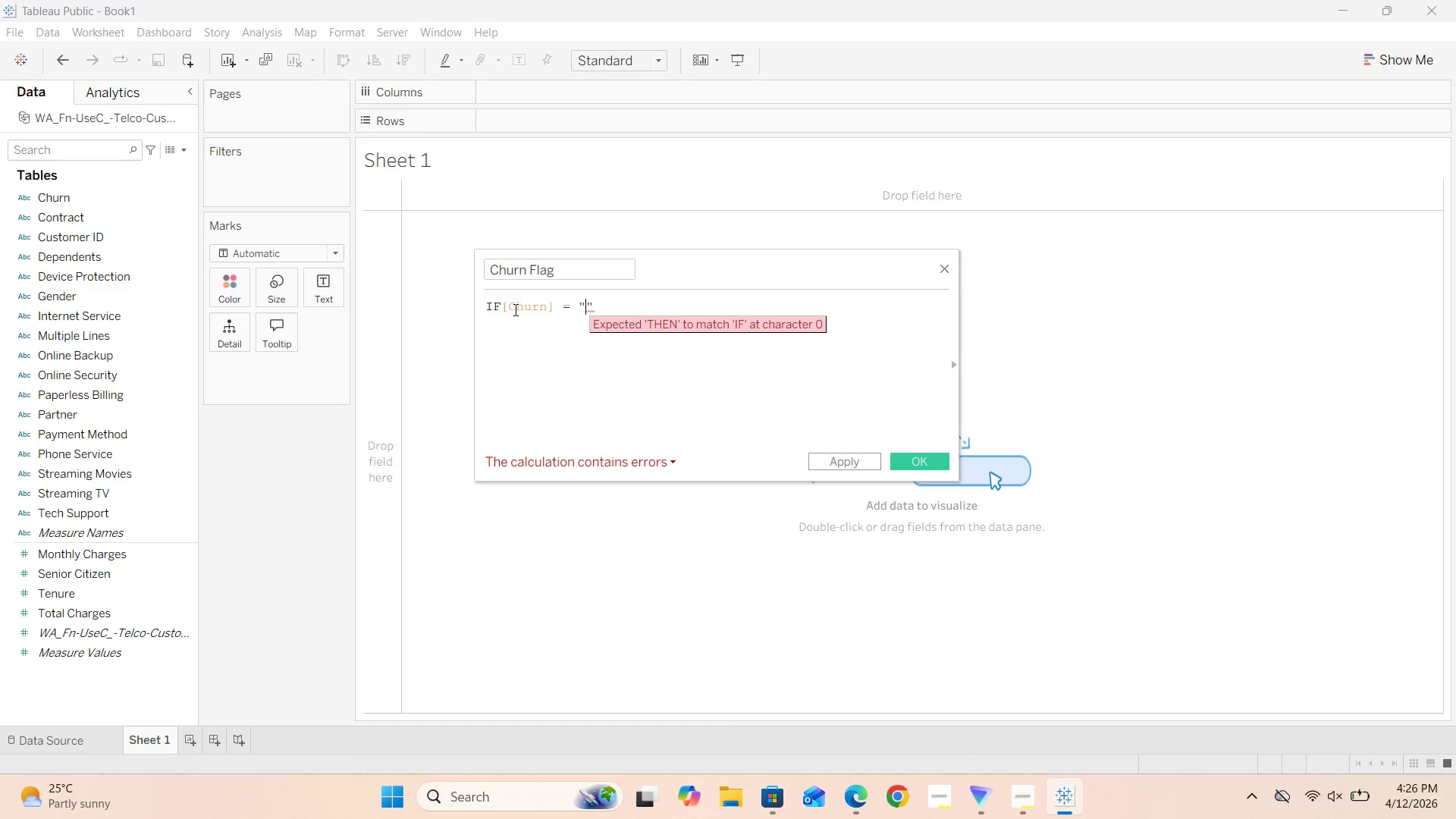 
type(Yes)
 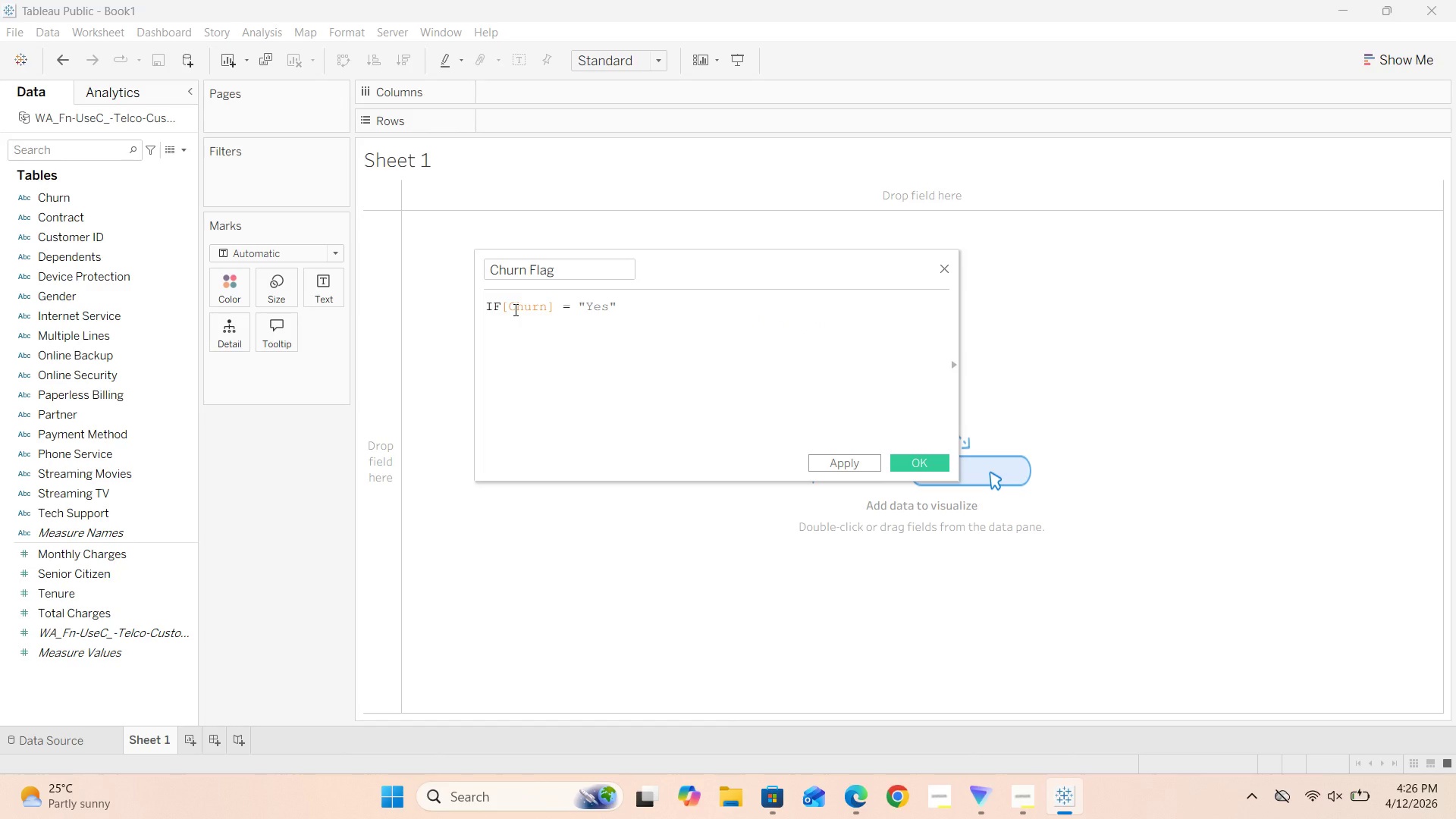 
key(ArrowRight)
 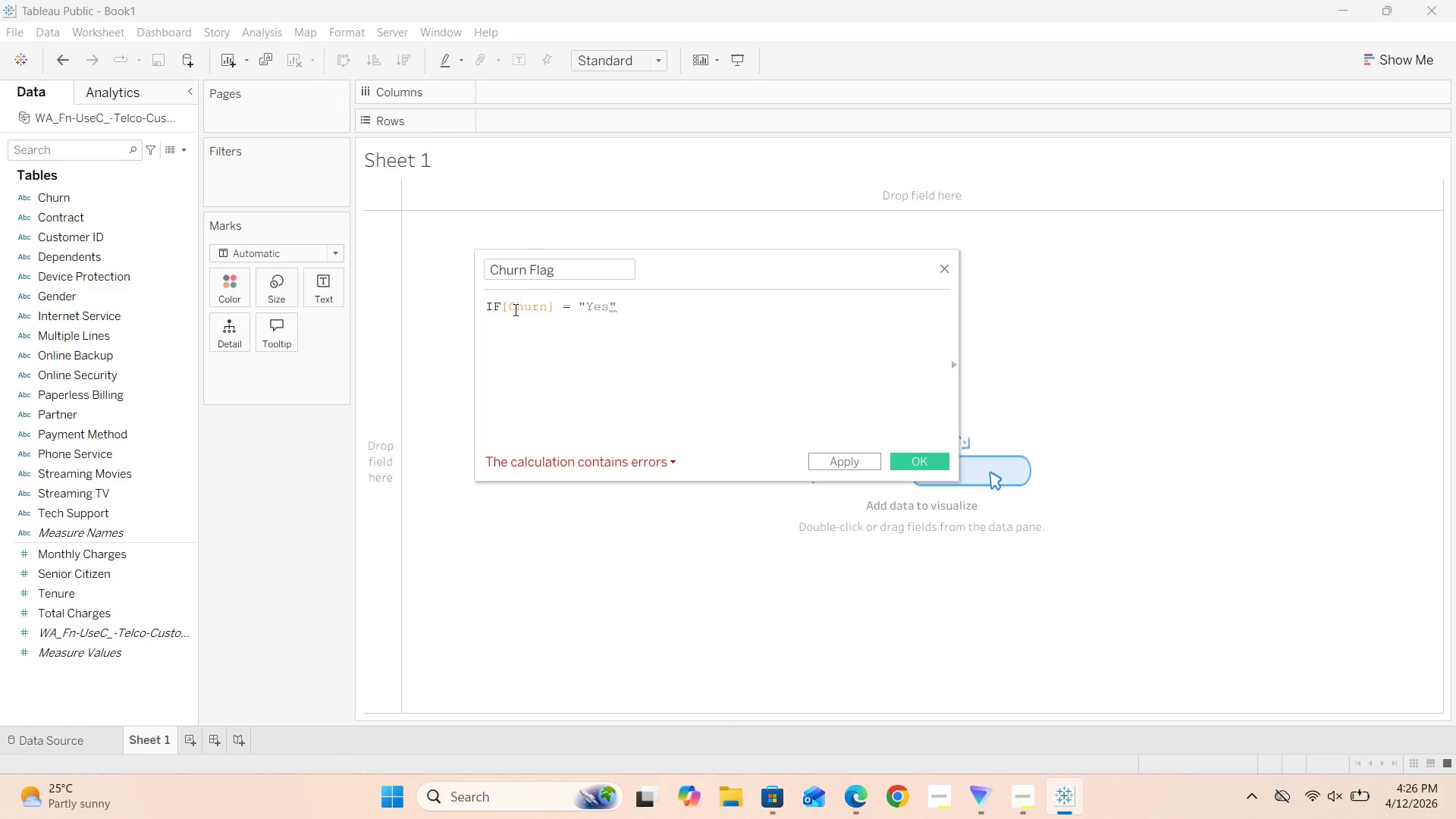 
type( Then)
key(Backspace)
key(Backspace)
 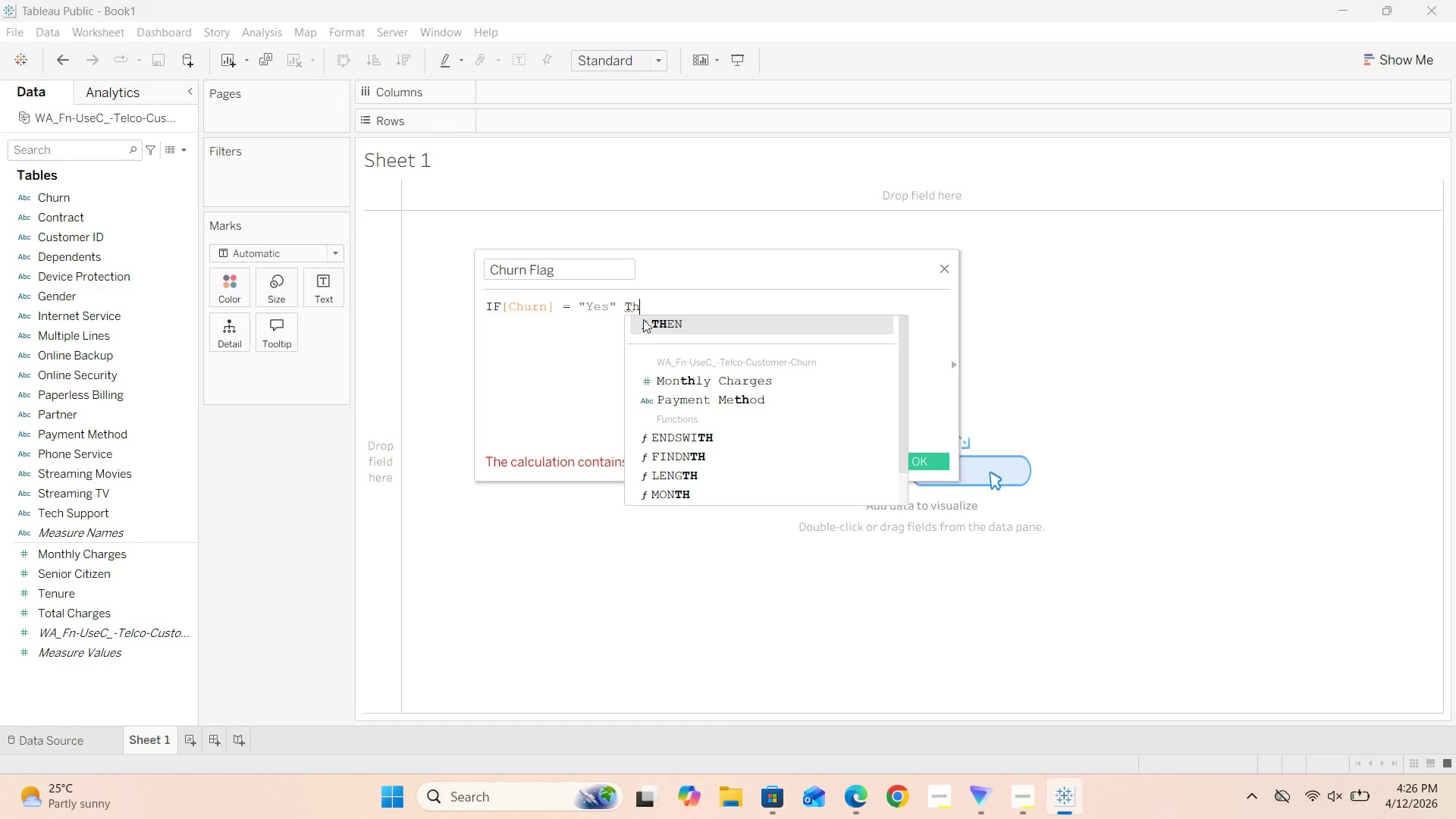 
left_click([677, 327])
 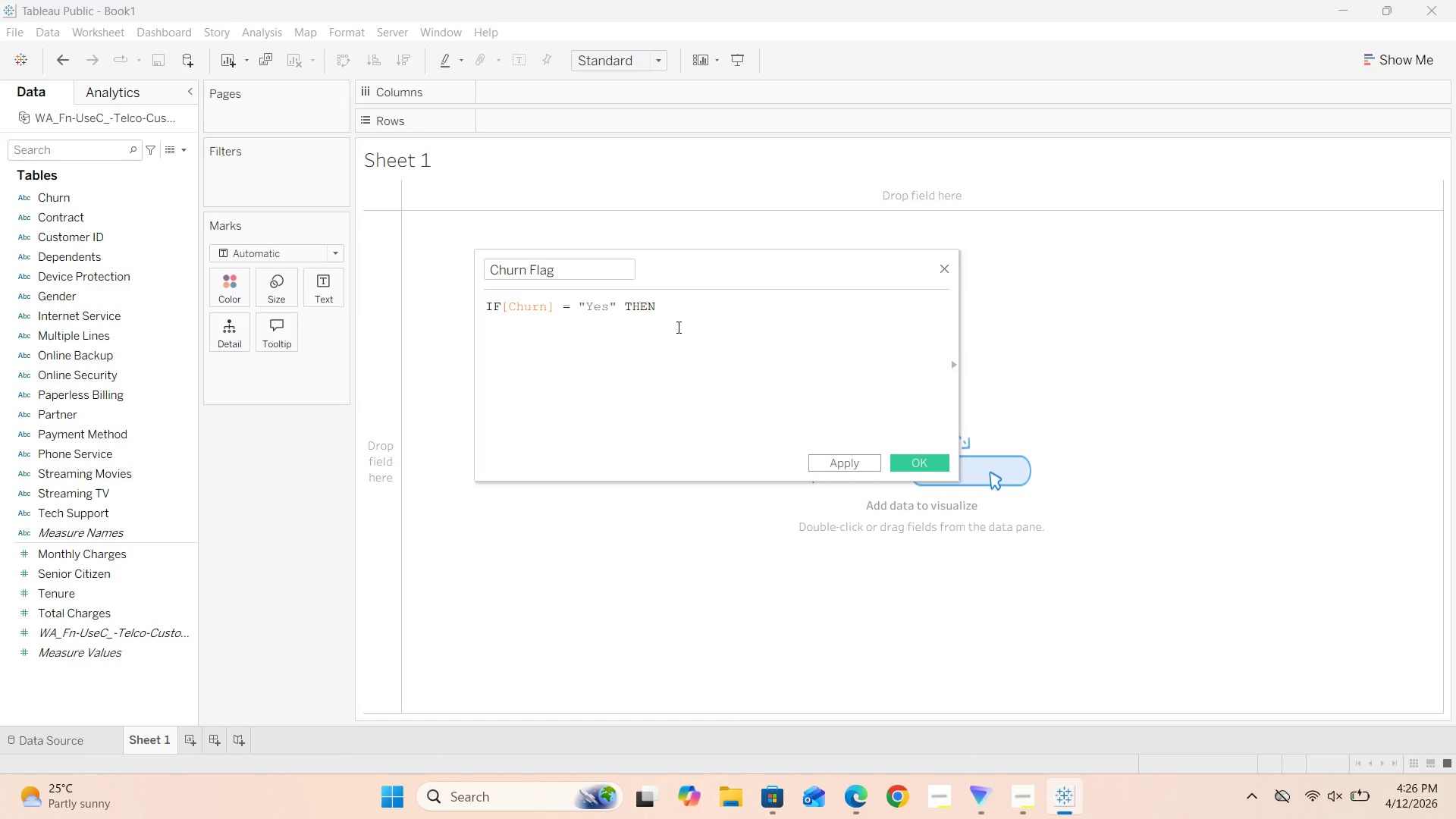 
type( 1 ELSE 0 END)
 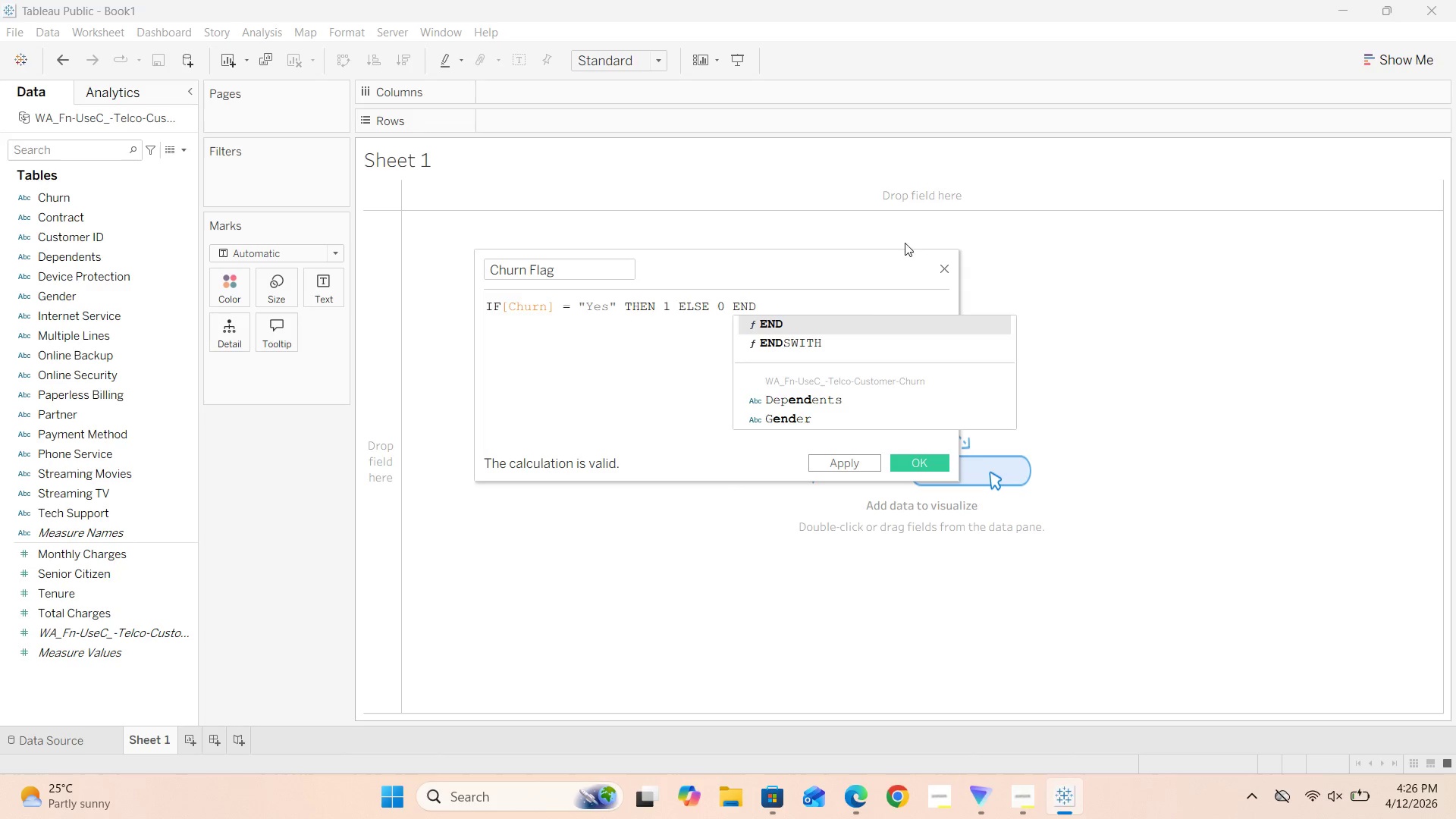 
left_click([836, 325])
 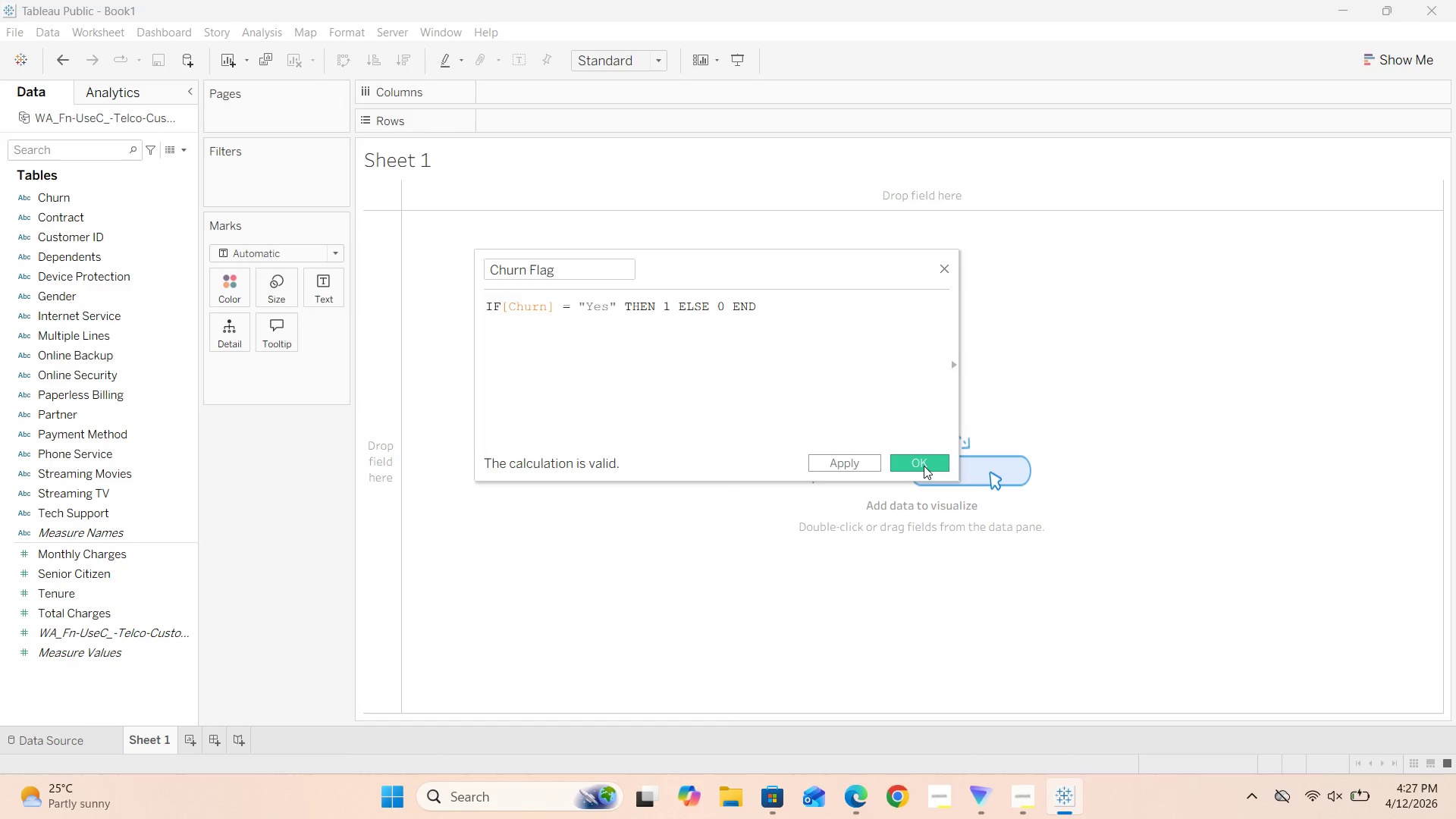 
wait(11.86)
 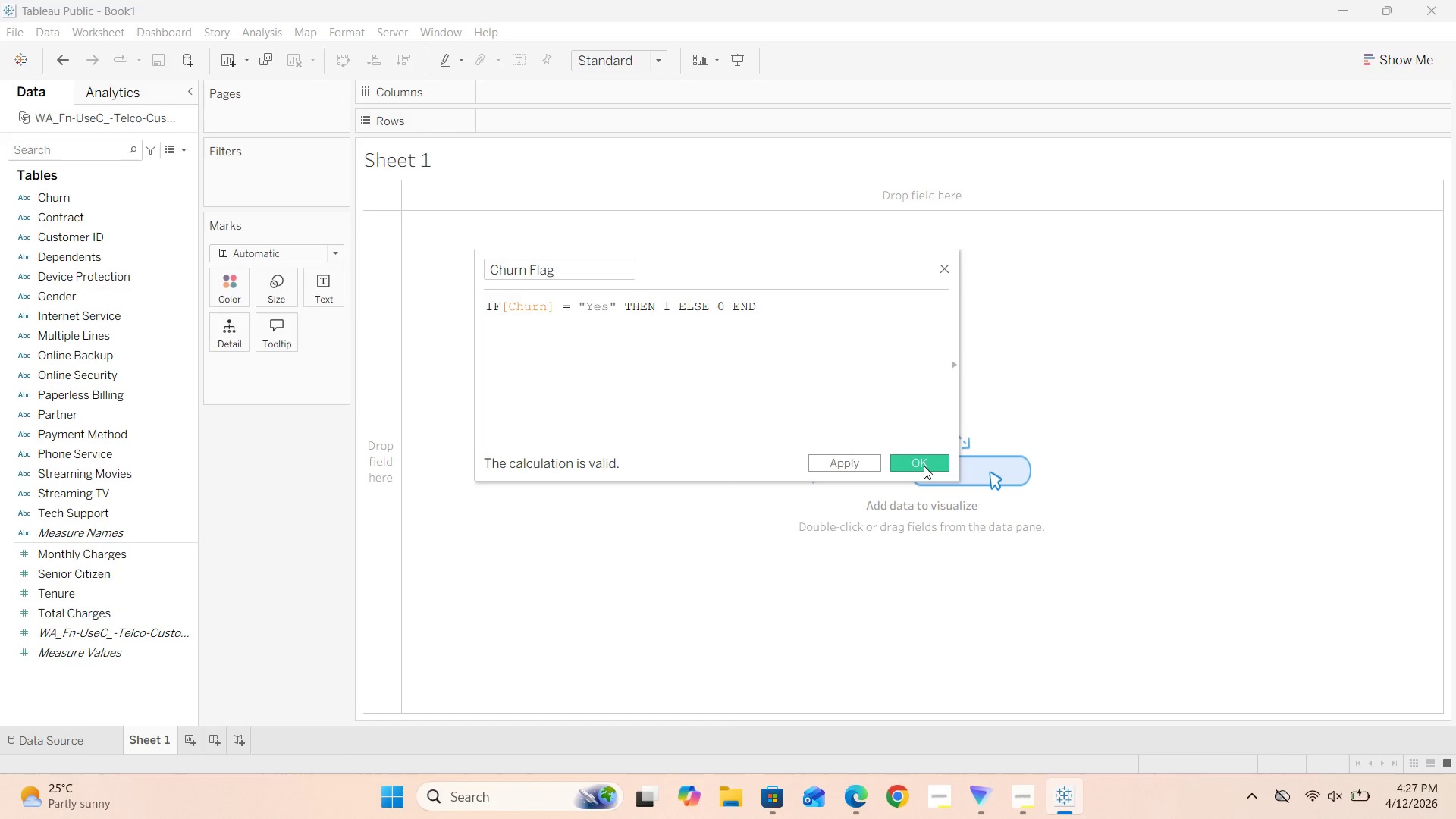 
left_click([924, 466])
 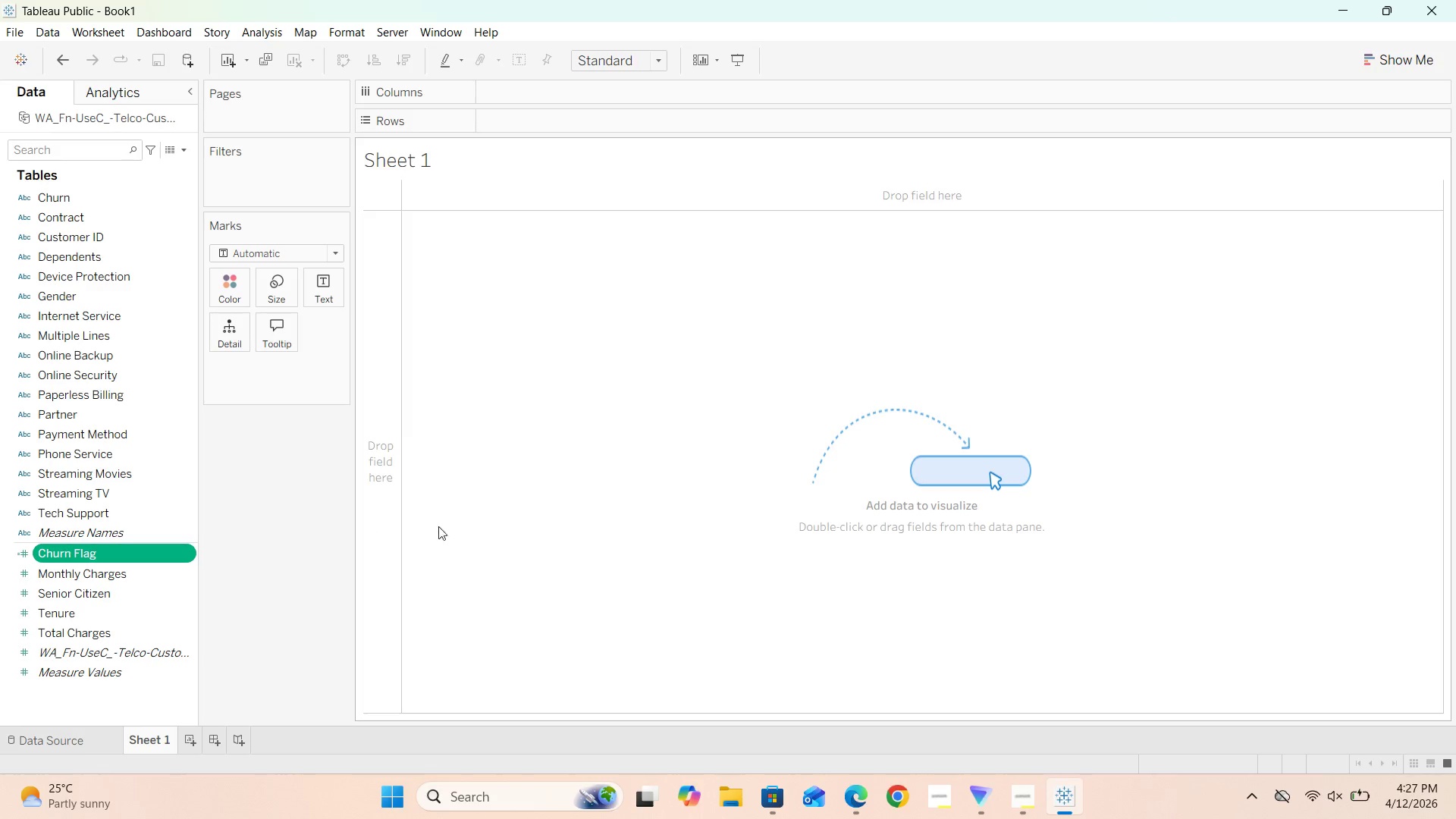 
wait(6.05)
 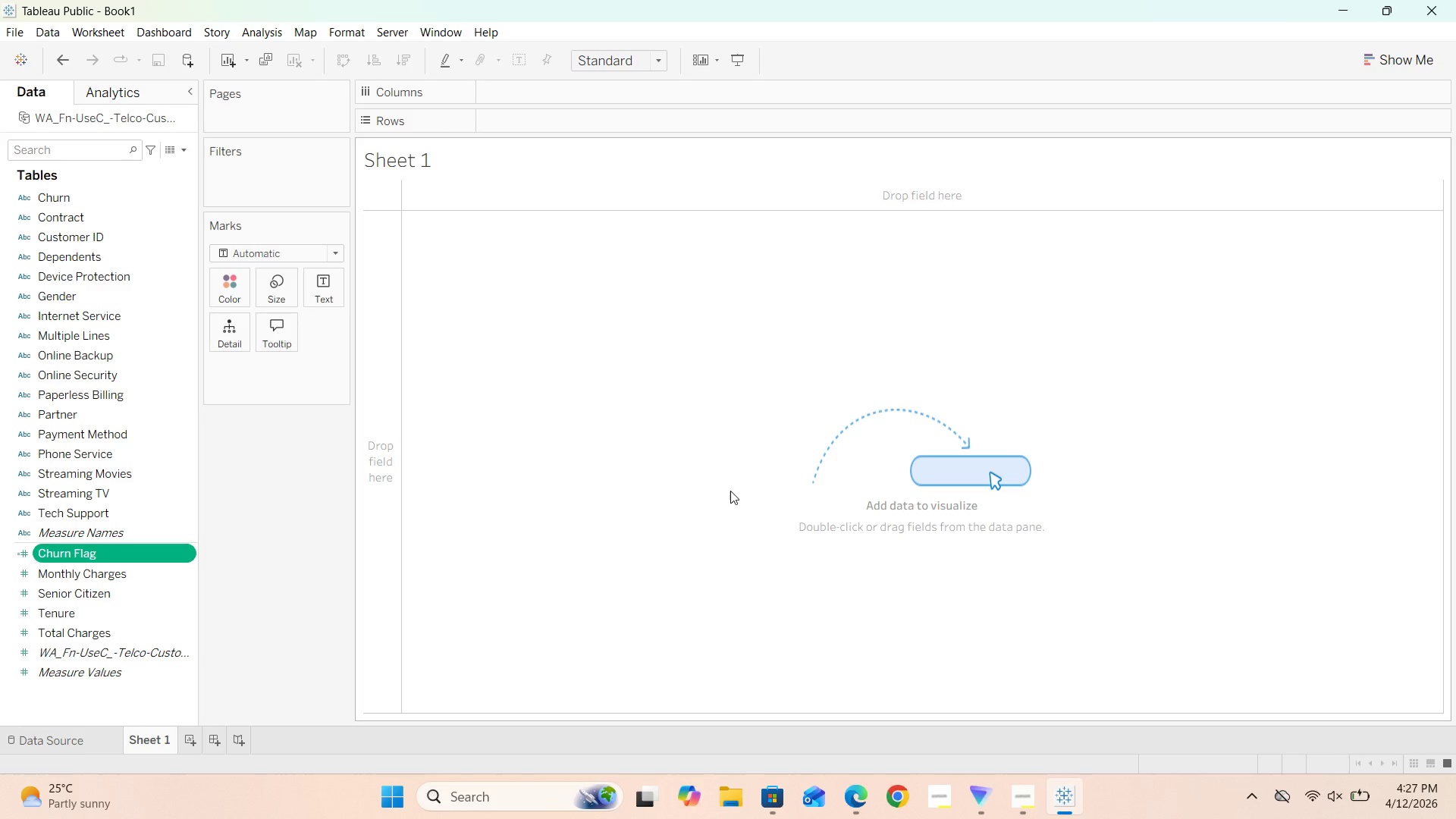 
left_click([187, 147])
 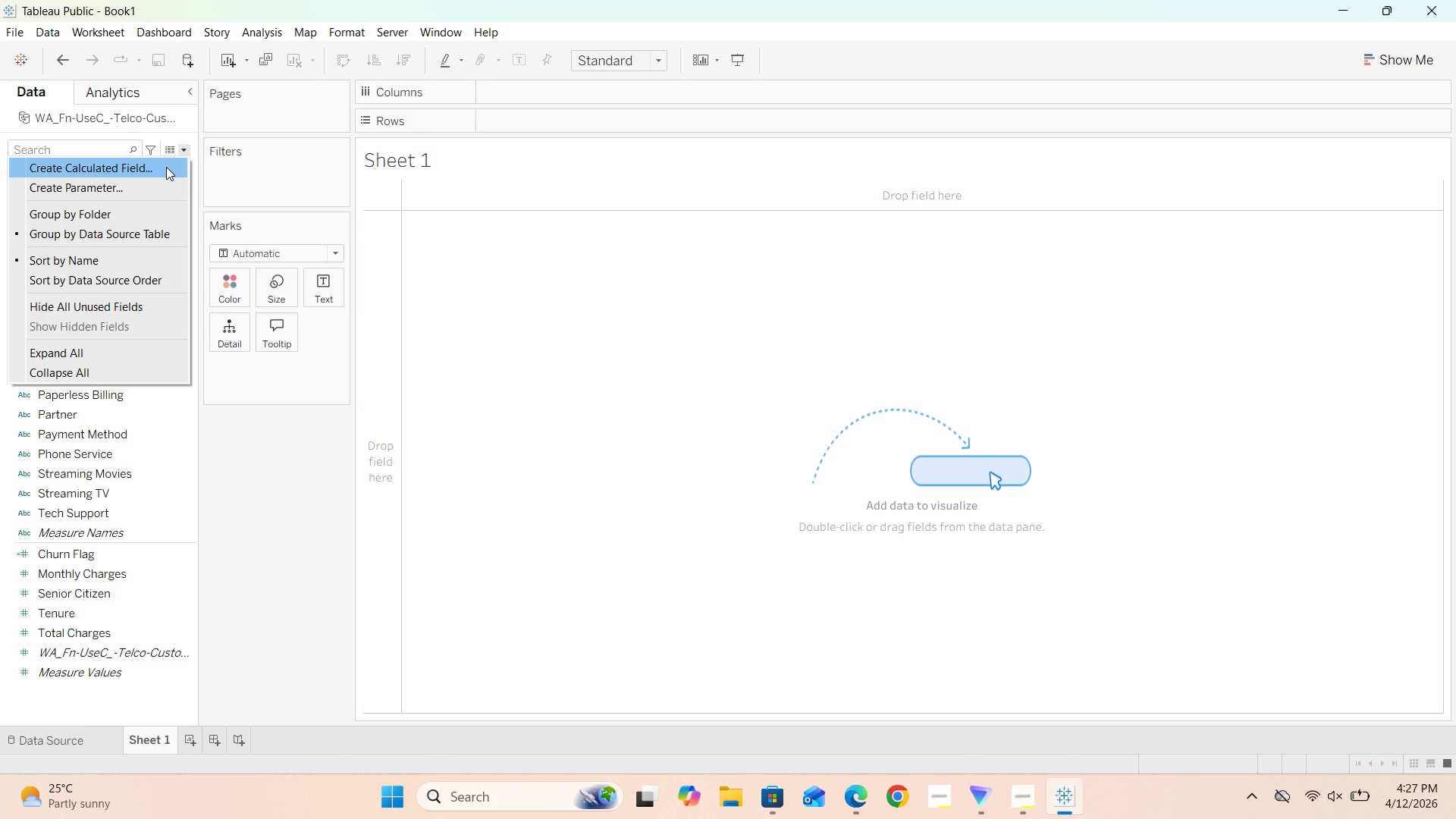 
left_click([166, 167])
 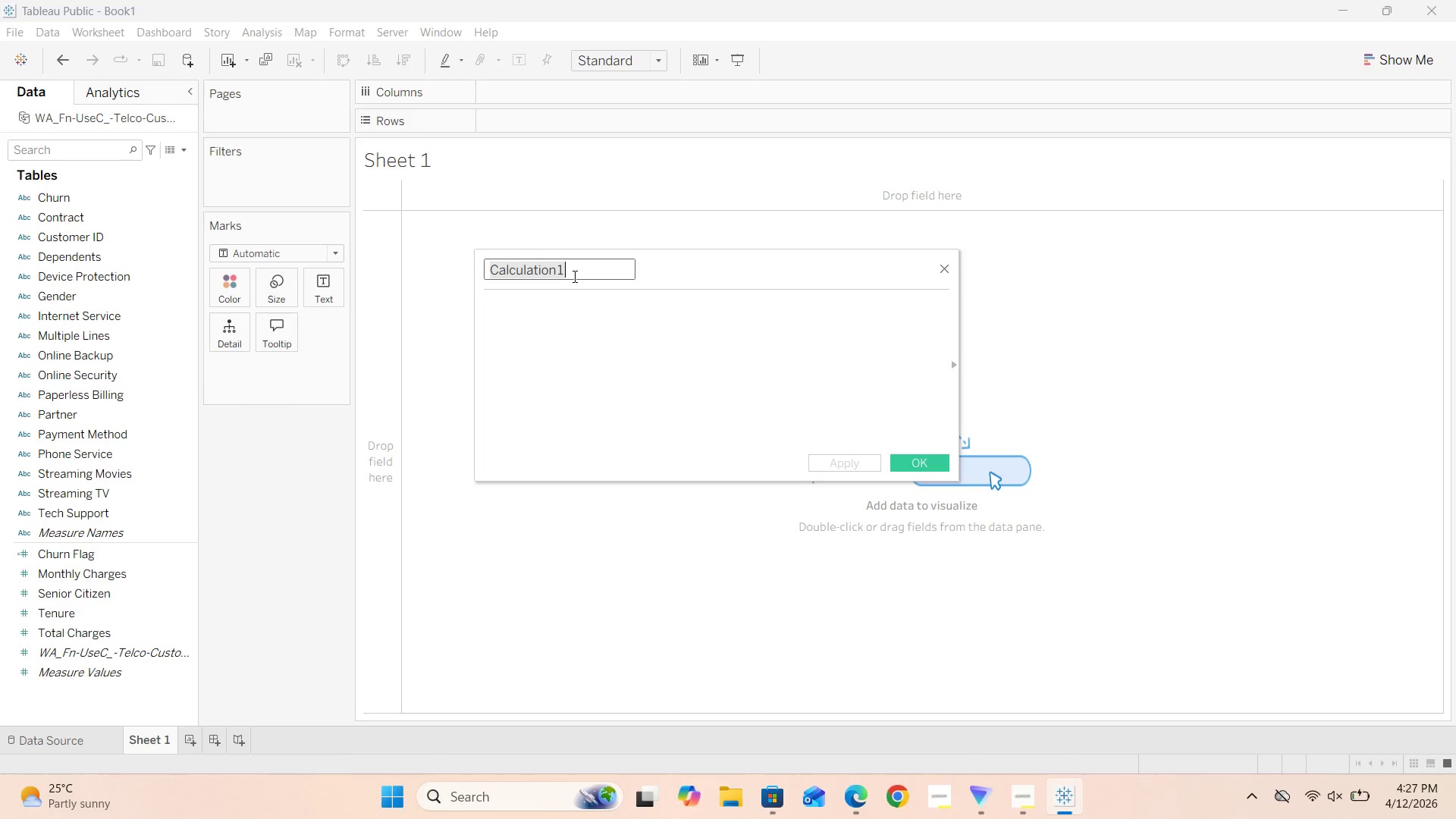 
left_click_drag(start_coordinate=[576, 270], to_coordinate=[470, 280])
 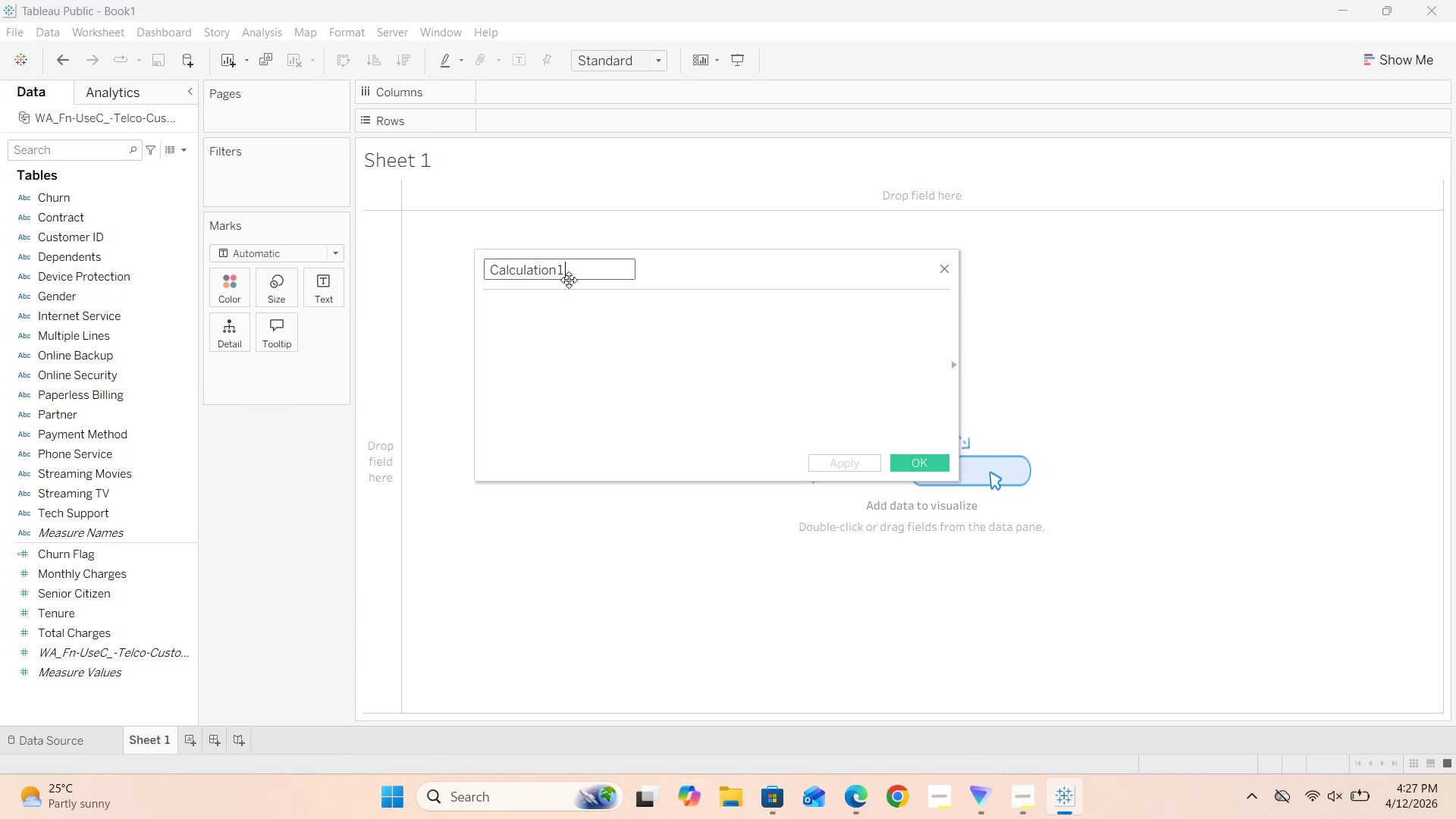 
left_click_drag(start_coordinate=[571, 275], to_coordinate=[465, 269])
 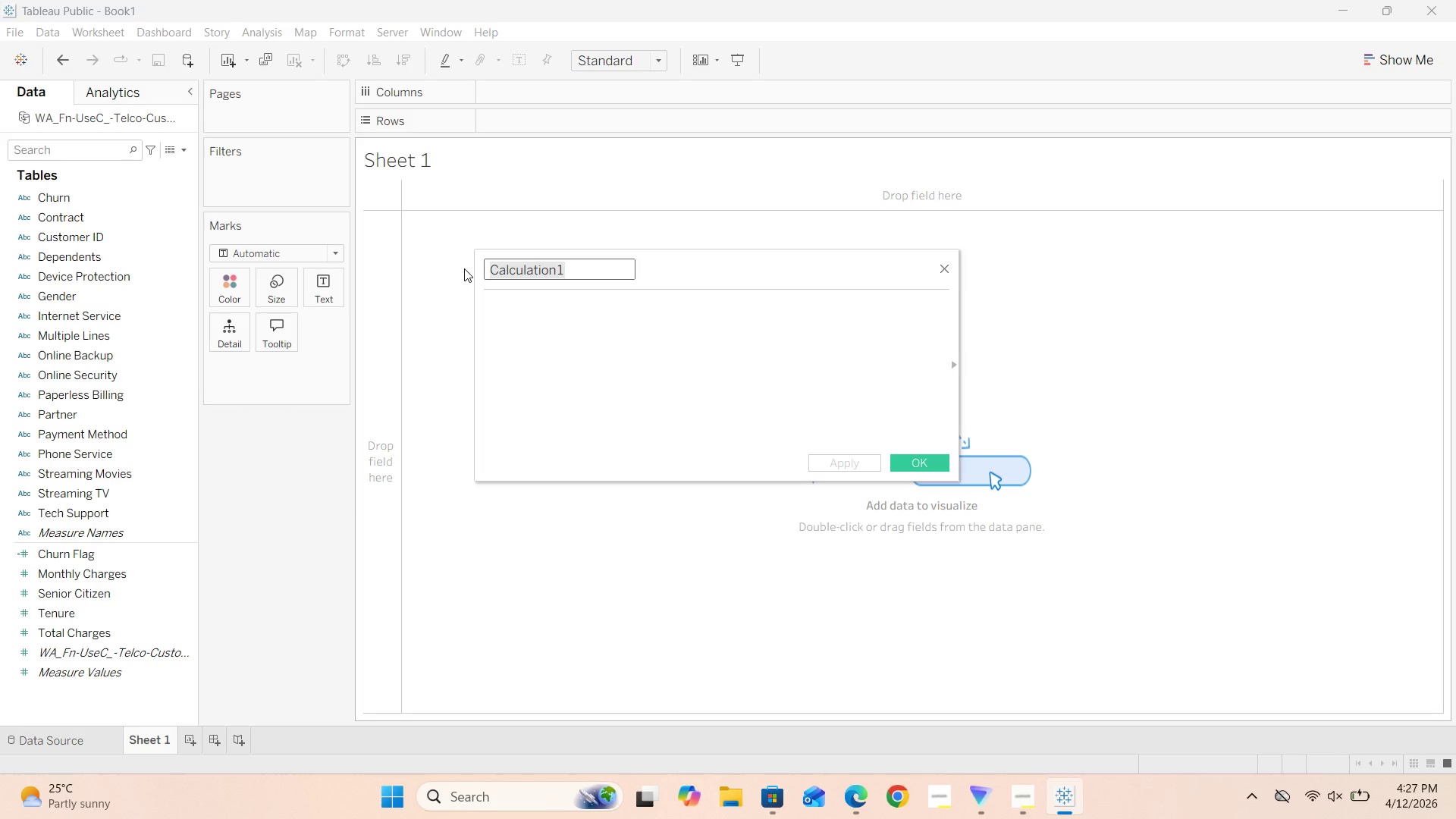 
type(Active Flag)
 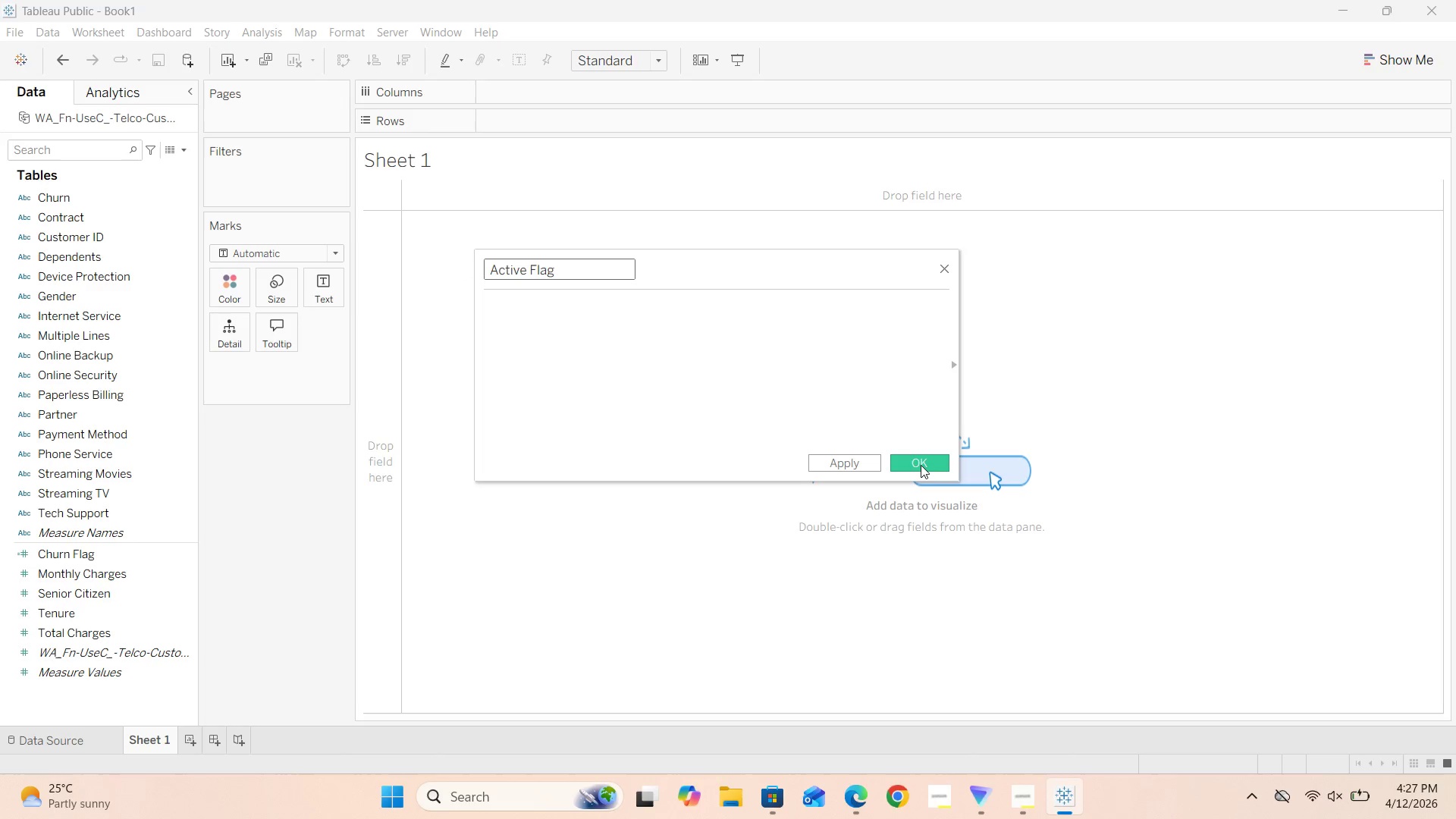 
left_click([920, 465])
 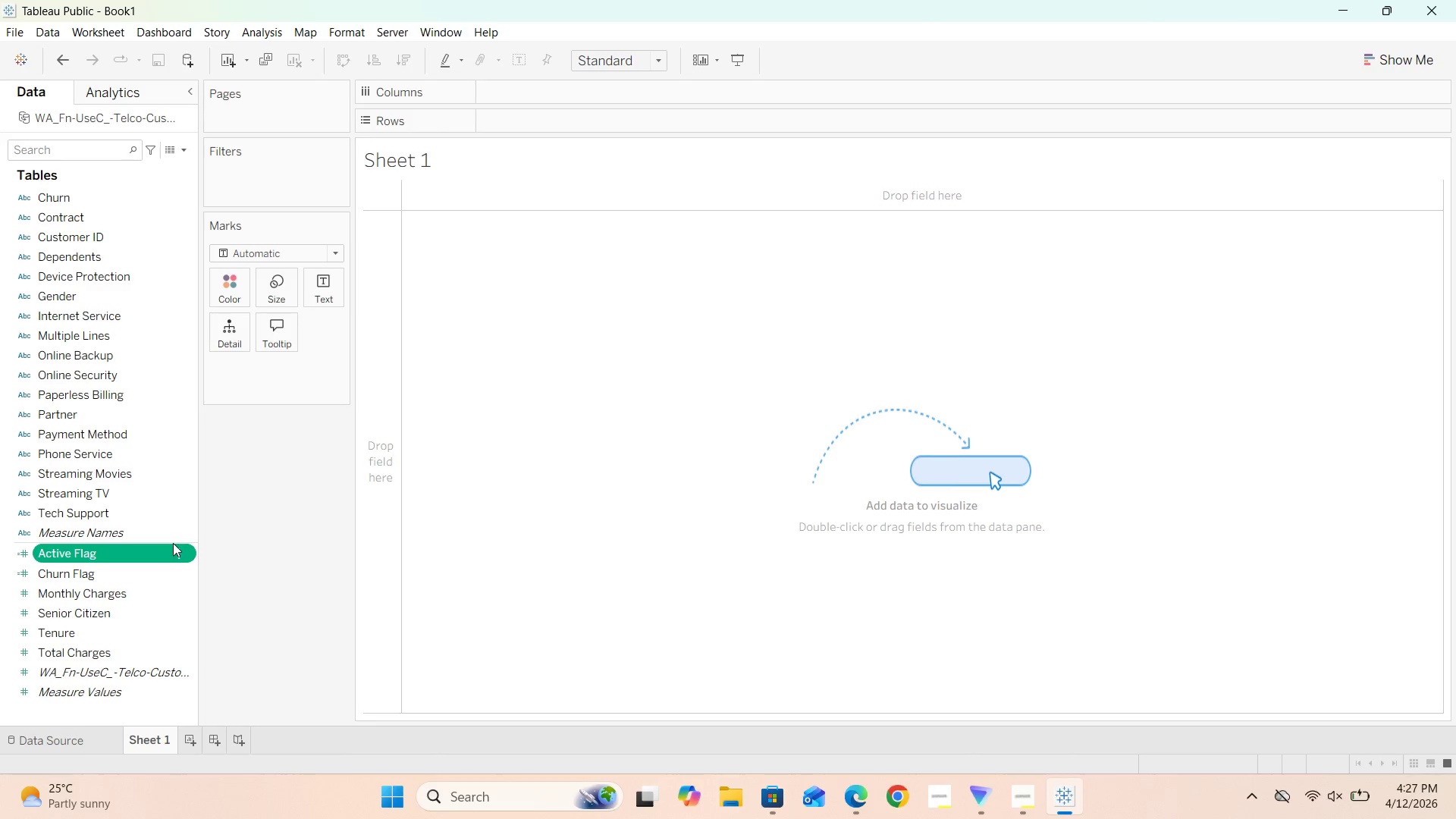 
left_click([168, 548])
 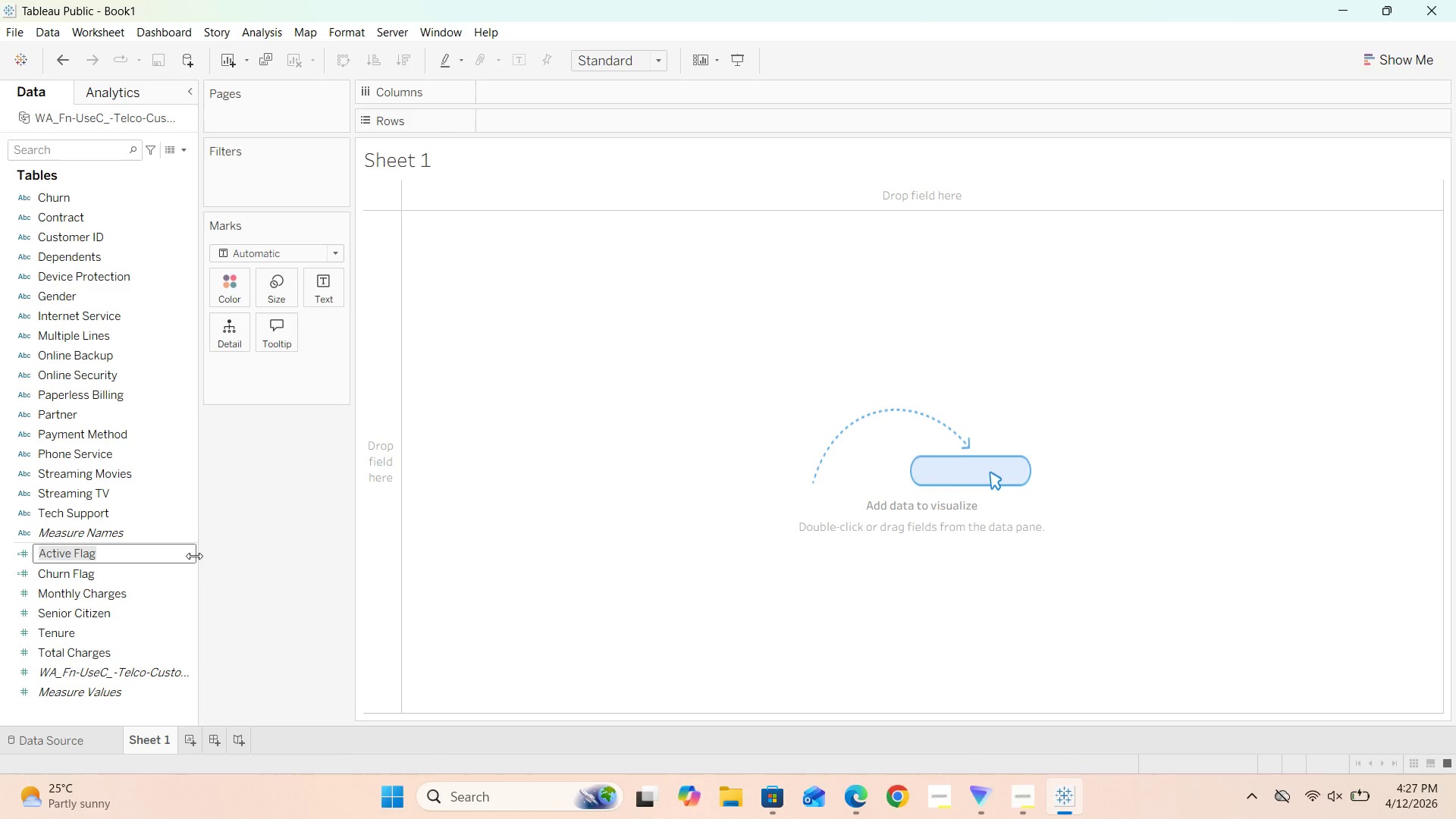 
double_click([170, 556])
 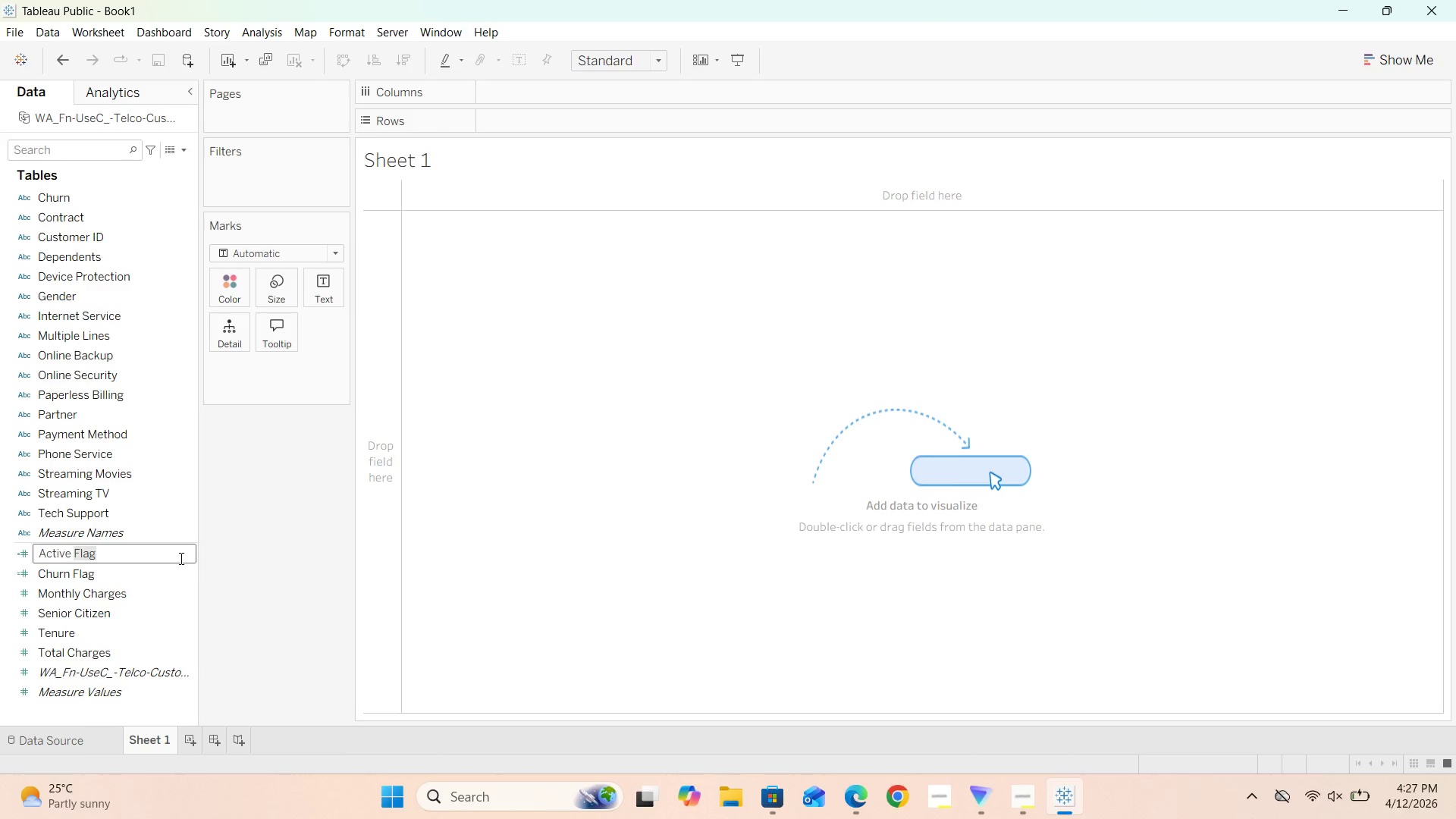 
left_click([178, 558])
 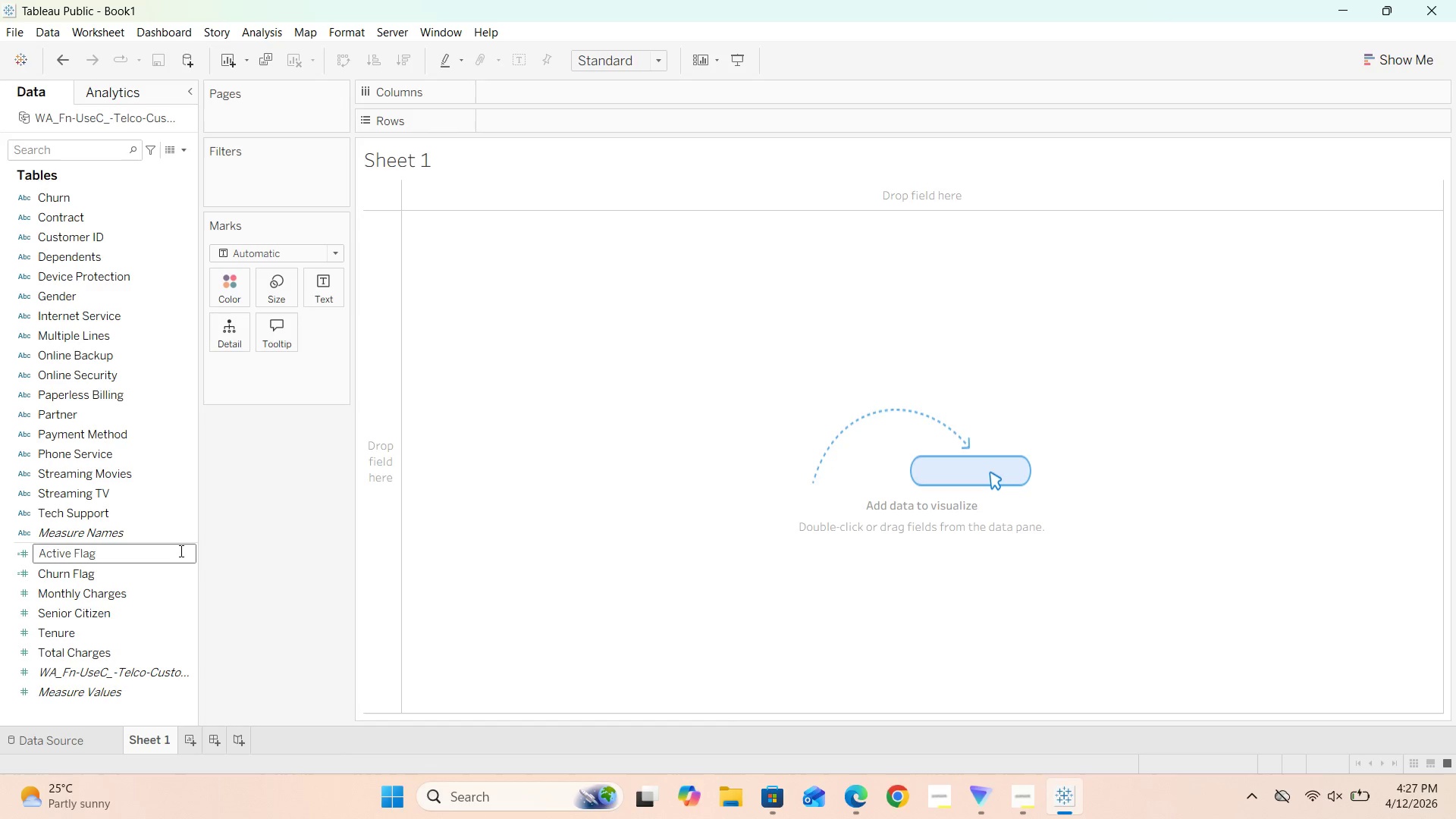 
right_click([180, 551])
 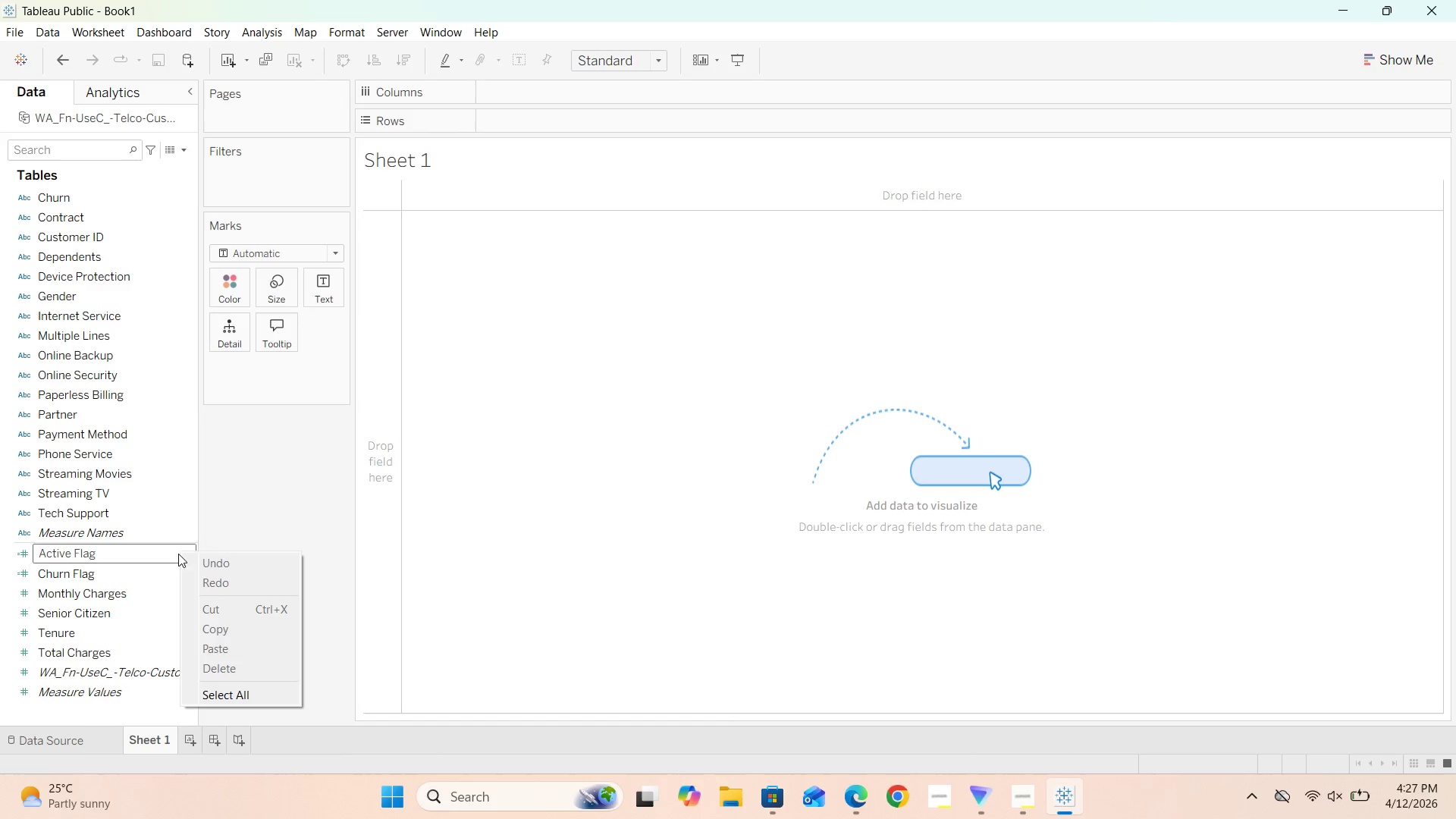 
left_click([244, 526])
 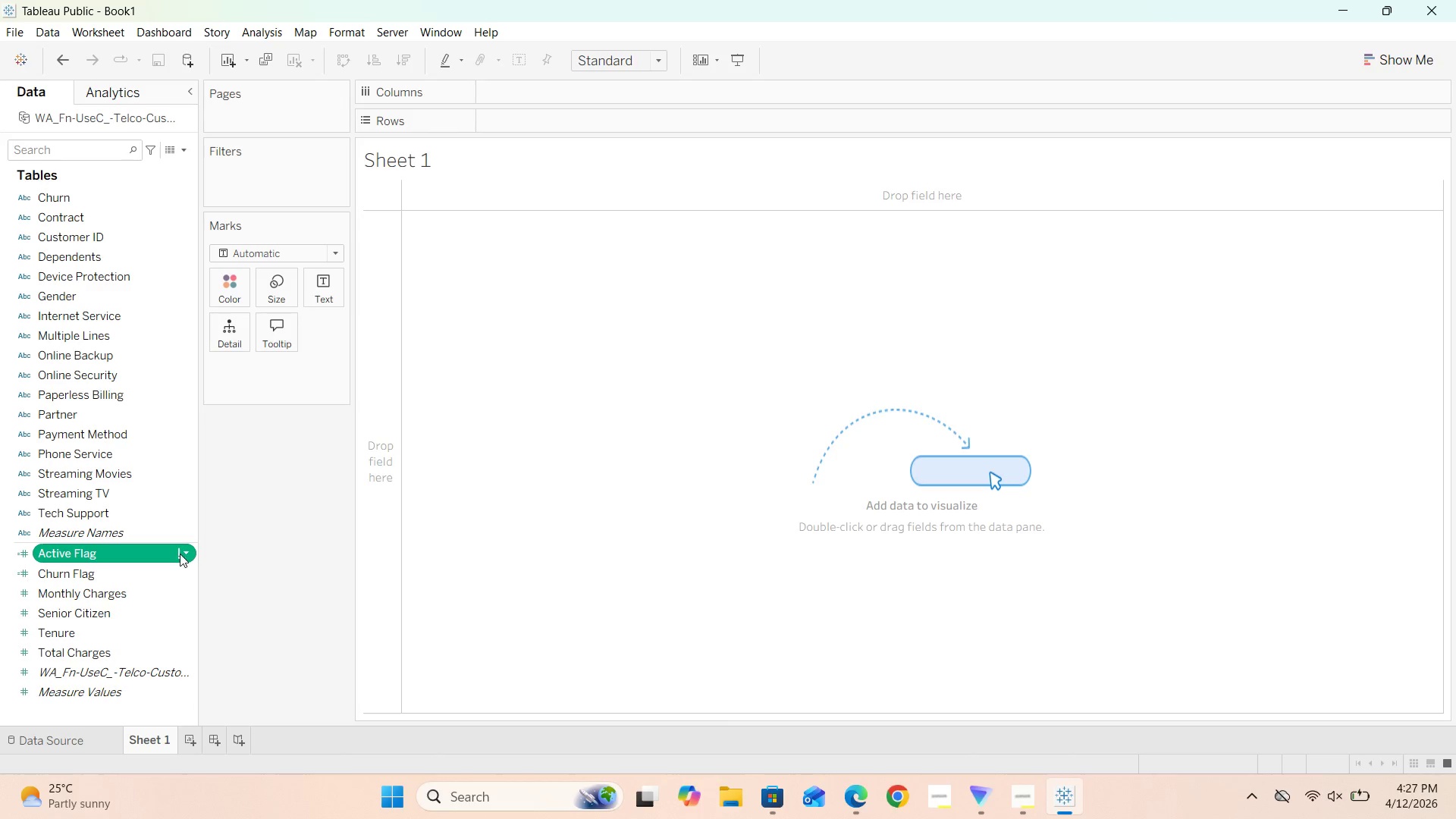 
right_click([180, 554])
 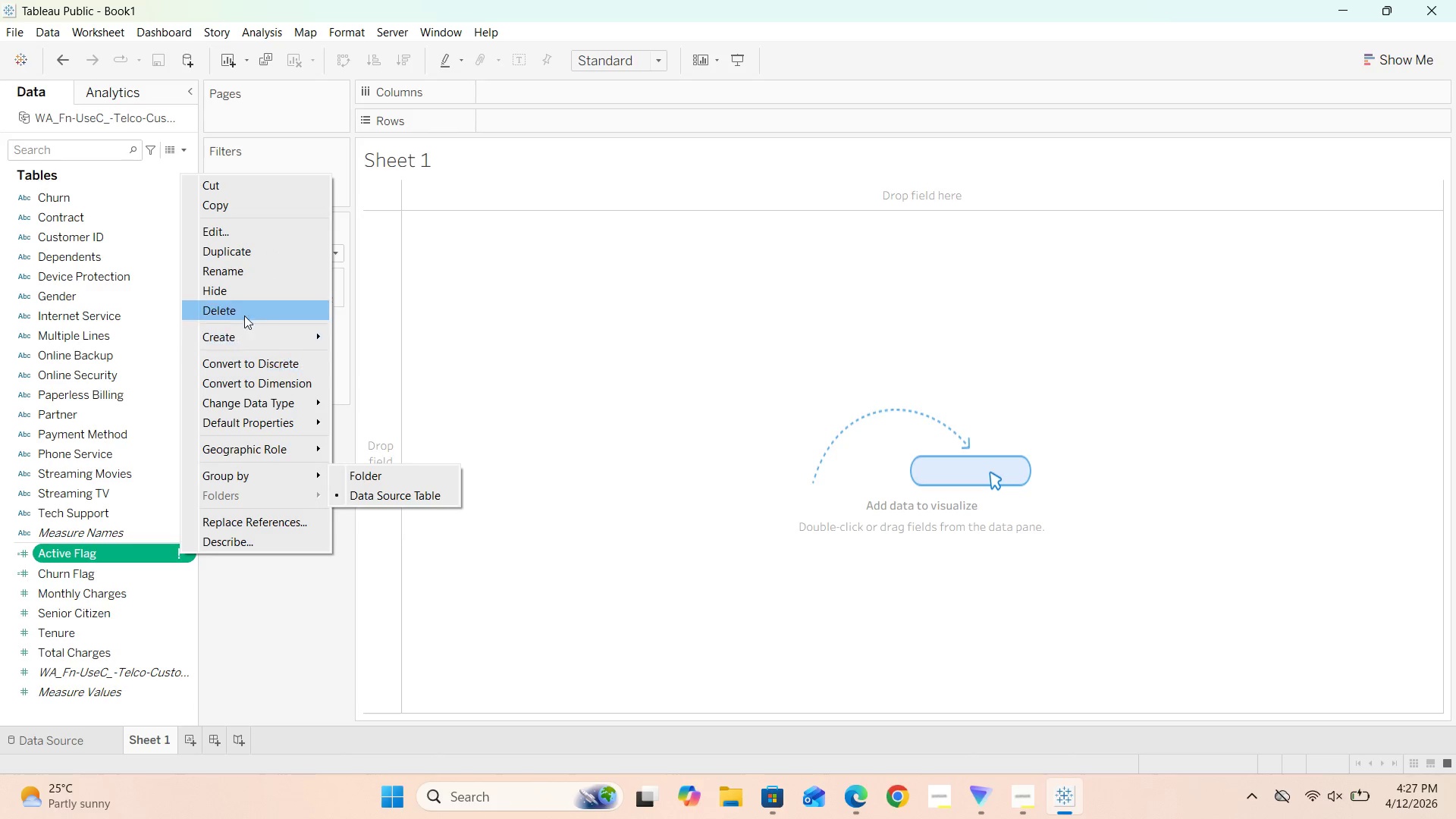 
left_click([226, 313])
 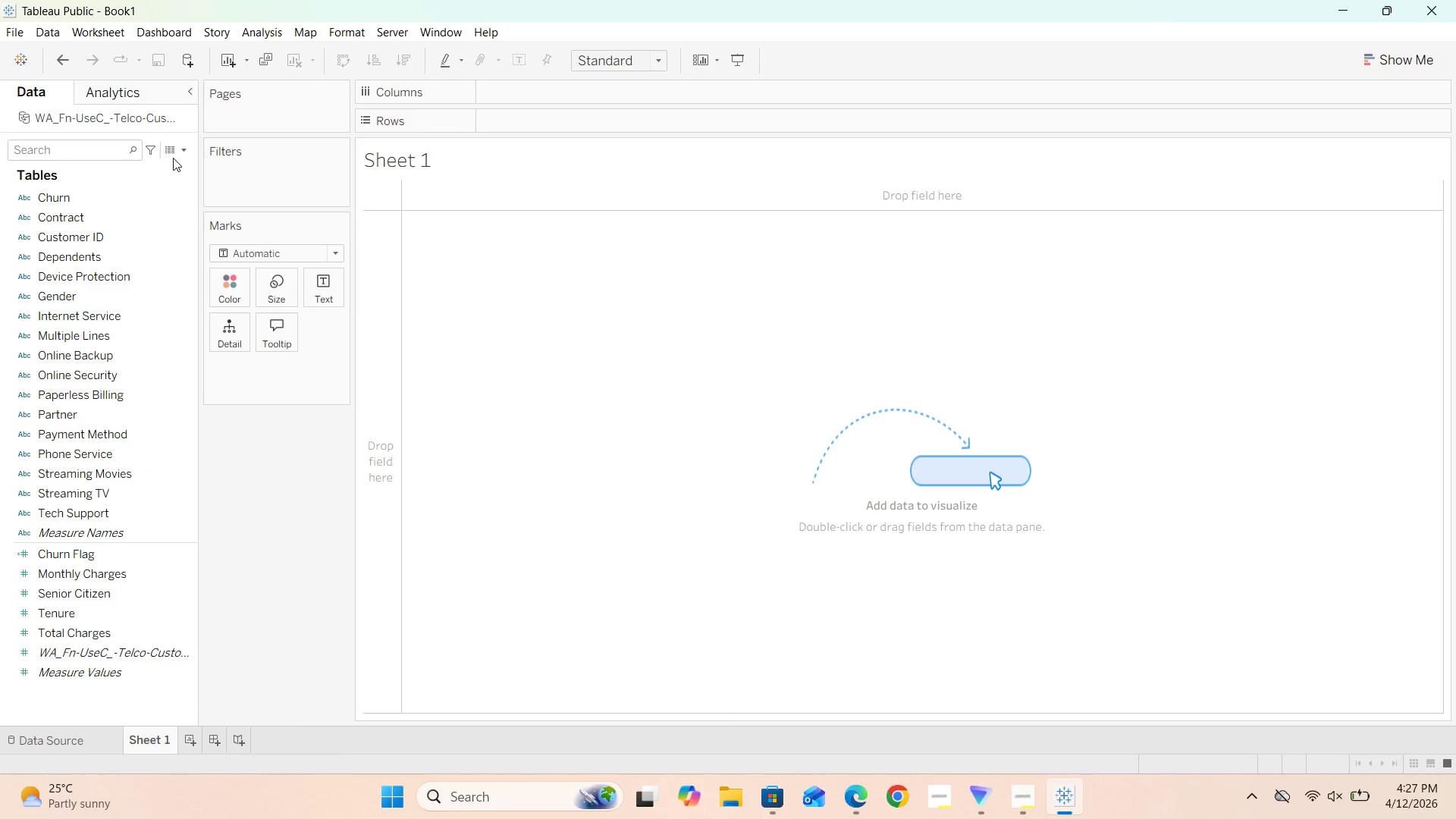 
left_click([180, 149])
 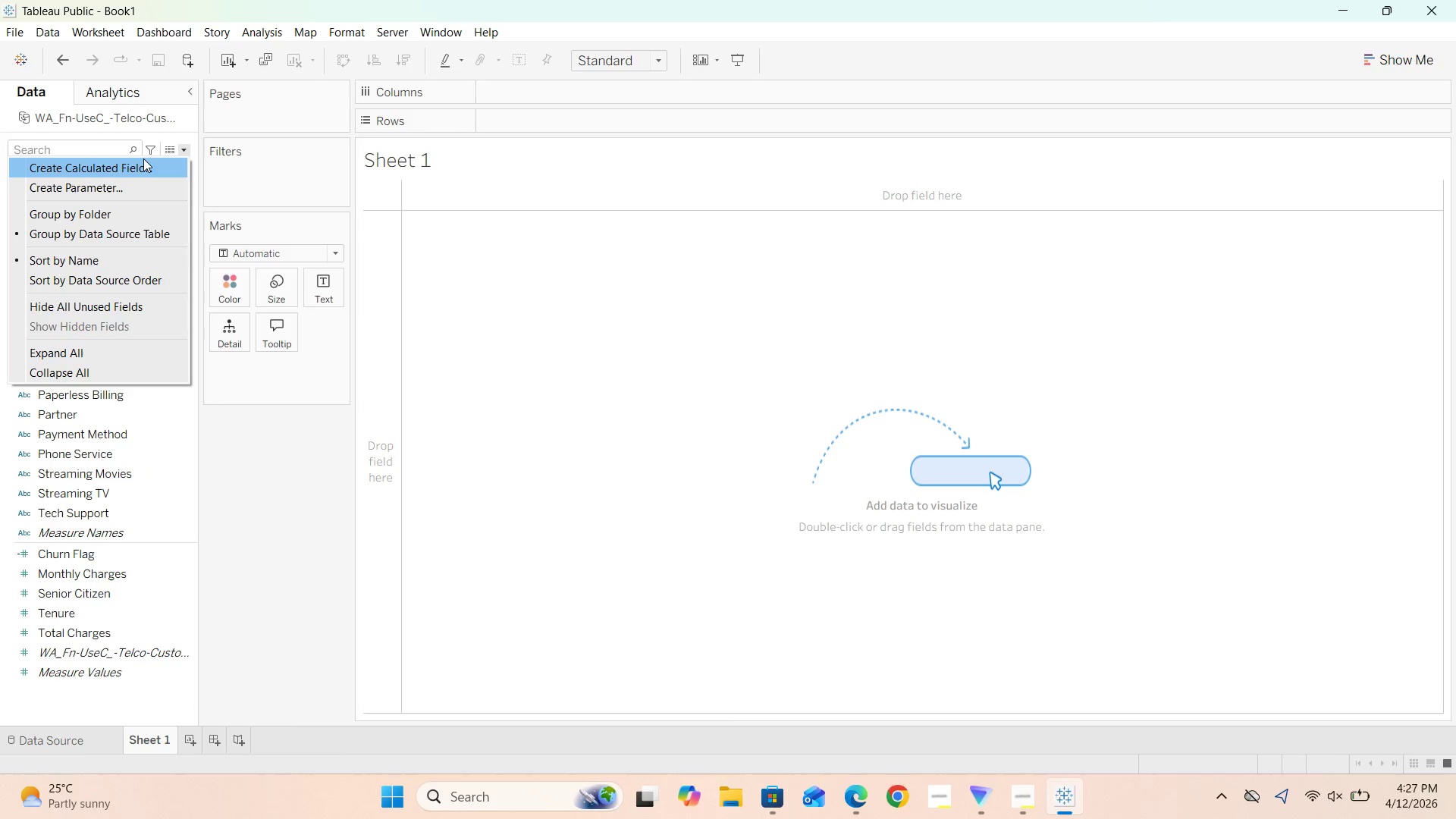 
left_click([143, 158])
 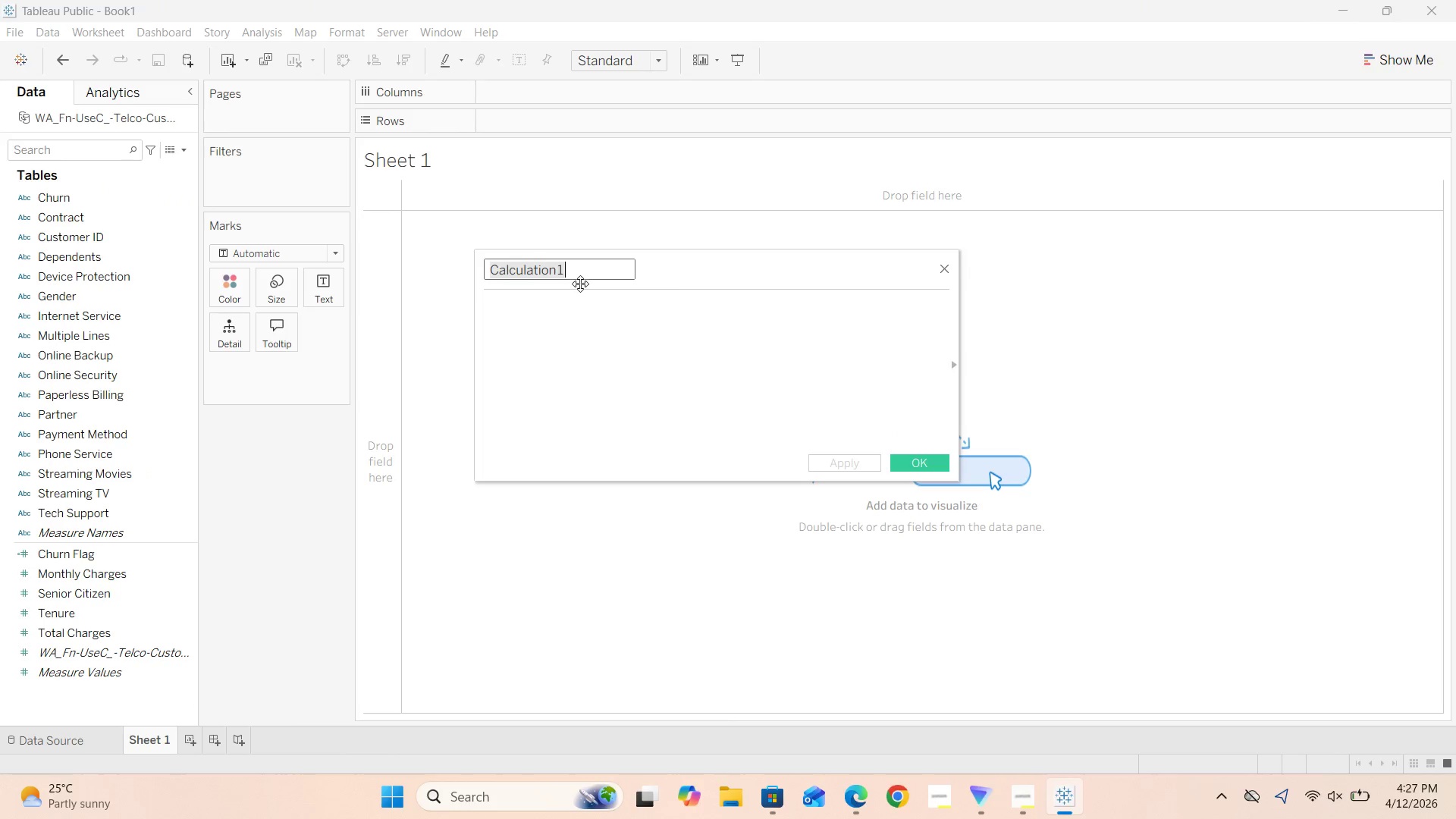 
left_click([530, 313])
 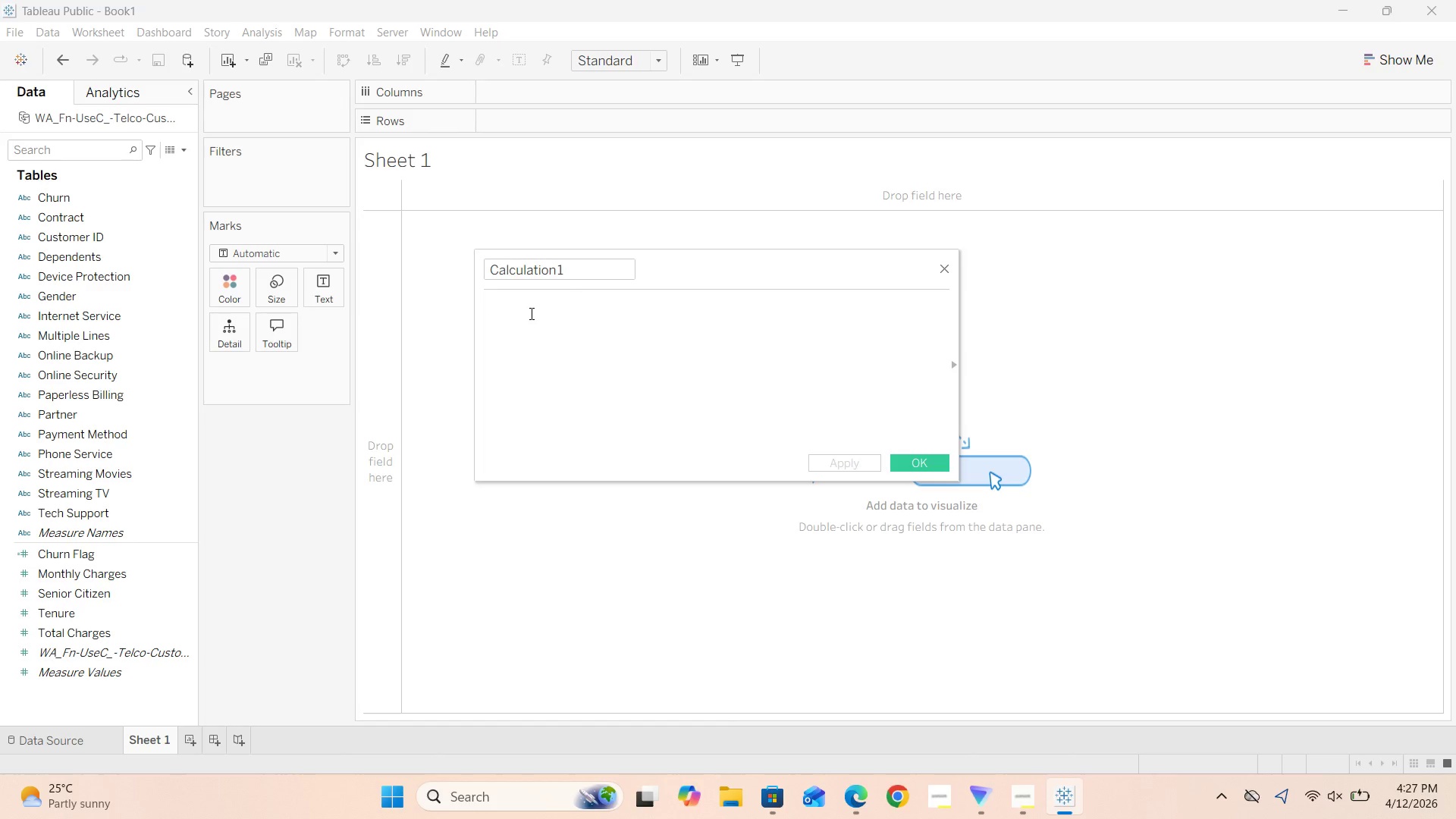 
type(IF[])
 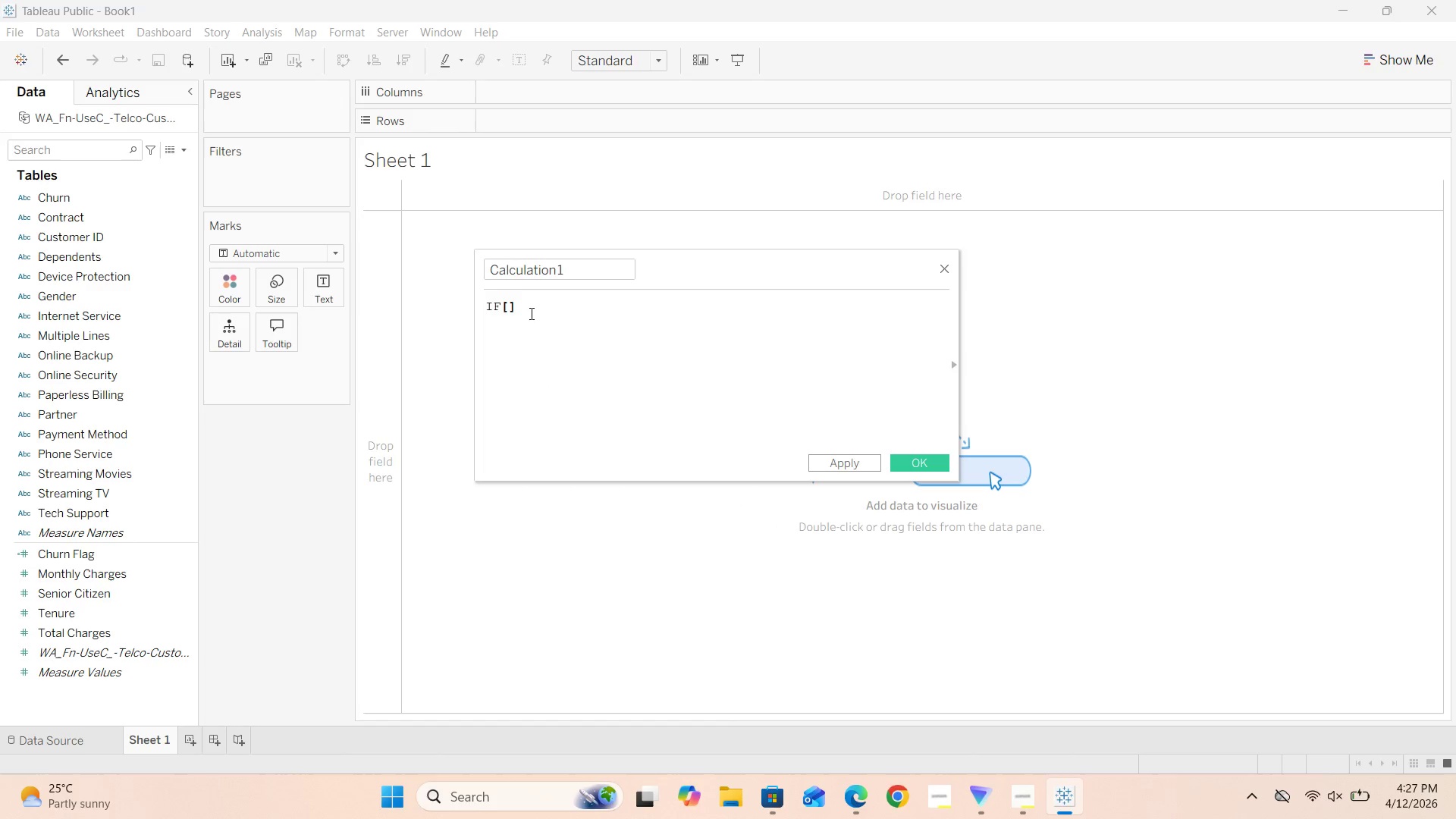 
key(ArrowLeft)
 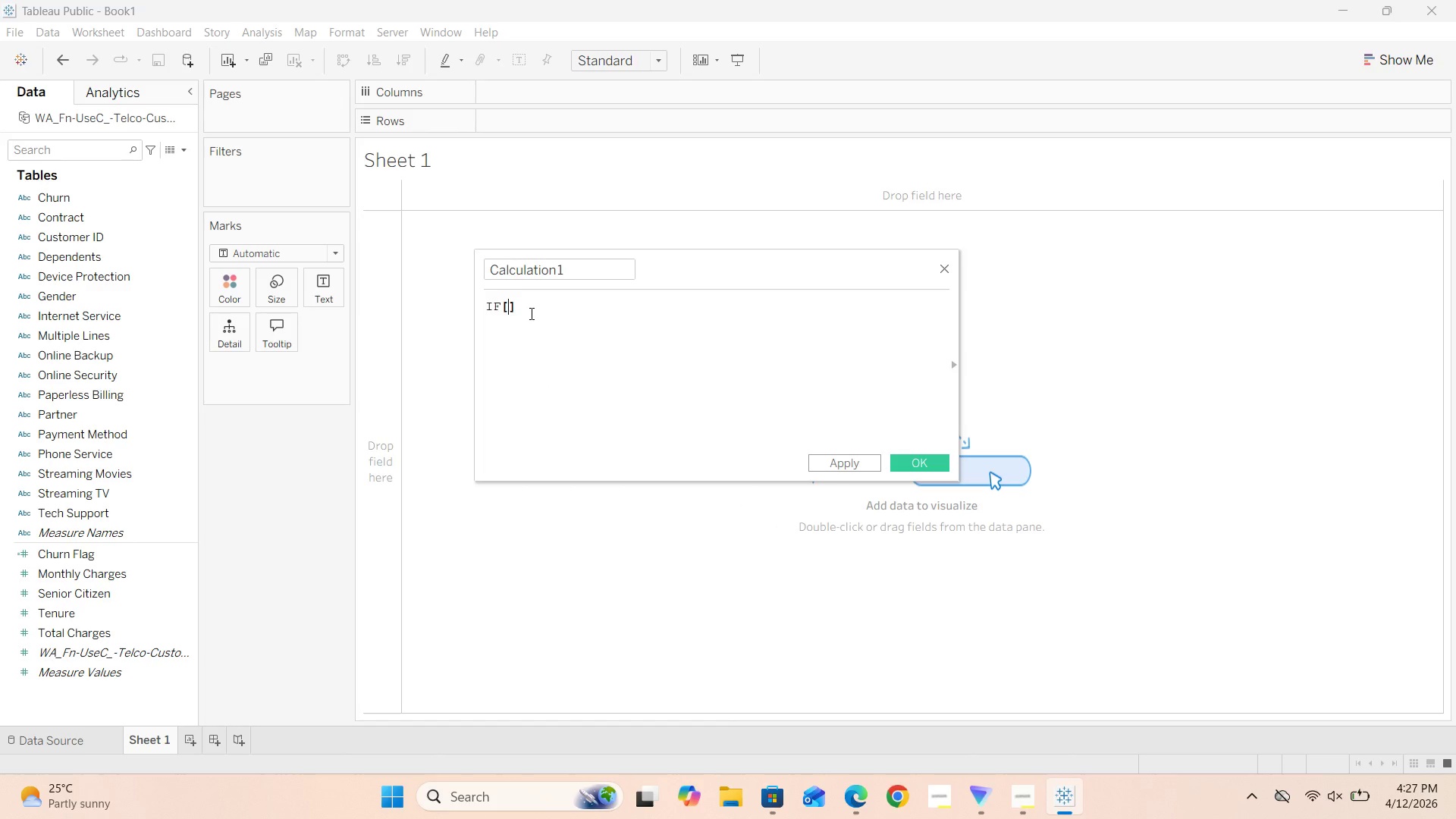 
type(Churn)
 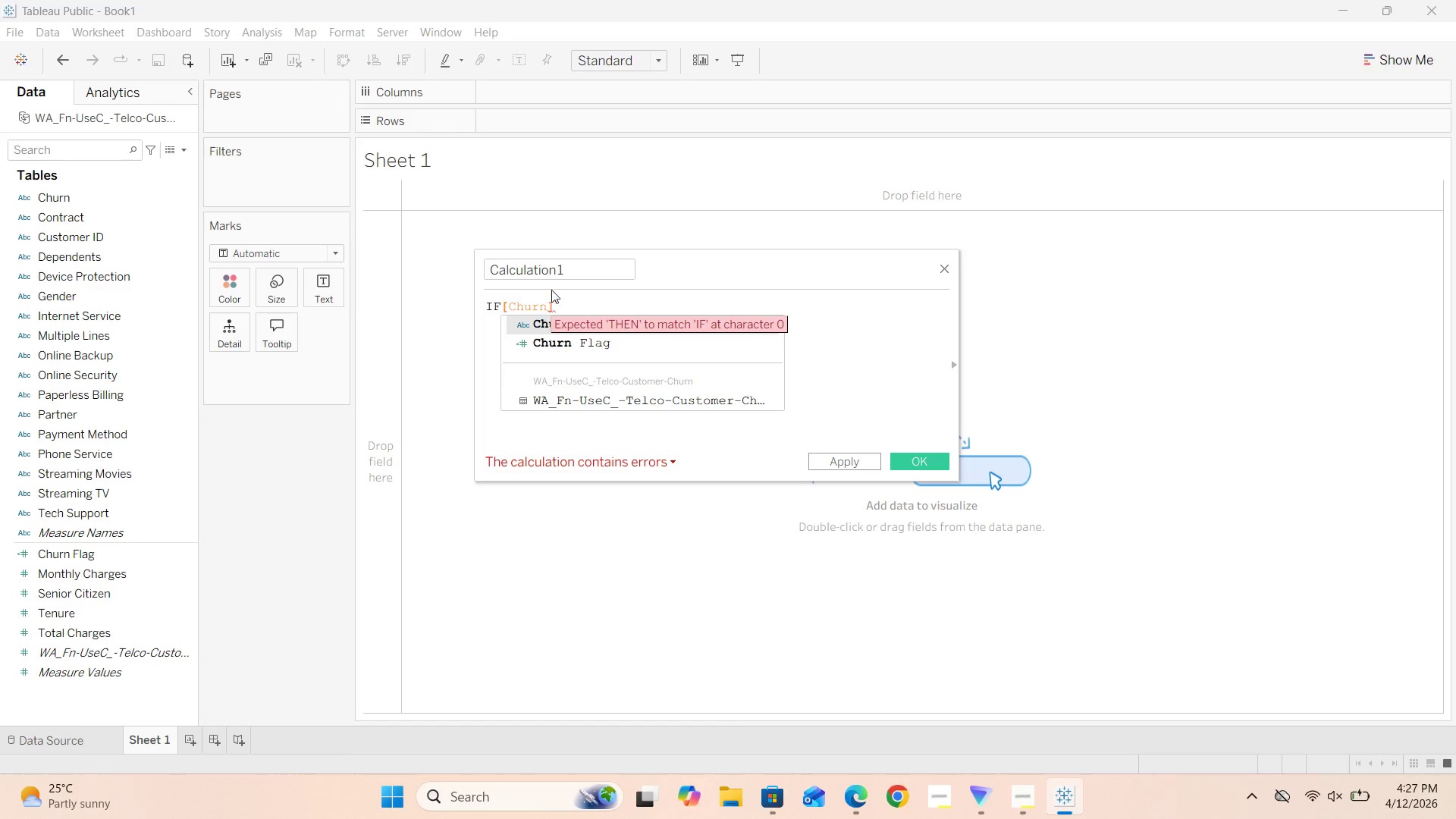 
left_click([565, 306])
 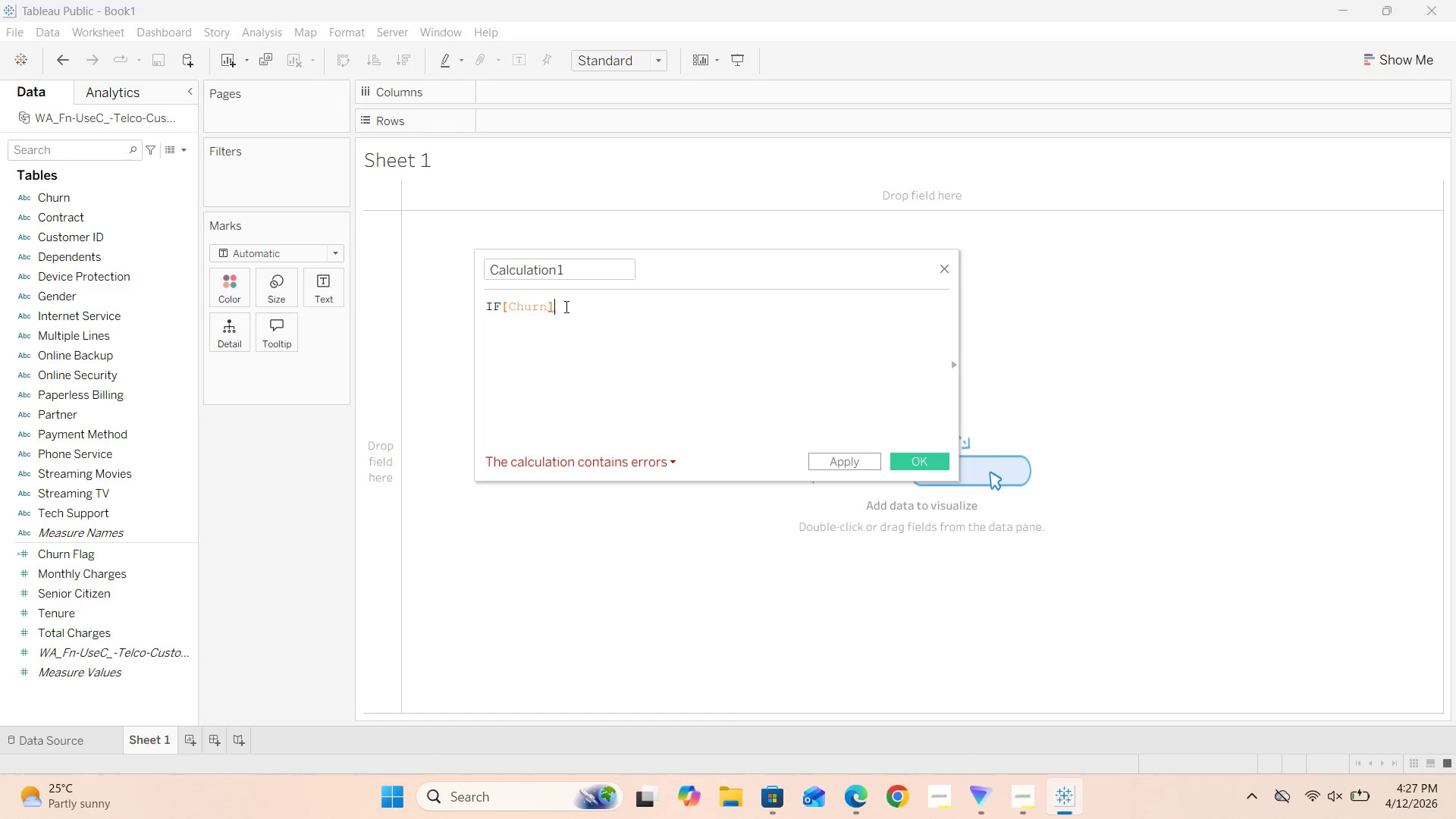 
key(Space)
 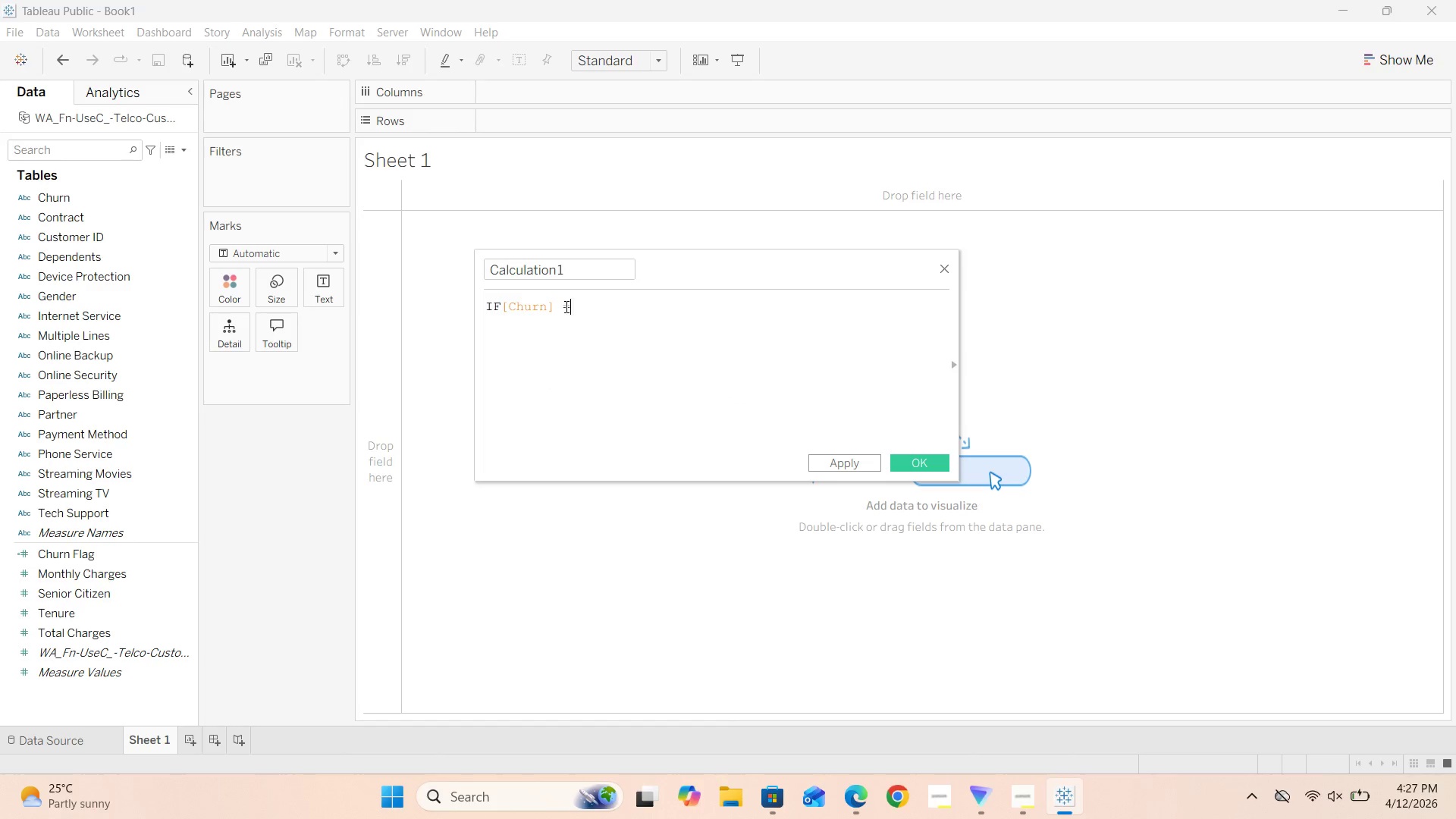 
key(Equal)
 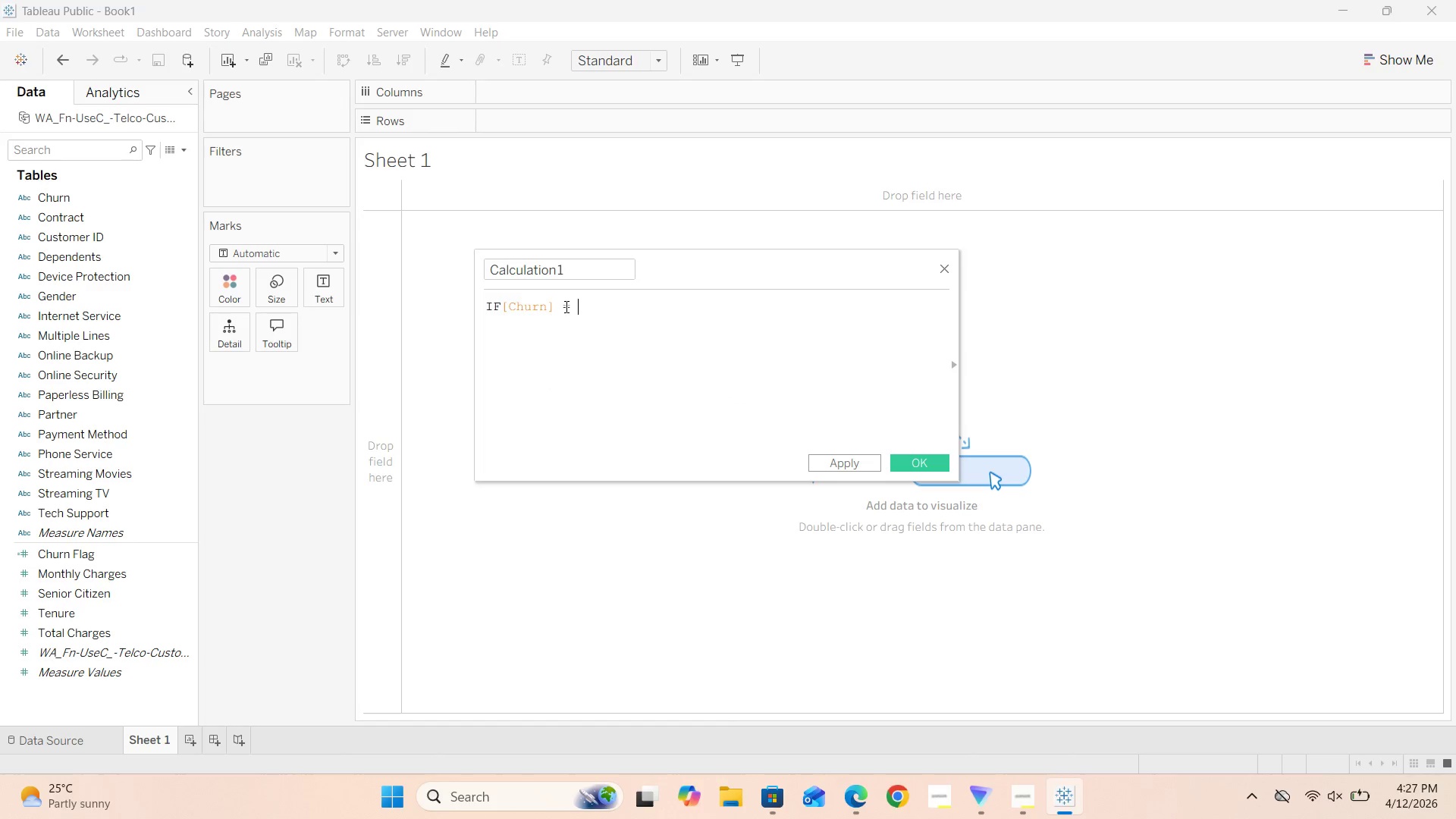 
key(Space)
 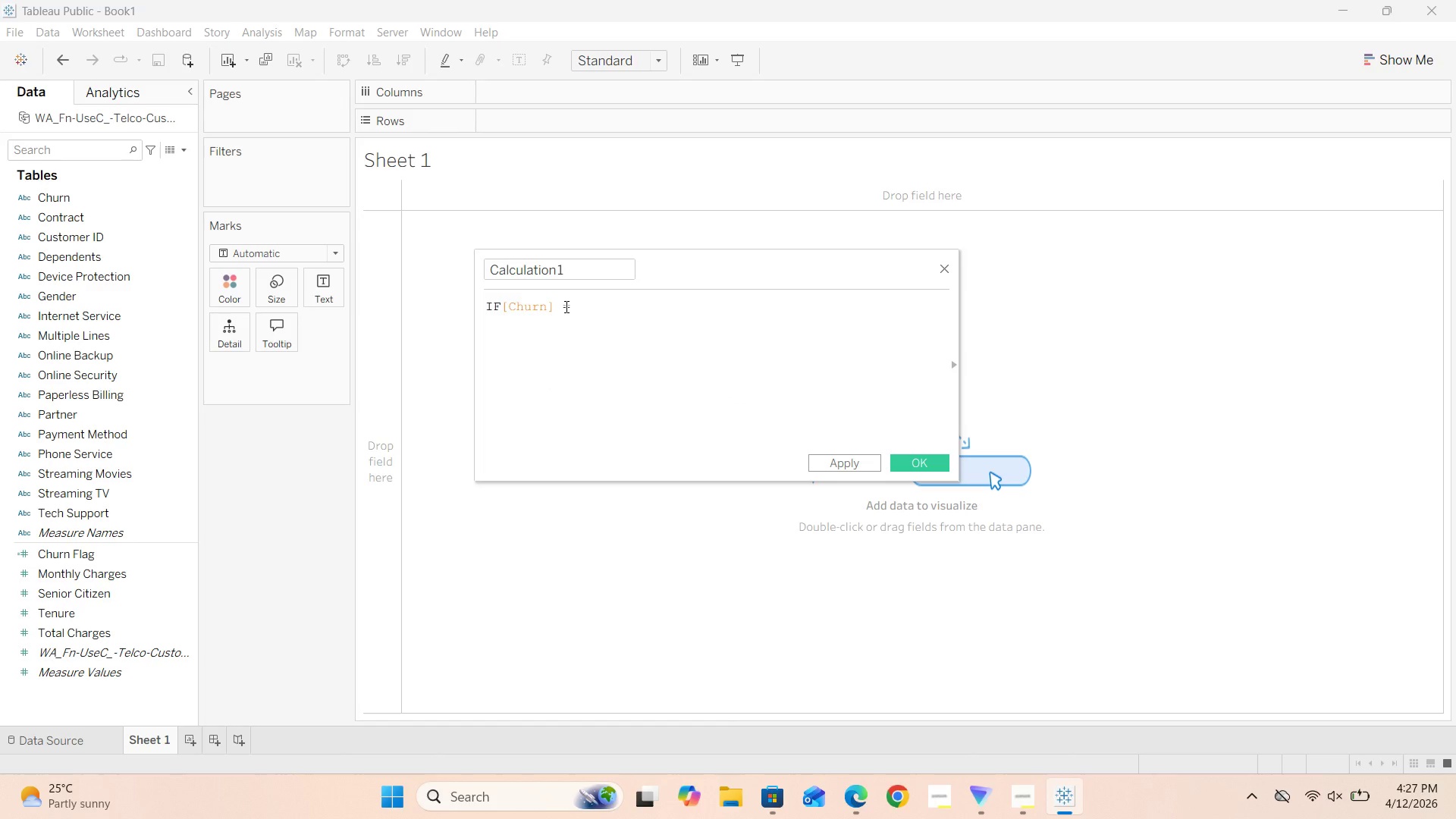 
key(Shift+Quote)
 